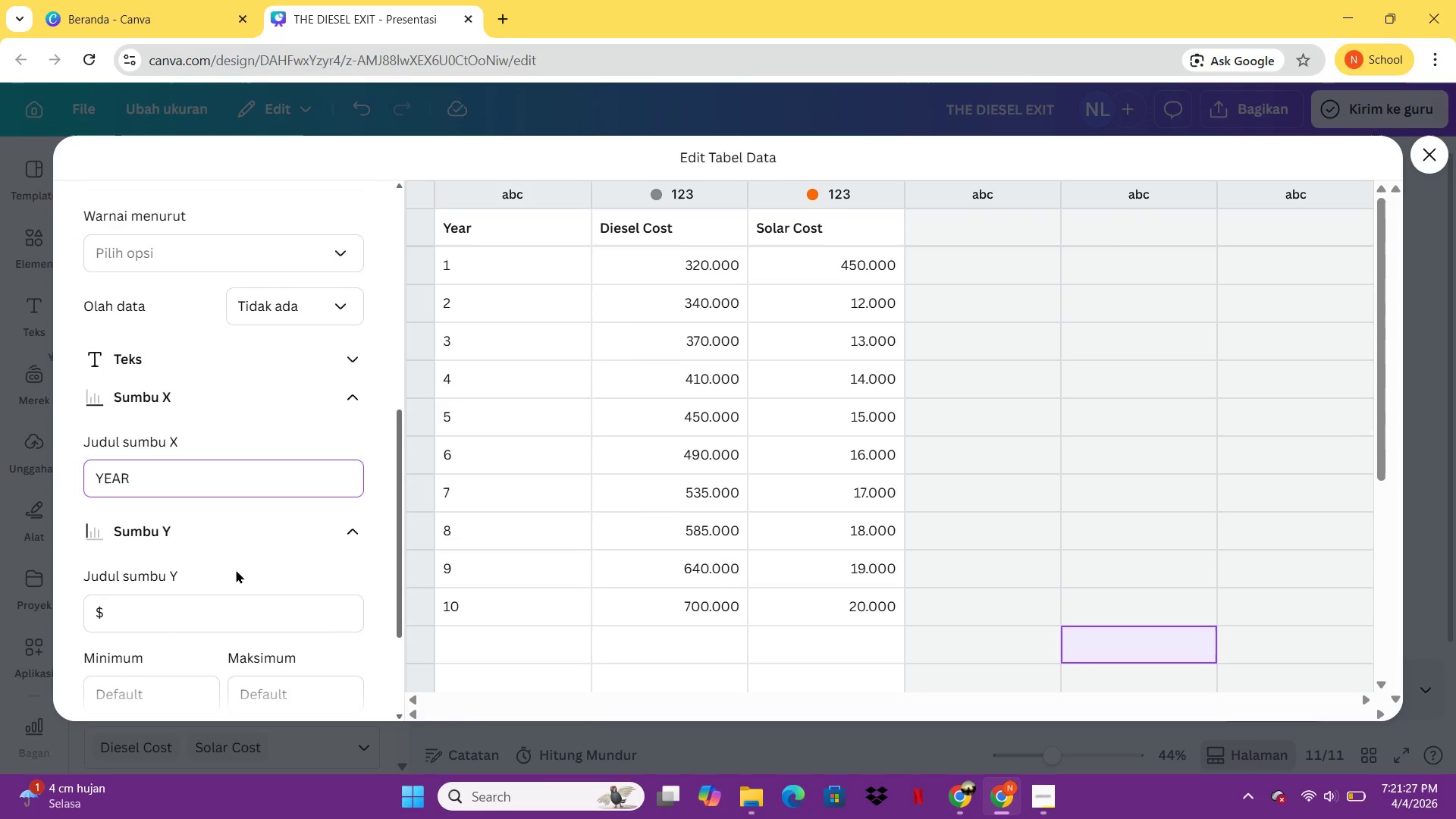 
left_click([236, 570])
 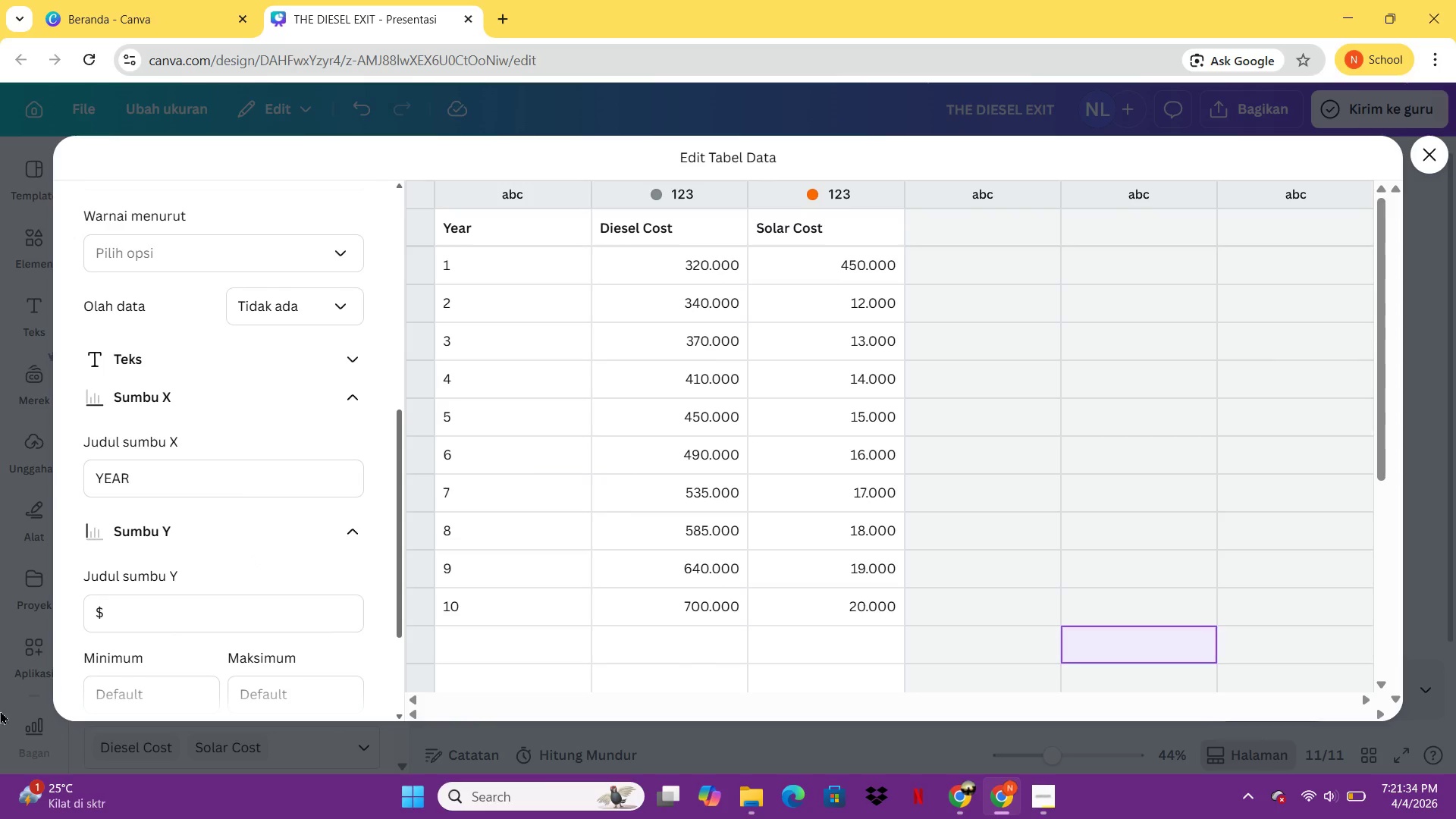 
wait(11.75)
 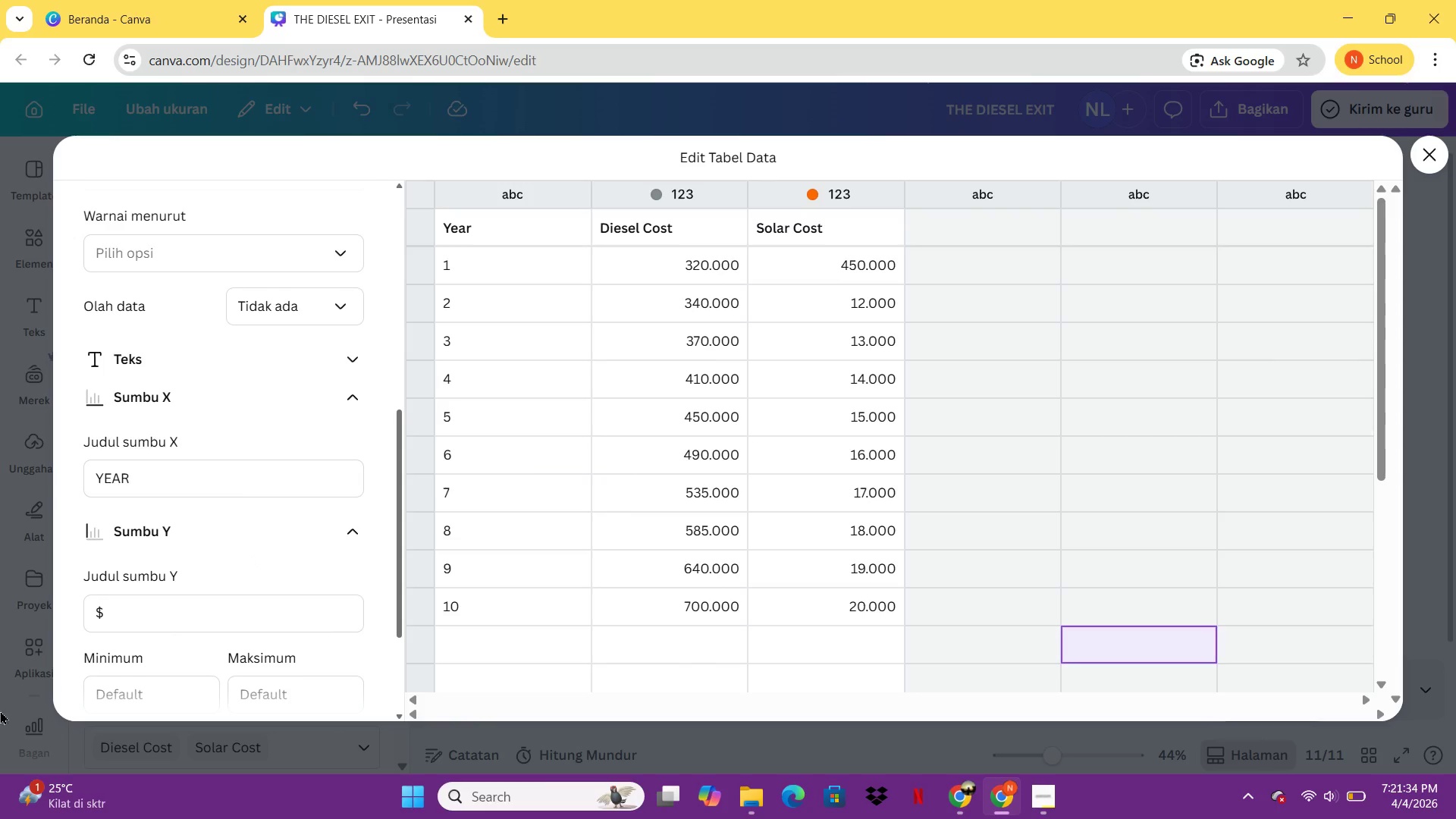 
scroll: coordinate [252, 570], scroll_direction: down, amount: 2.0
 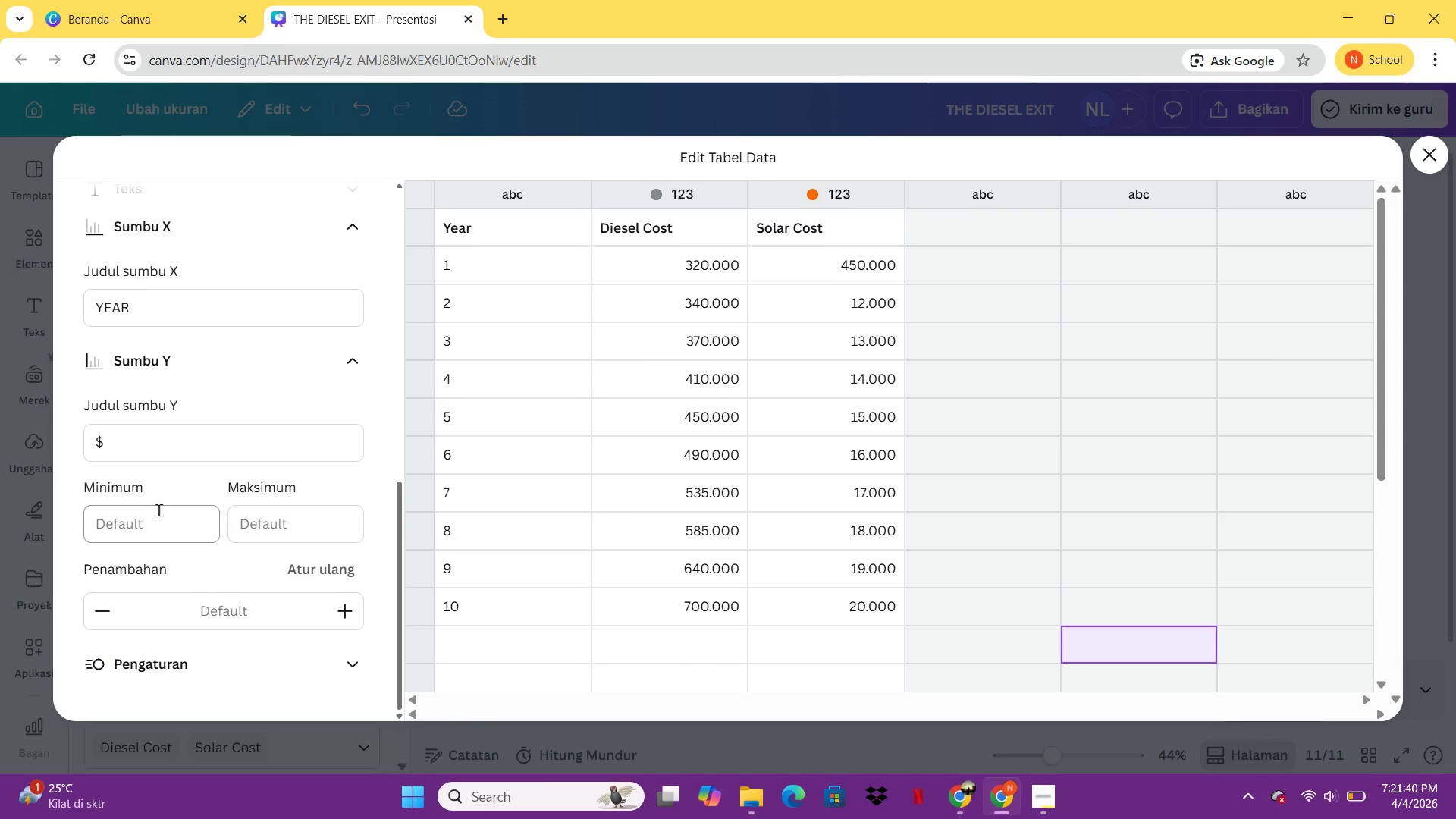 
left_click([162, 522])
 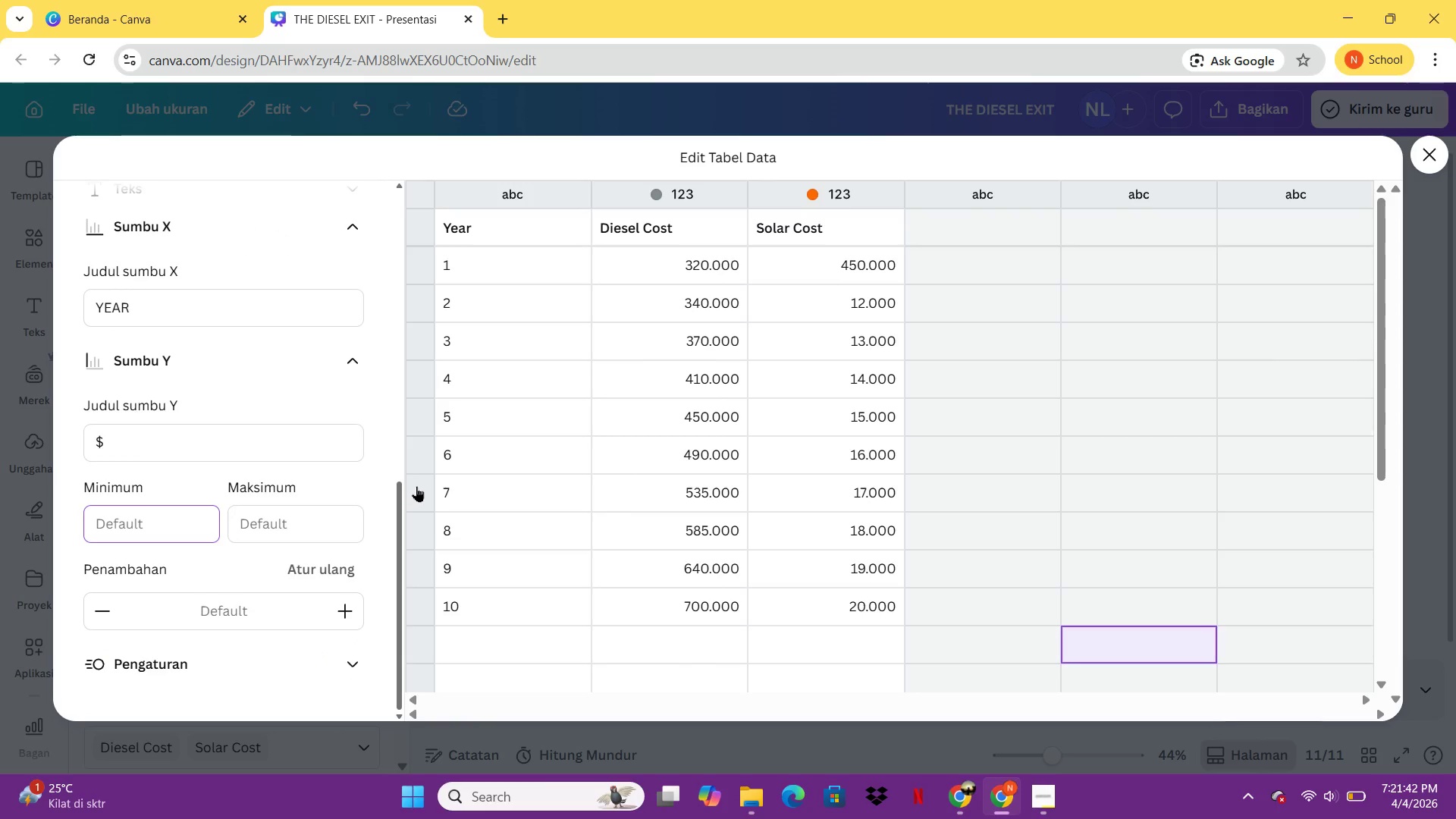 
double_click([296, 528])
 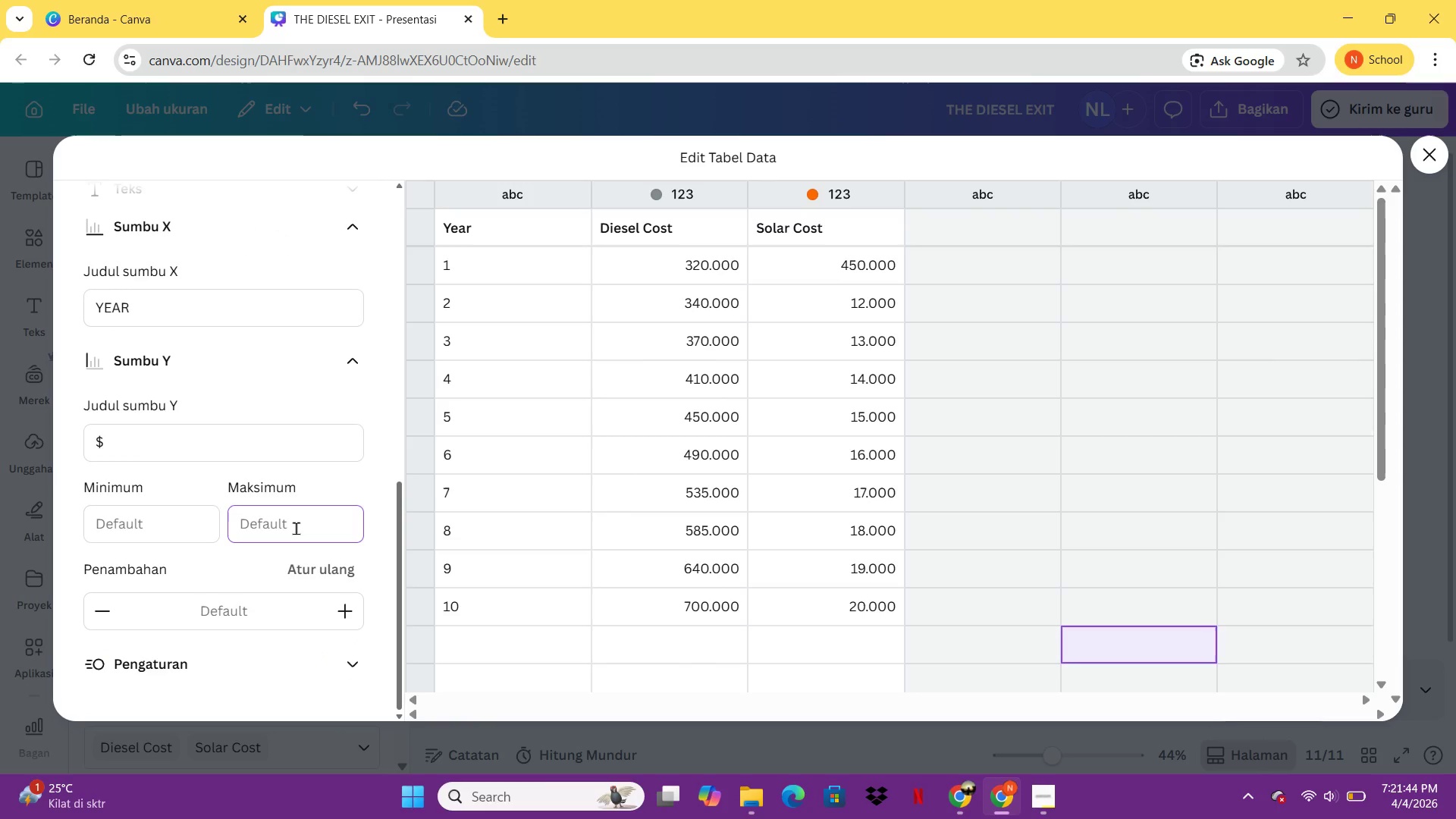 
type(800.000)
 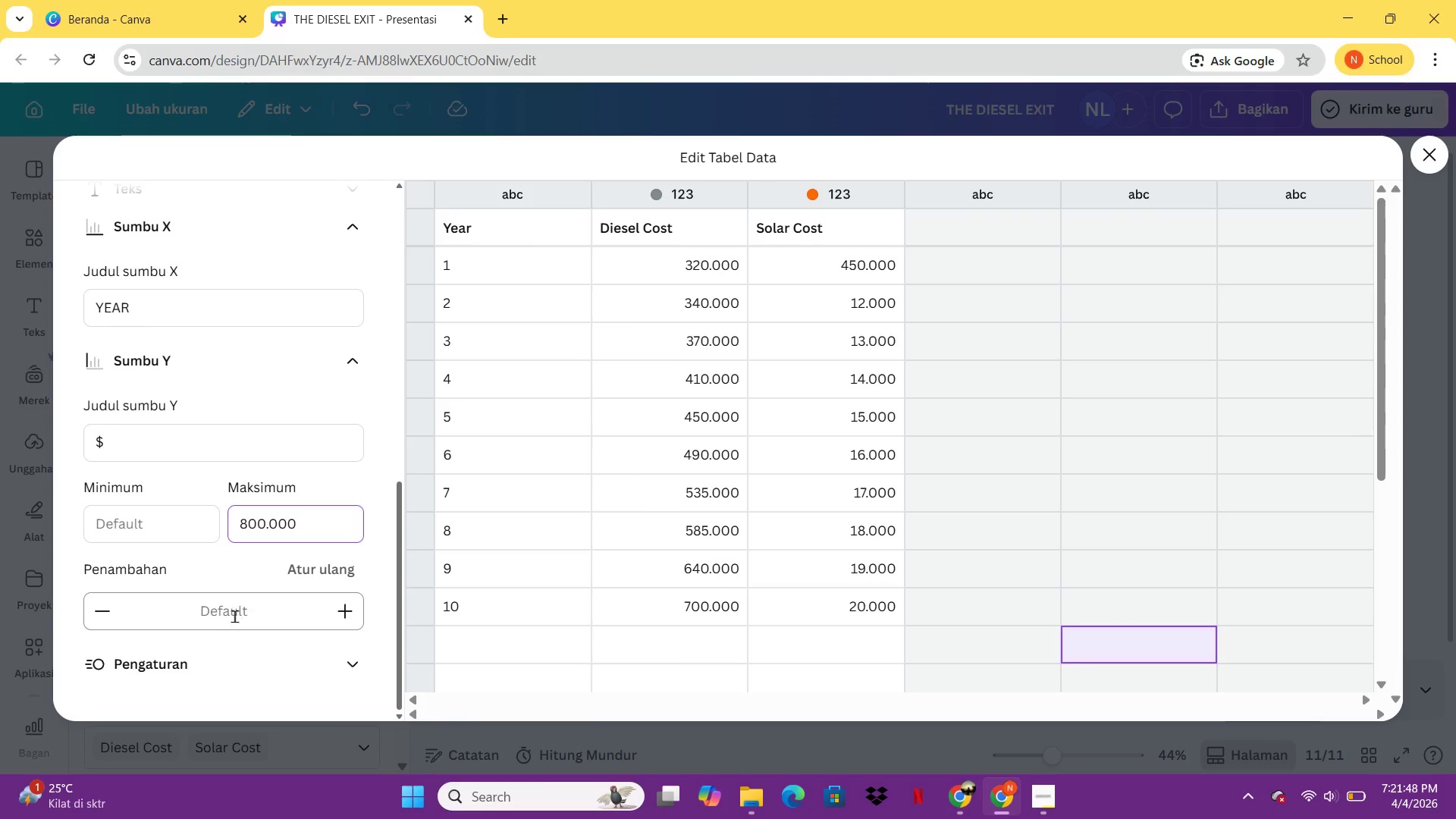 
left_click([215, 566])
 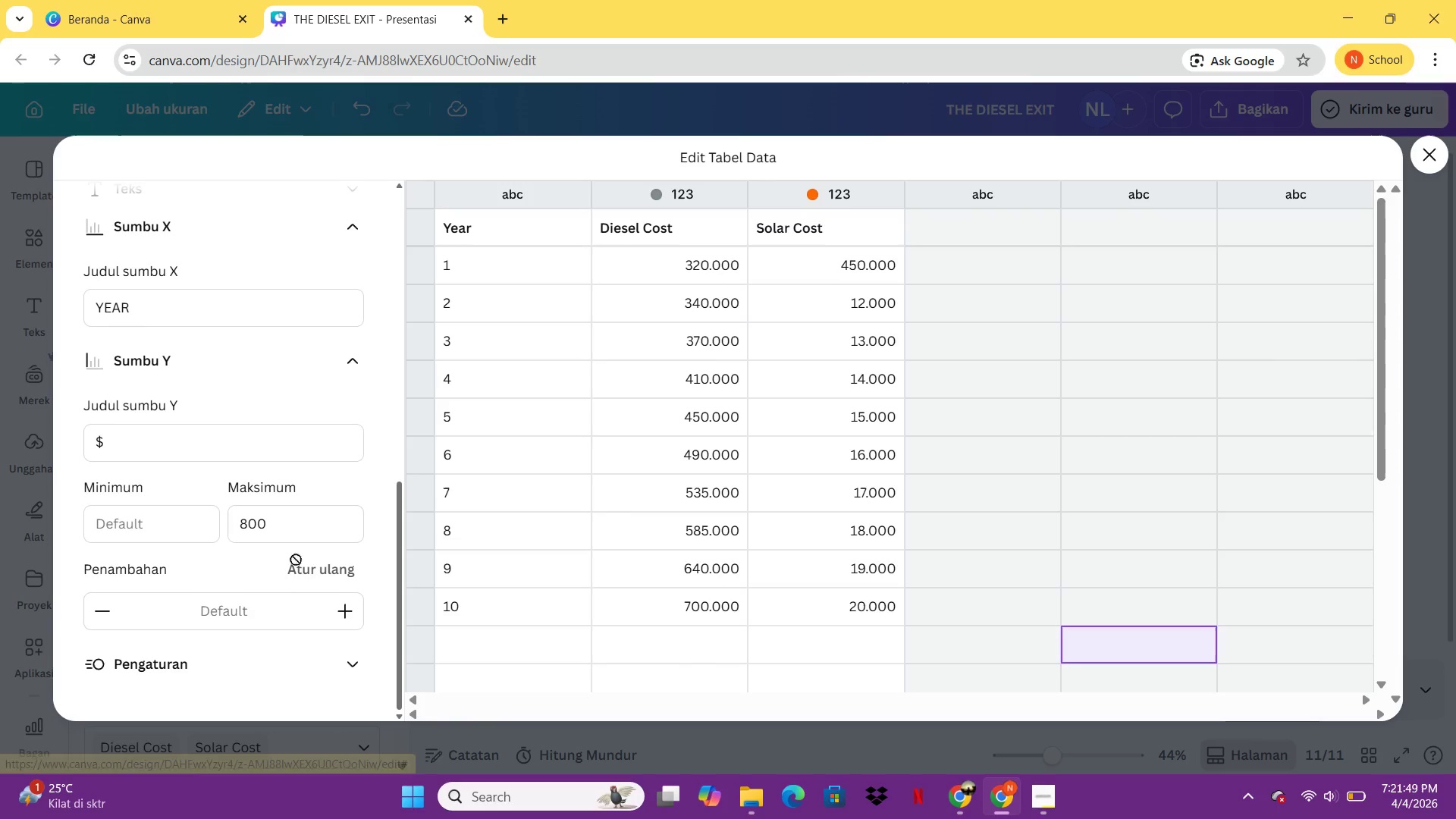 
scroll: coordinate [343, 631], scroll_direction: down, amount: 2.0
 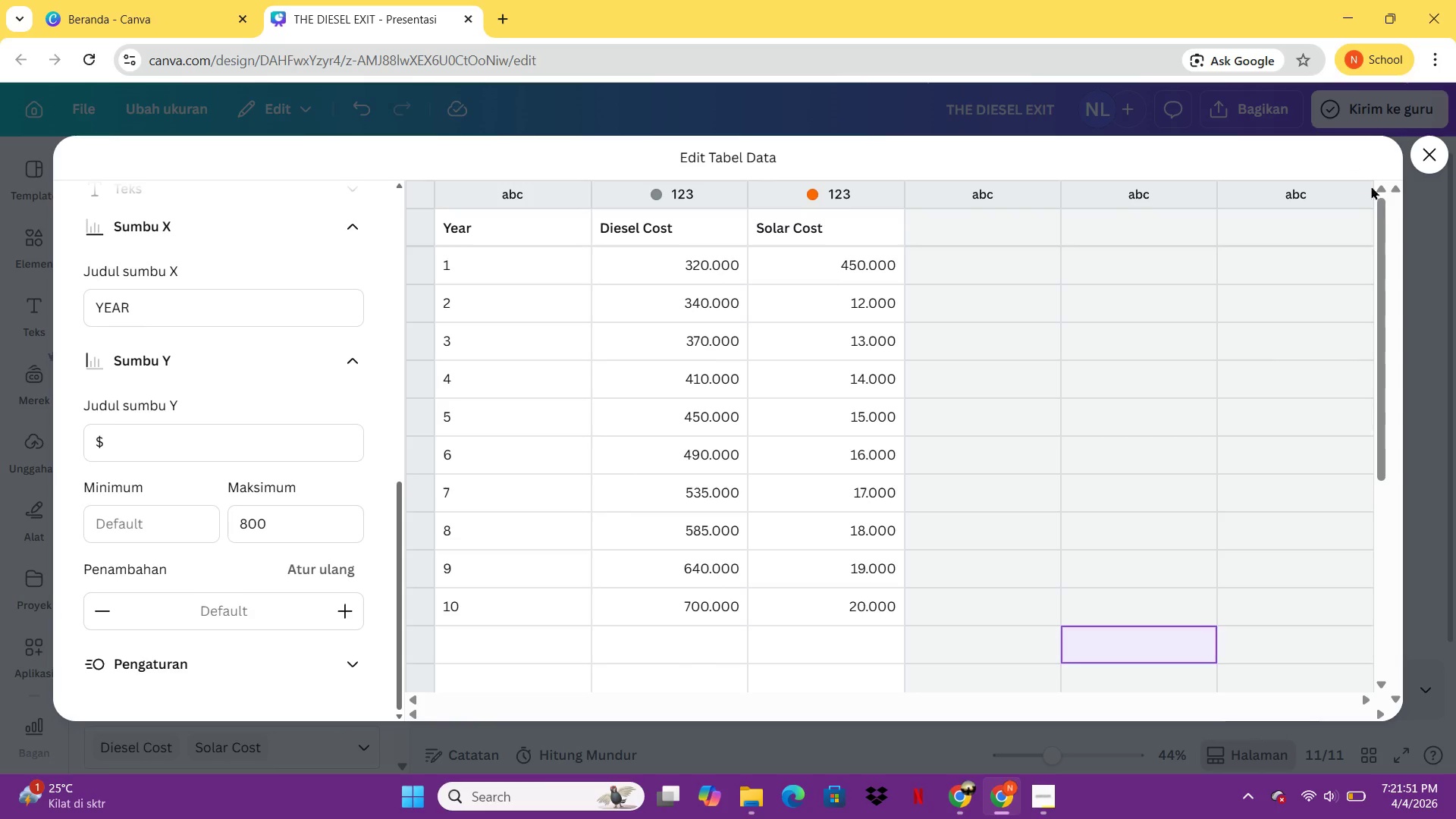 
left_click([1432, 166])
 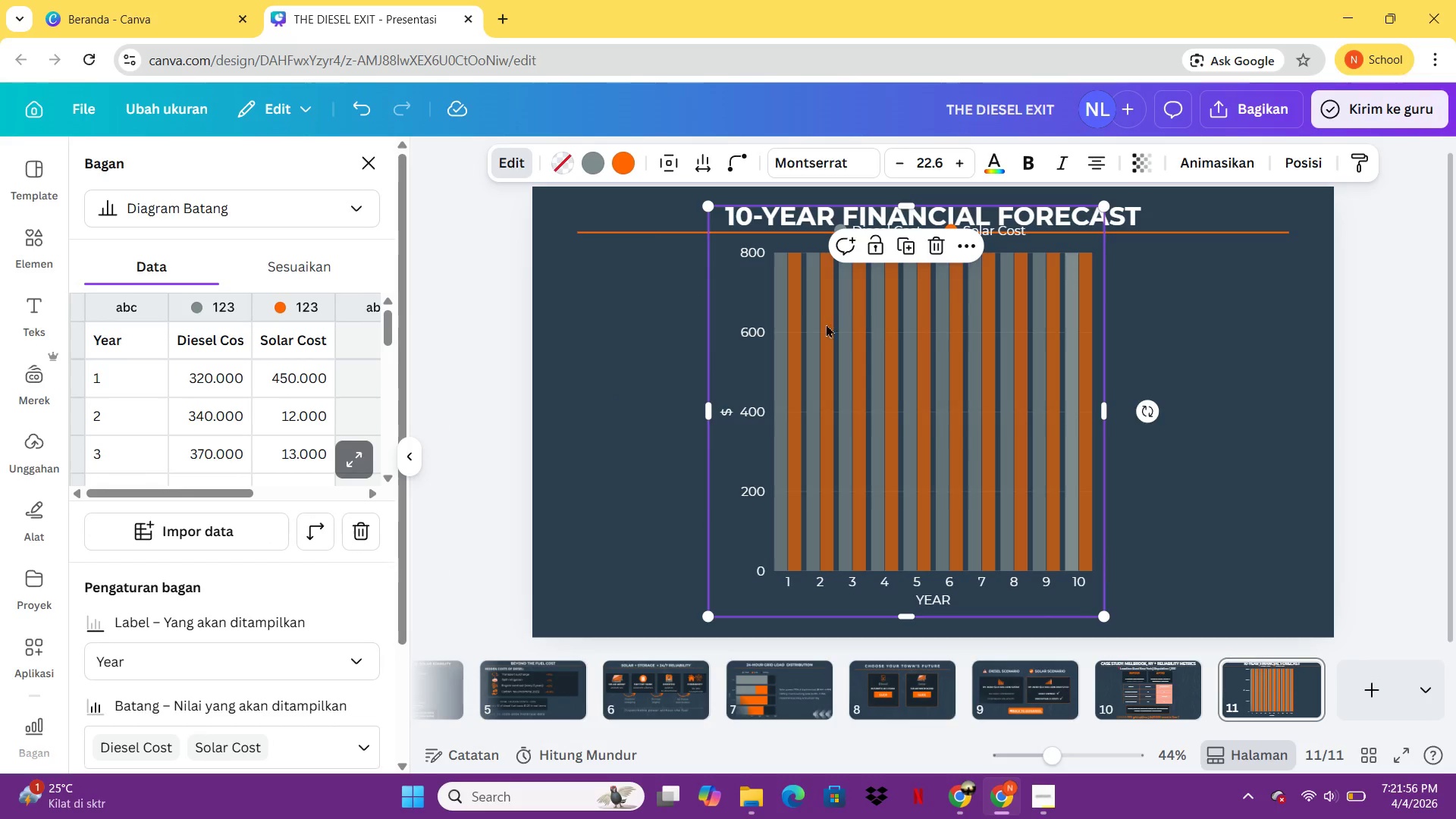 
wait(9.33)
 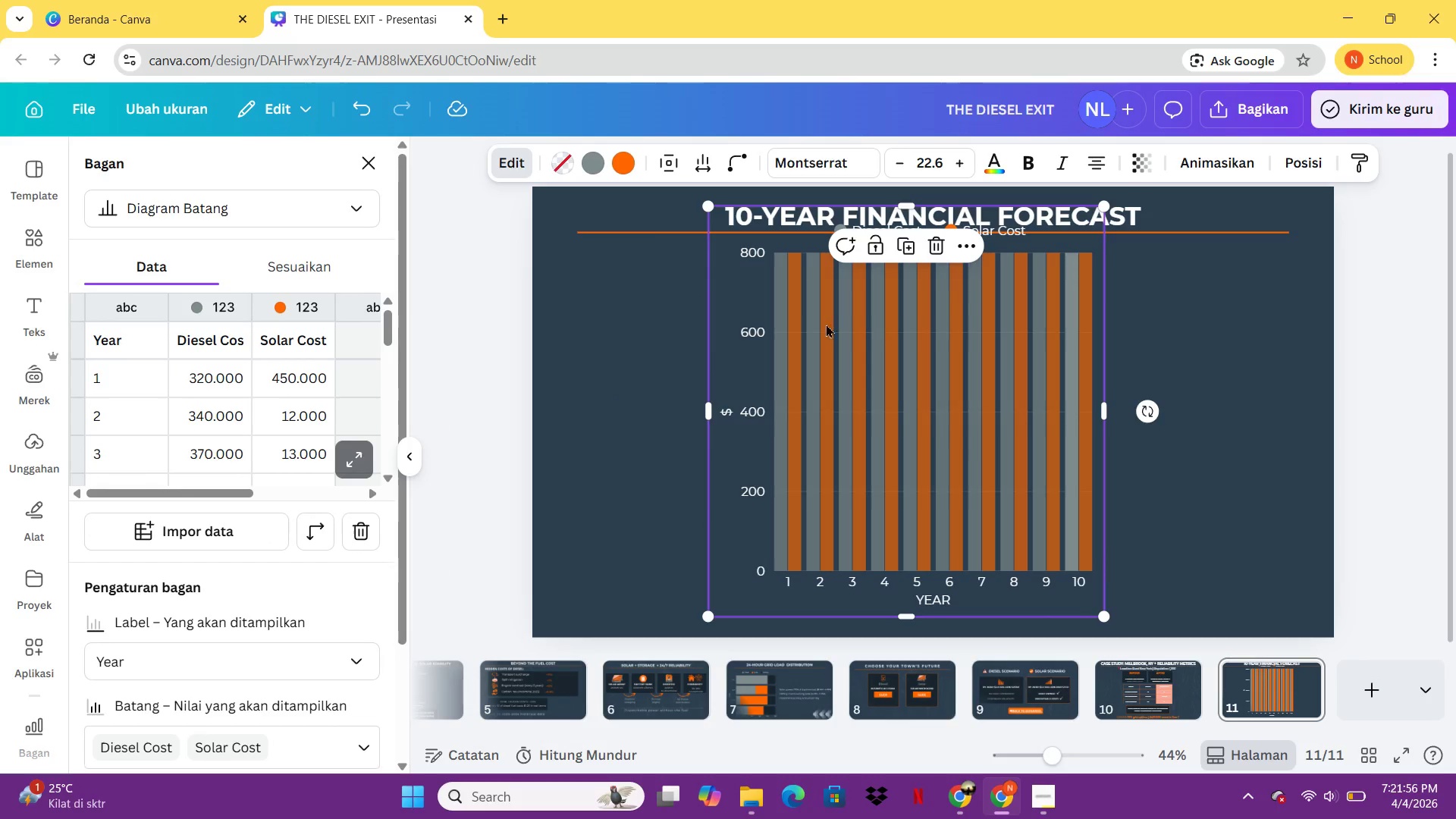 
left_click([521, 159])
 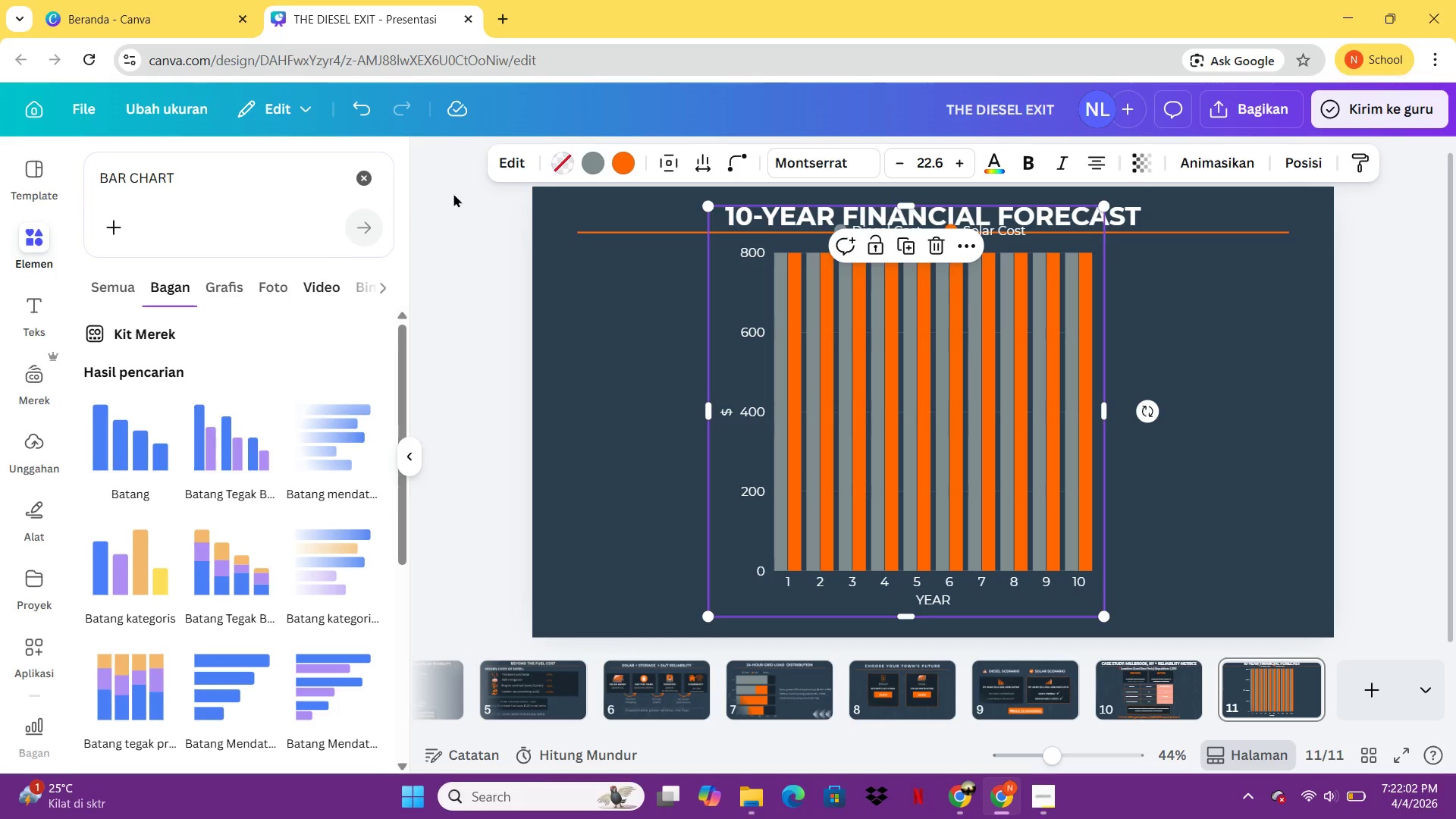 
left_click([518, 158])
 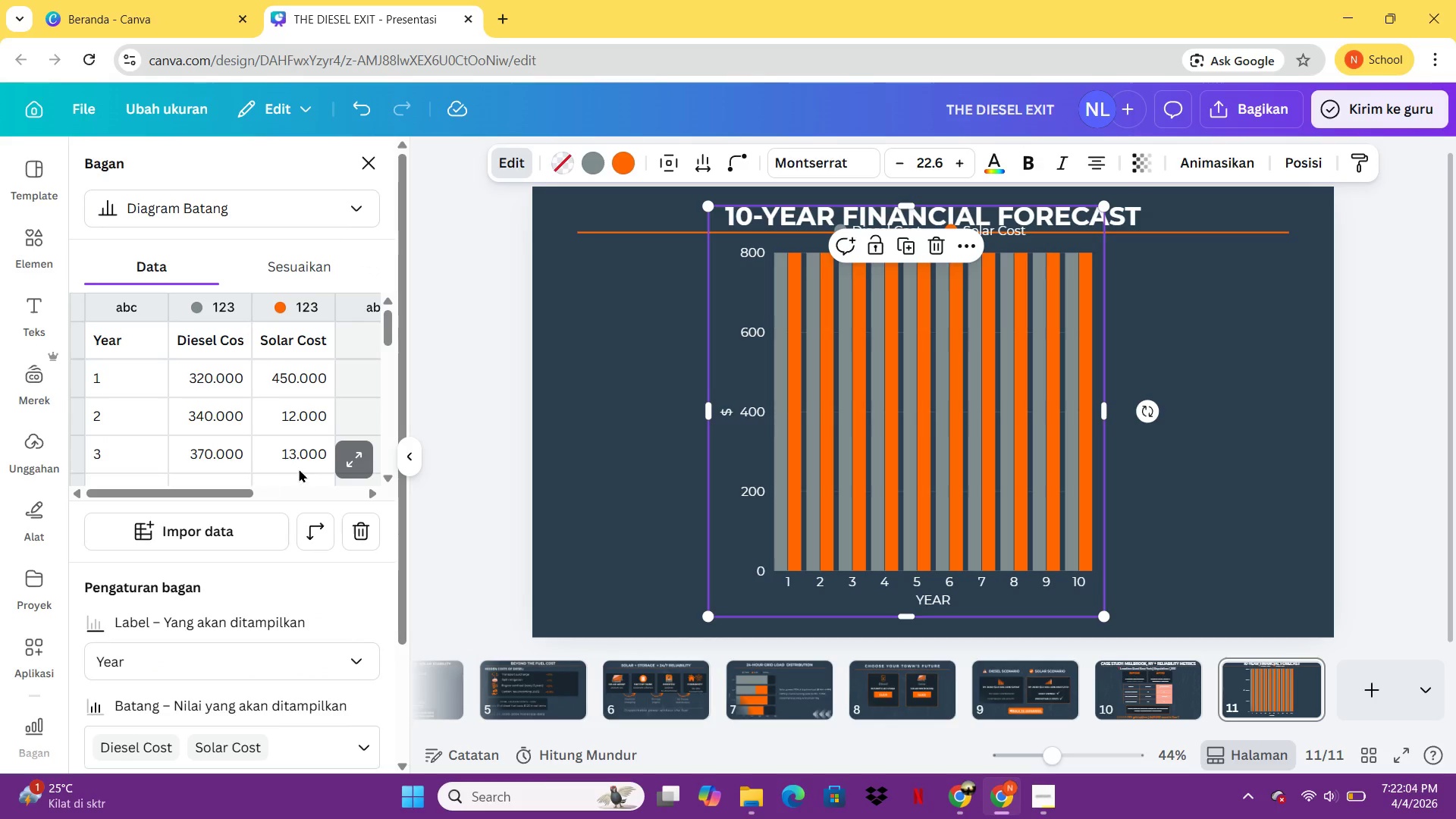 
left_click([356, 450])
 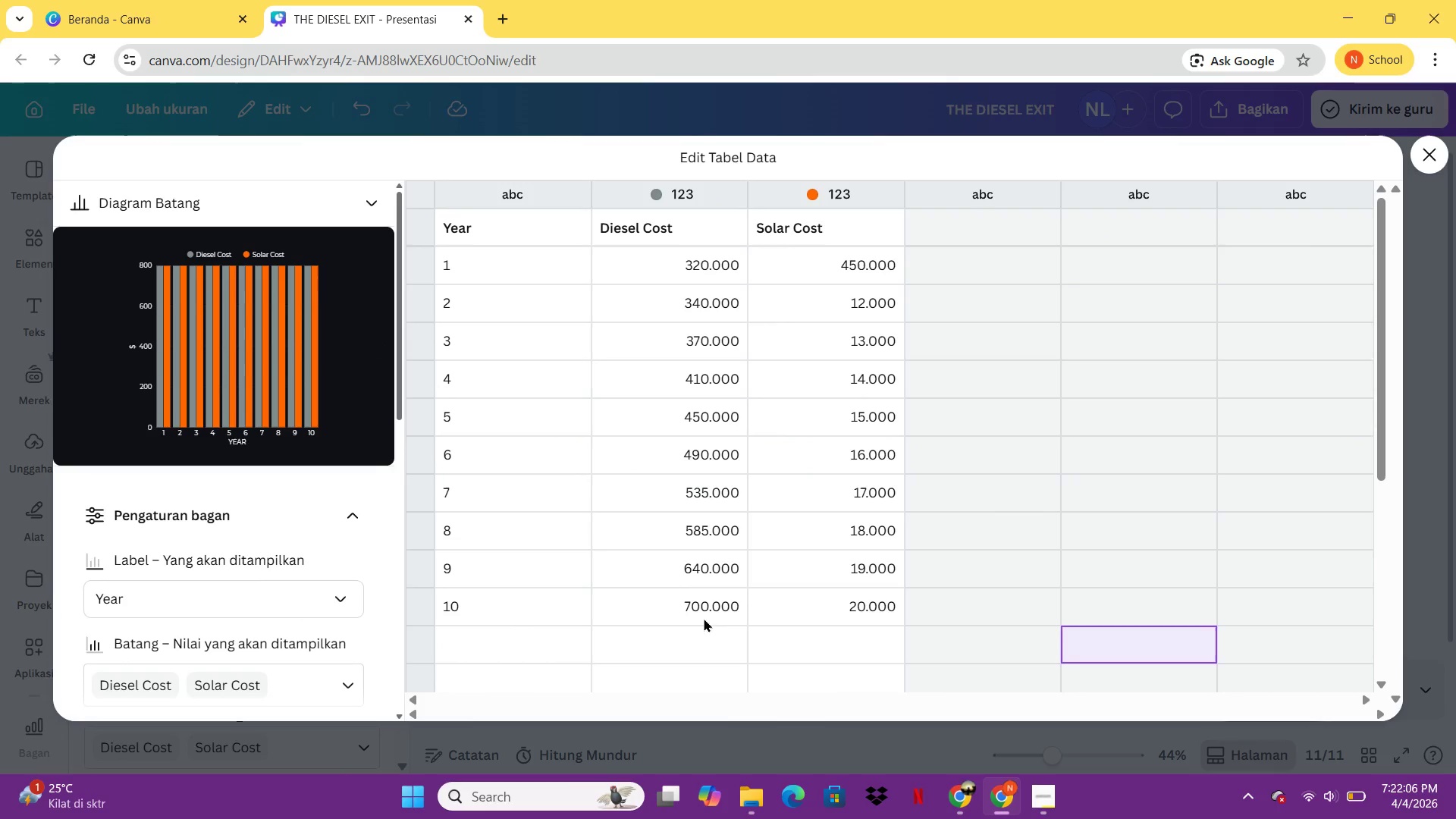 
scroll: coordinate [325, 639], scroll_direction: down, amount: 6.0
 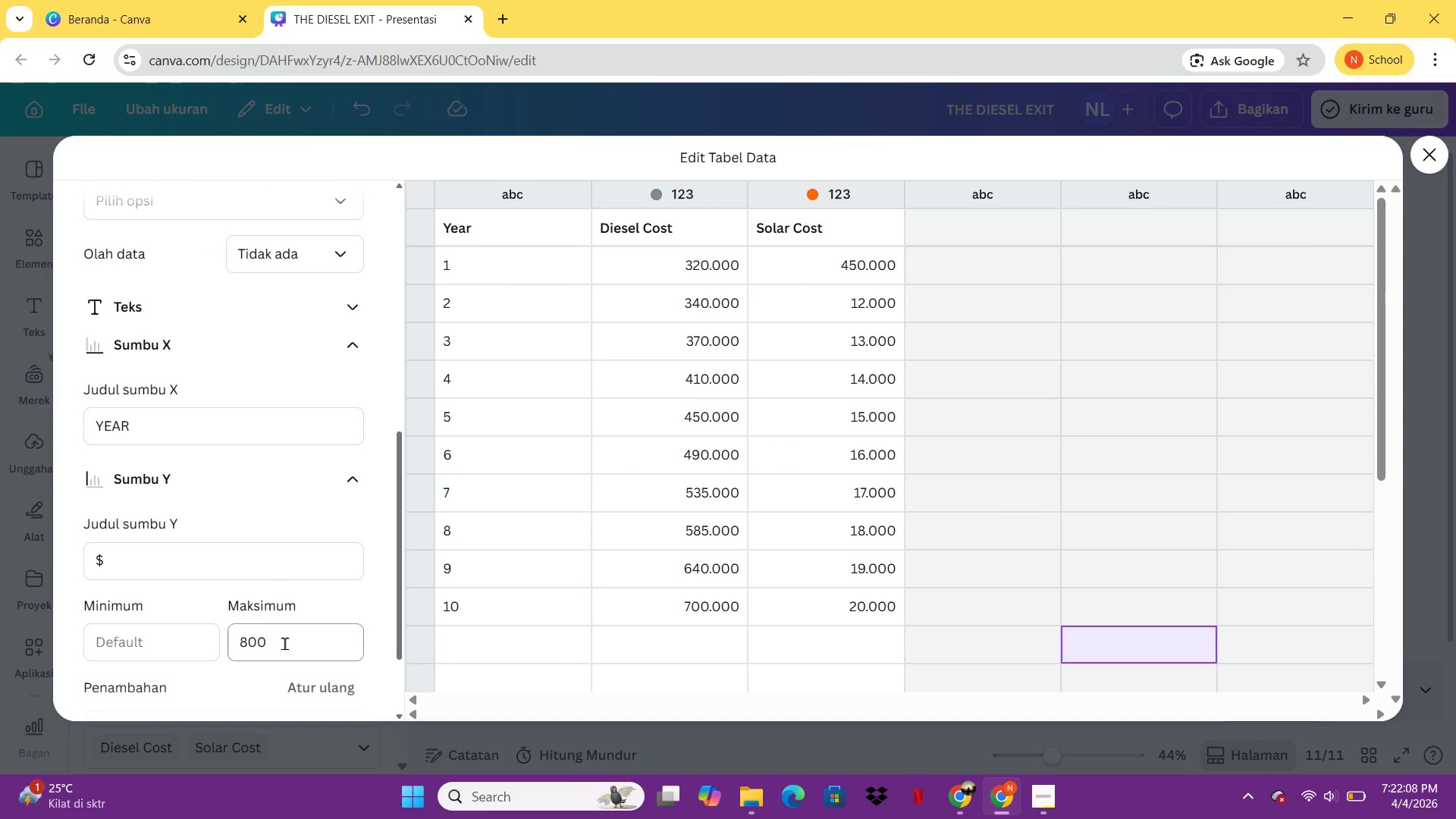 
left_click([287, 647])
 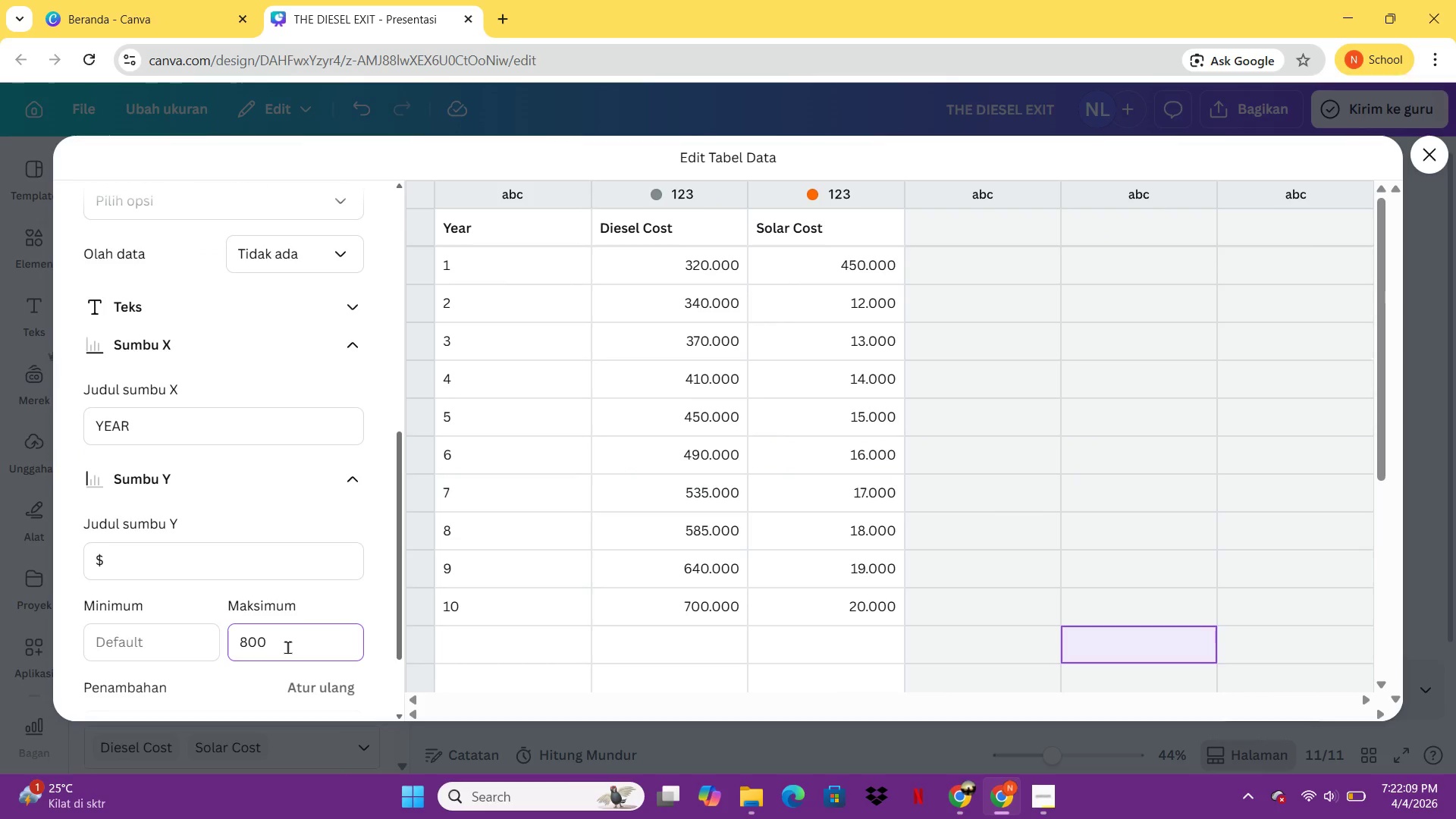 
type(.000)
 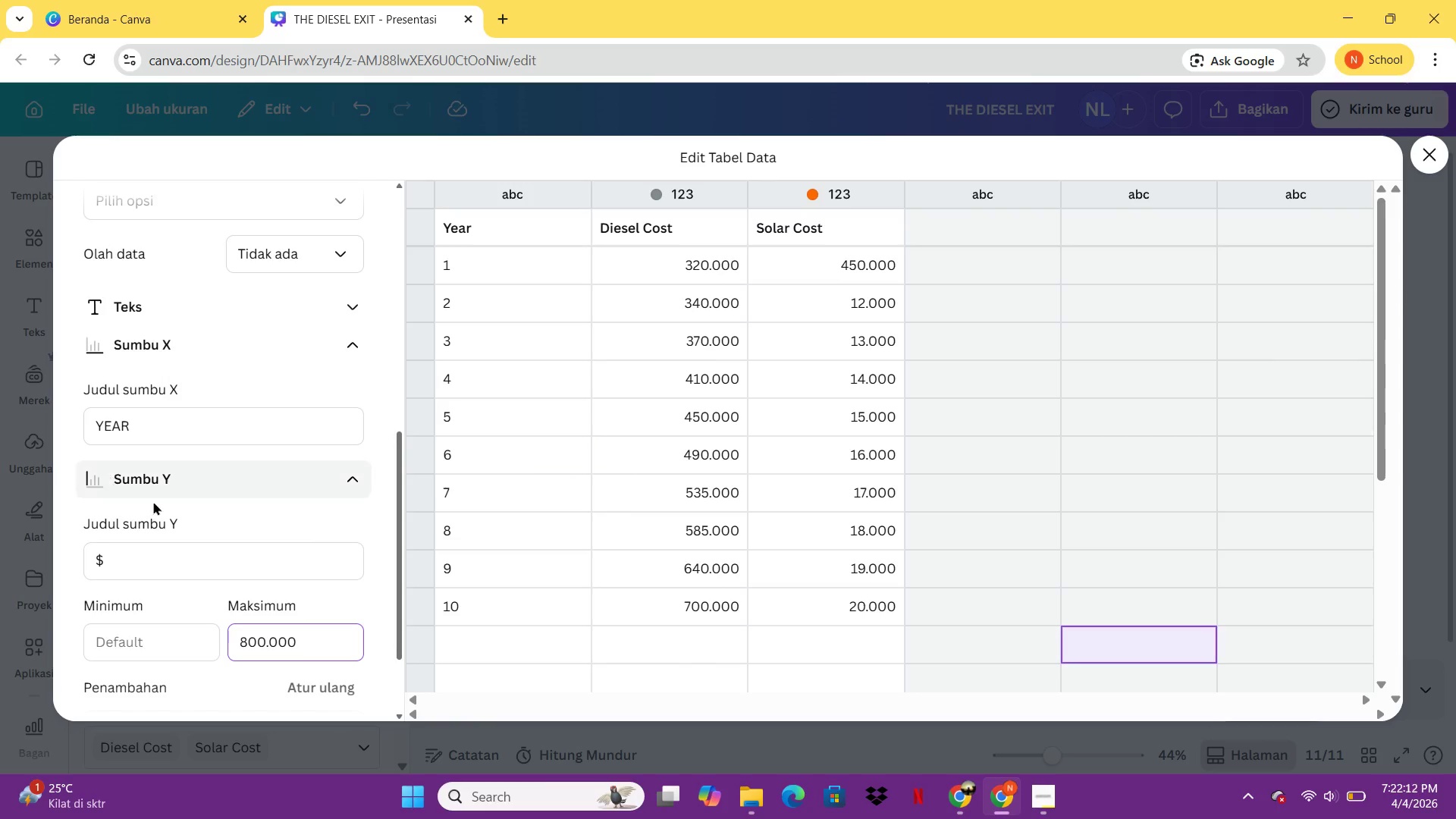 
left_click([339, 607])
 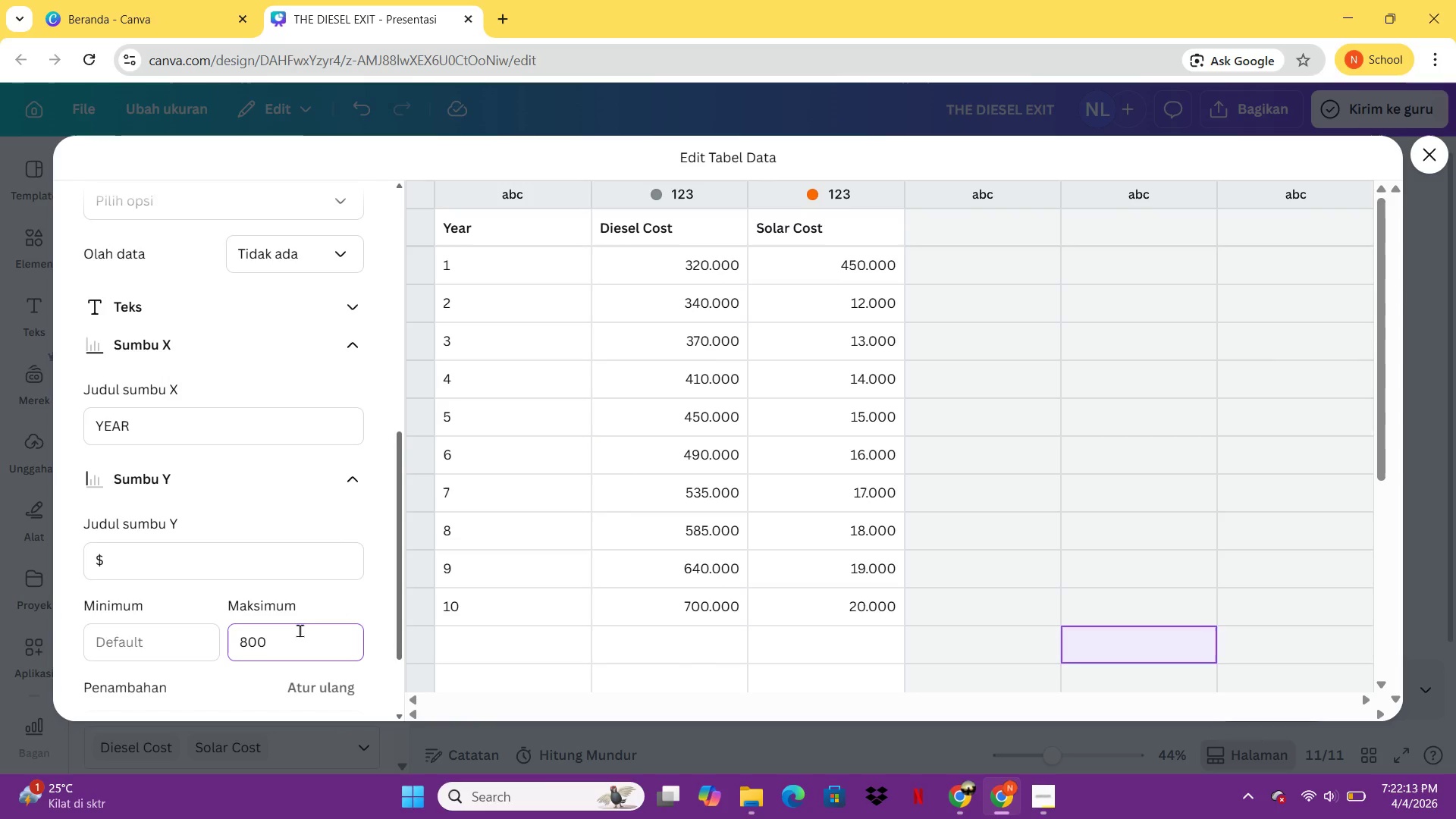 
left_click([300, 630])
 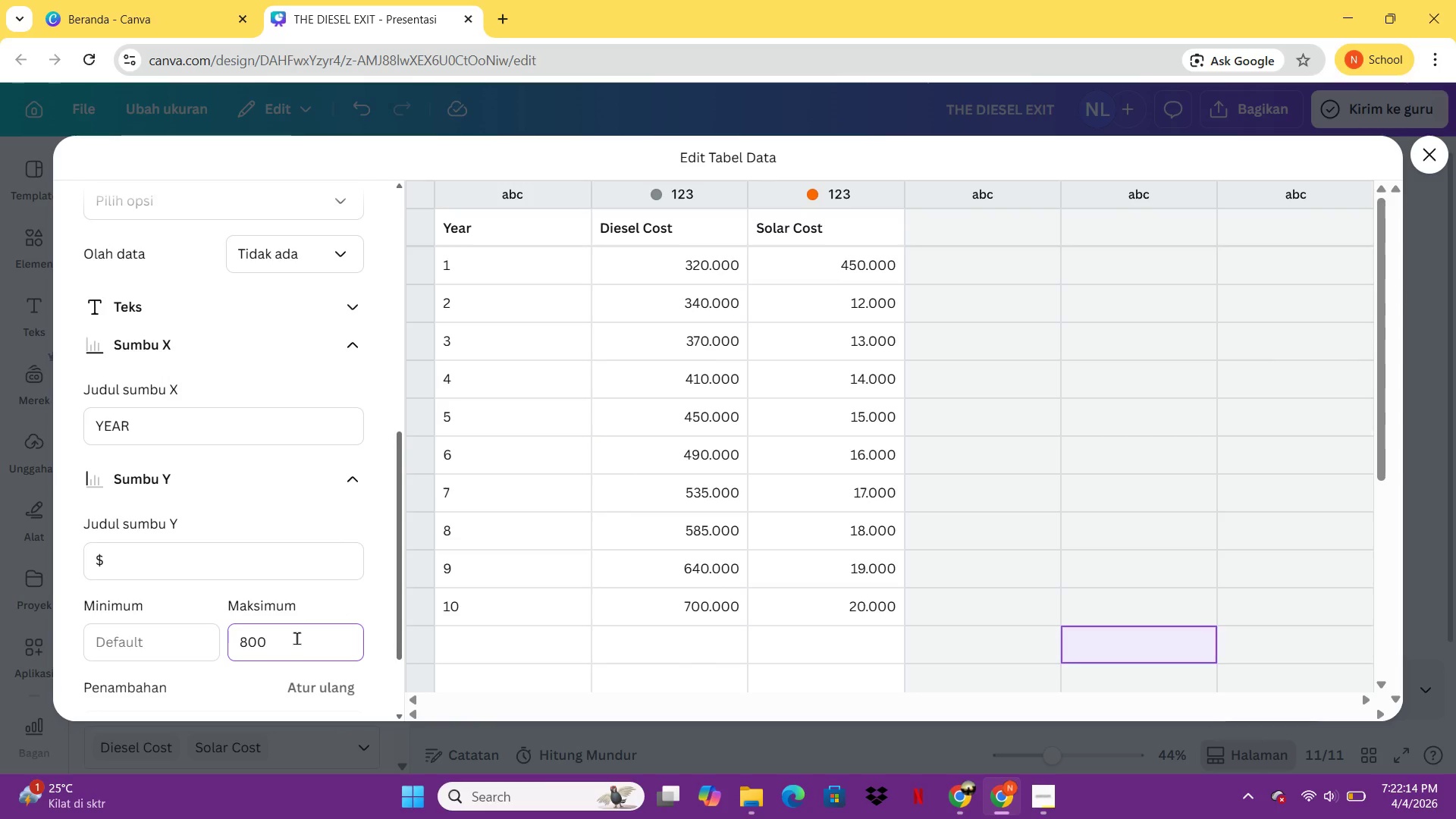 
type(000)
 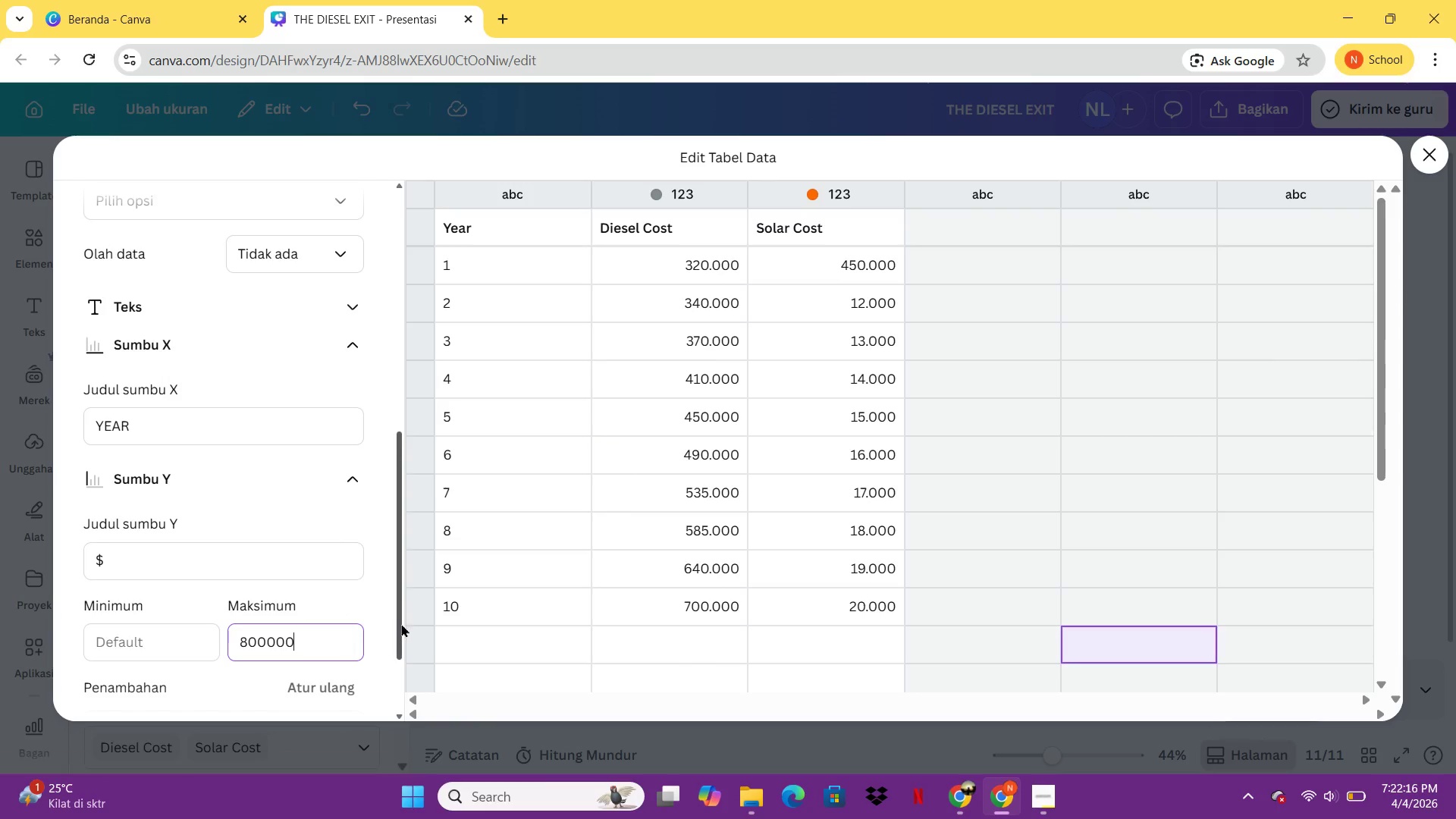 
left_click([363, 599])
 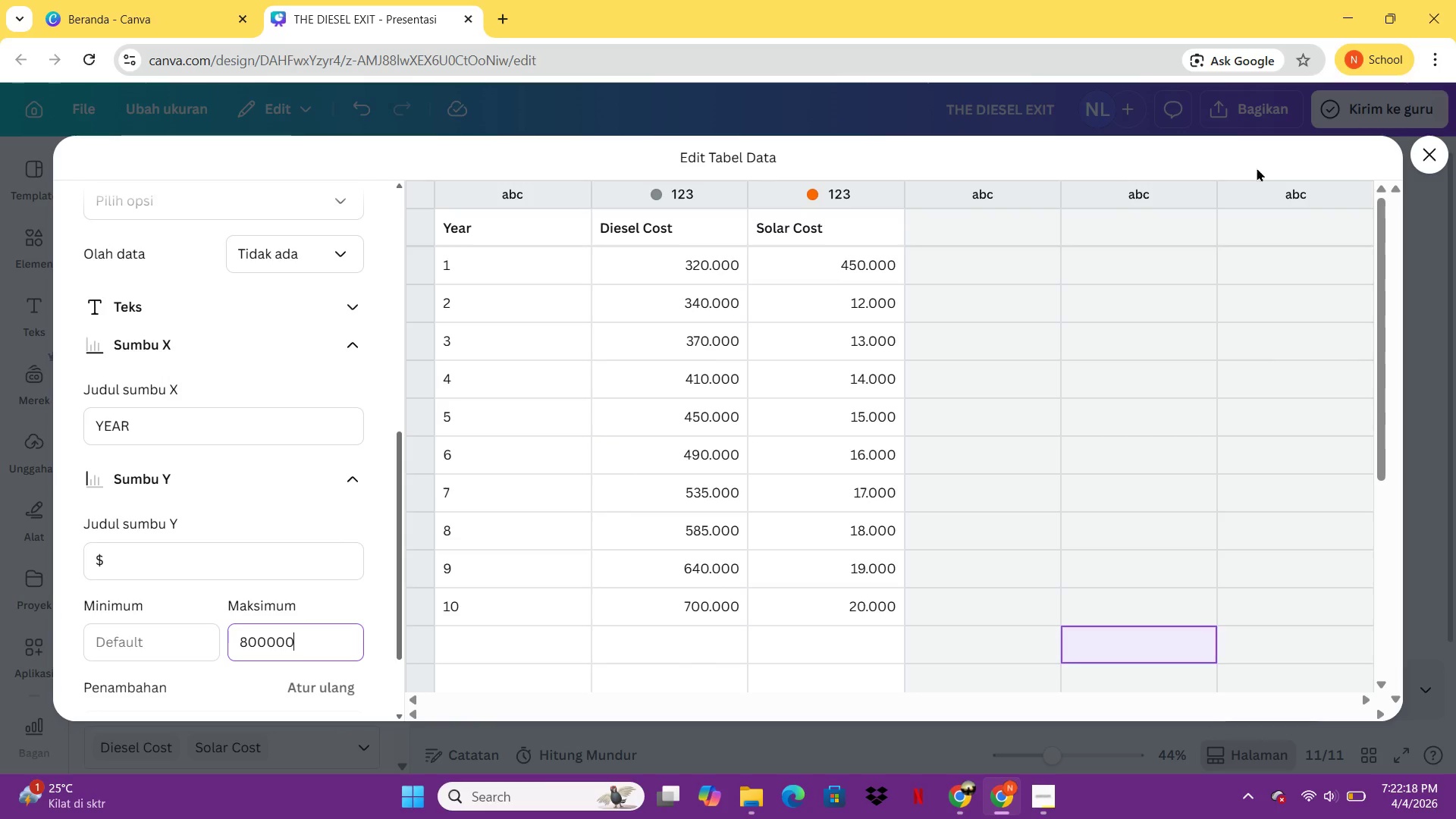 
left_click_drag(start_coordinate=[1436, 154], to_coordinate=[1440, 154])
 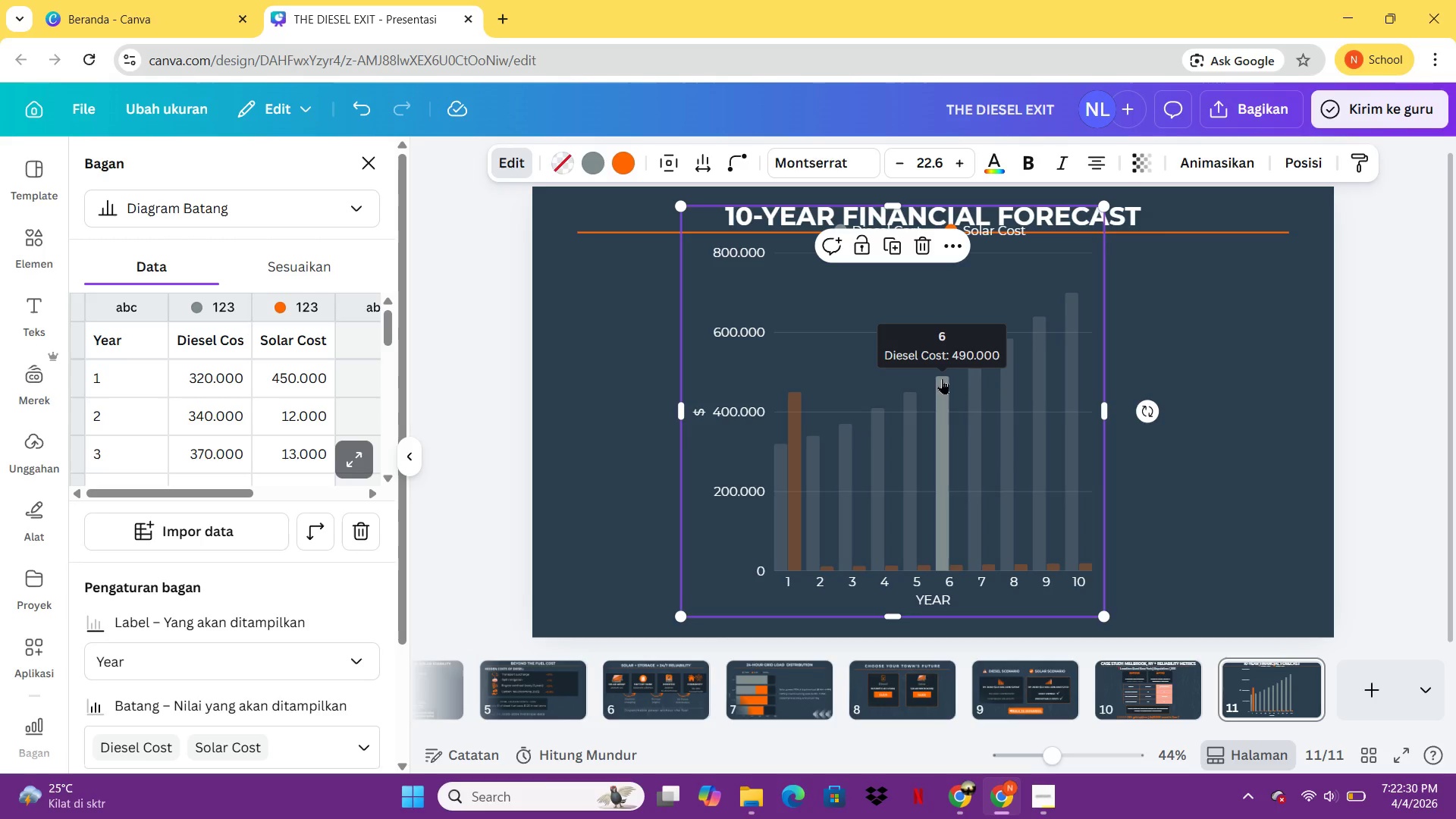 
wait(16.34)
 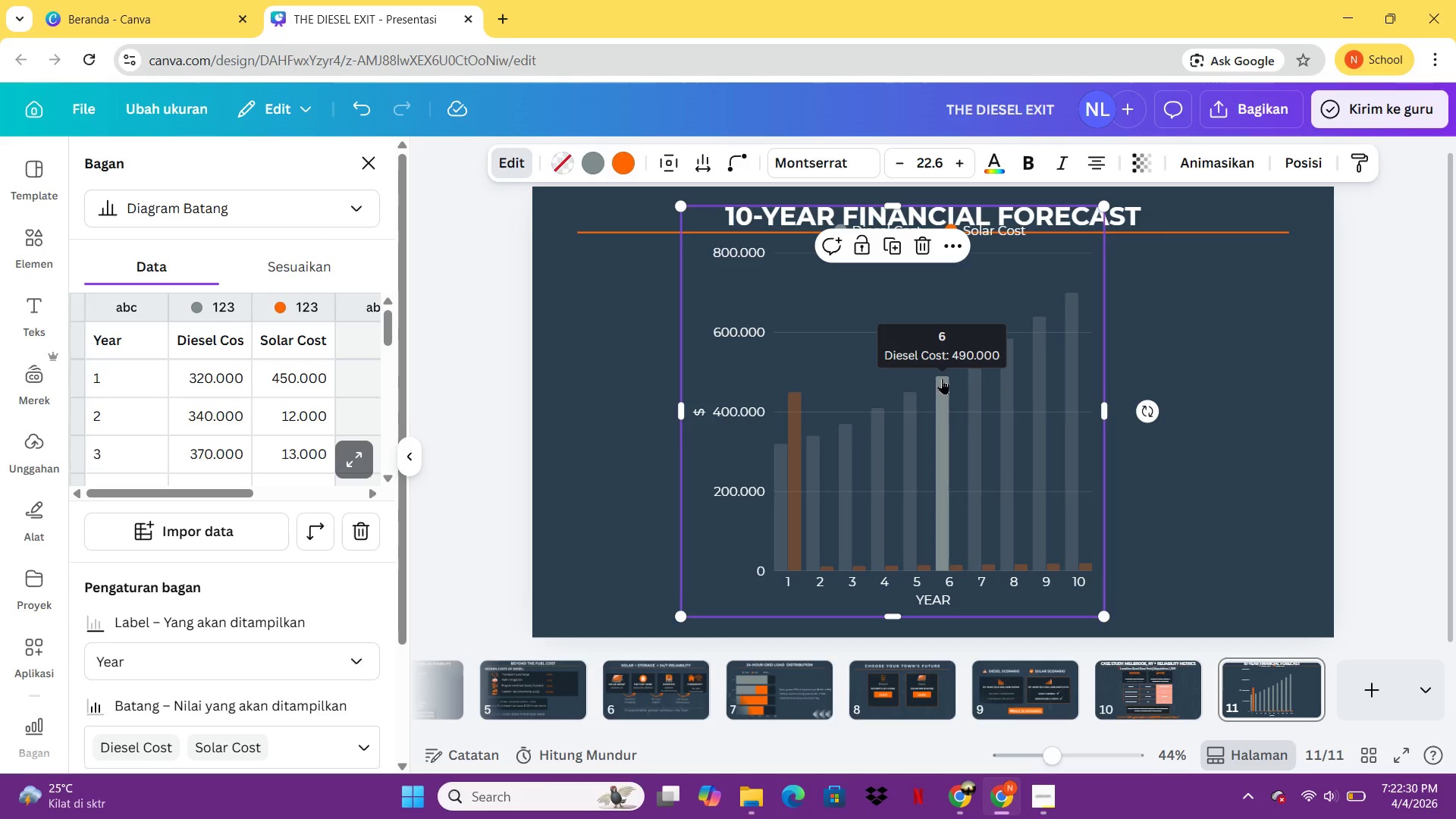 
left_click([513, 157])
 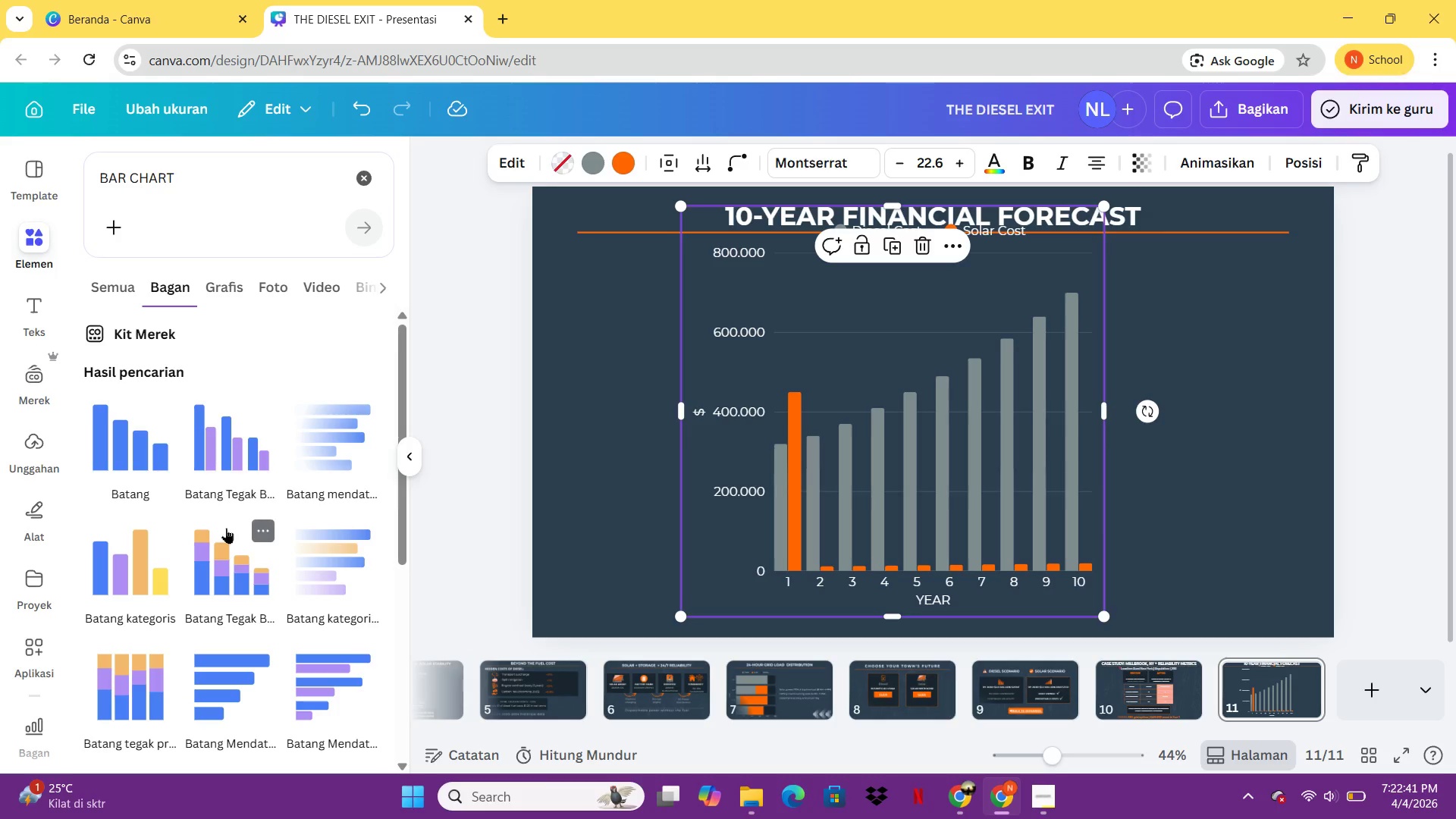 
wait(11.36)
 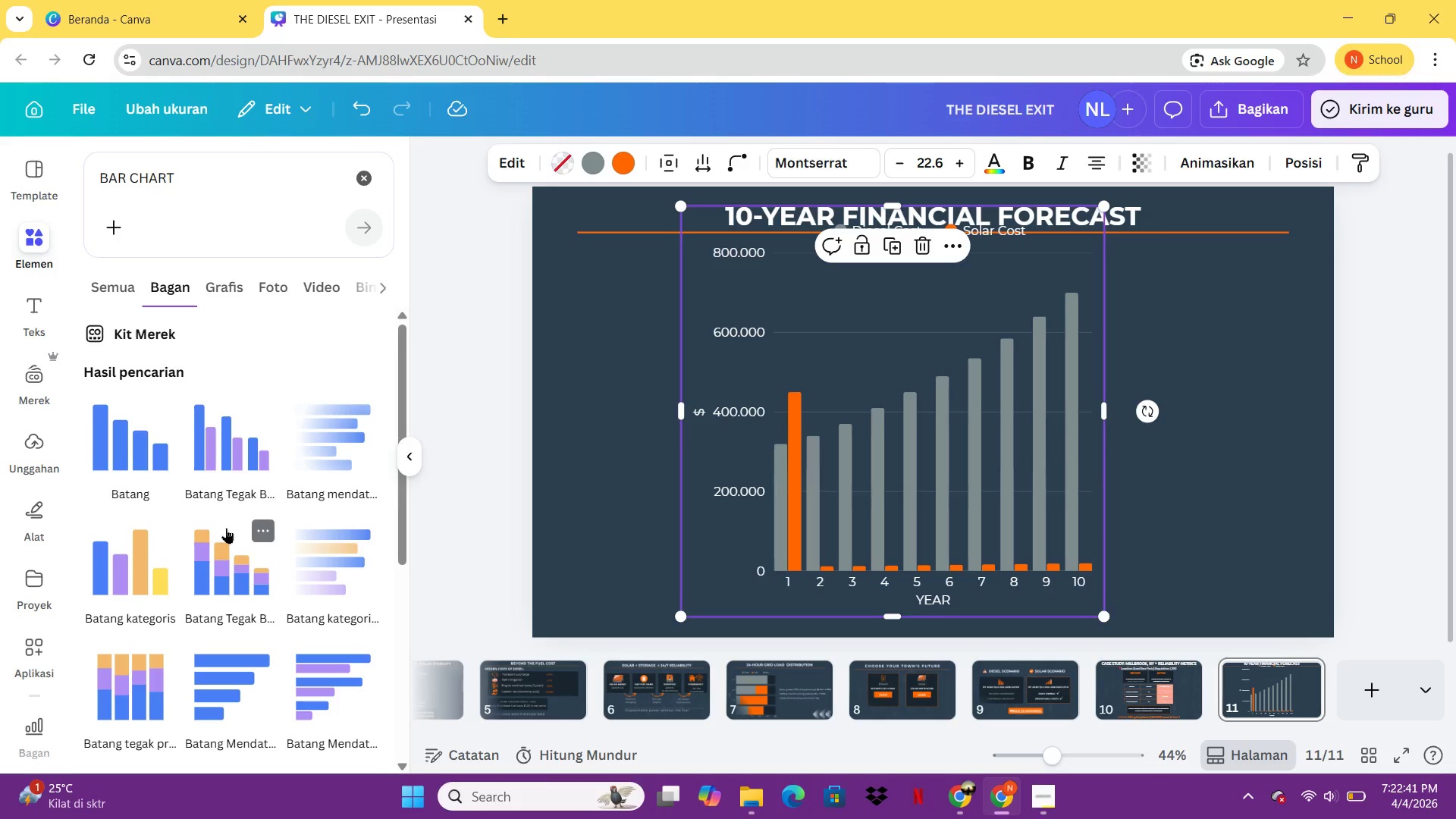 
left_click([356, 460])
 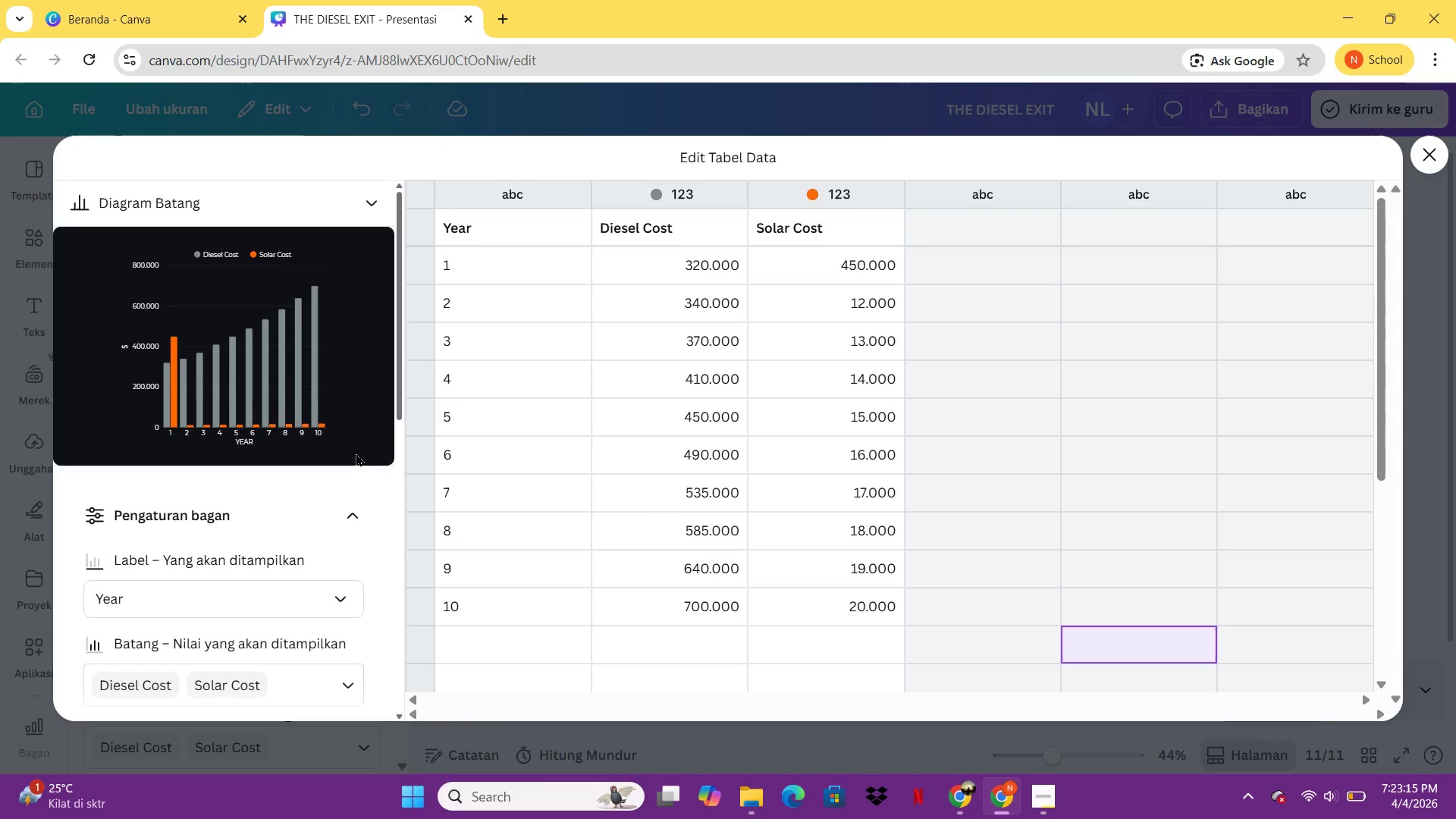 
wait(34.03)
 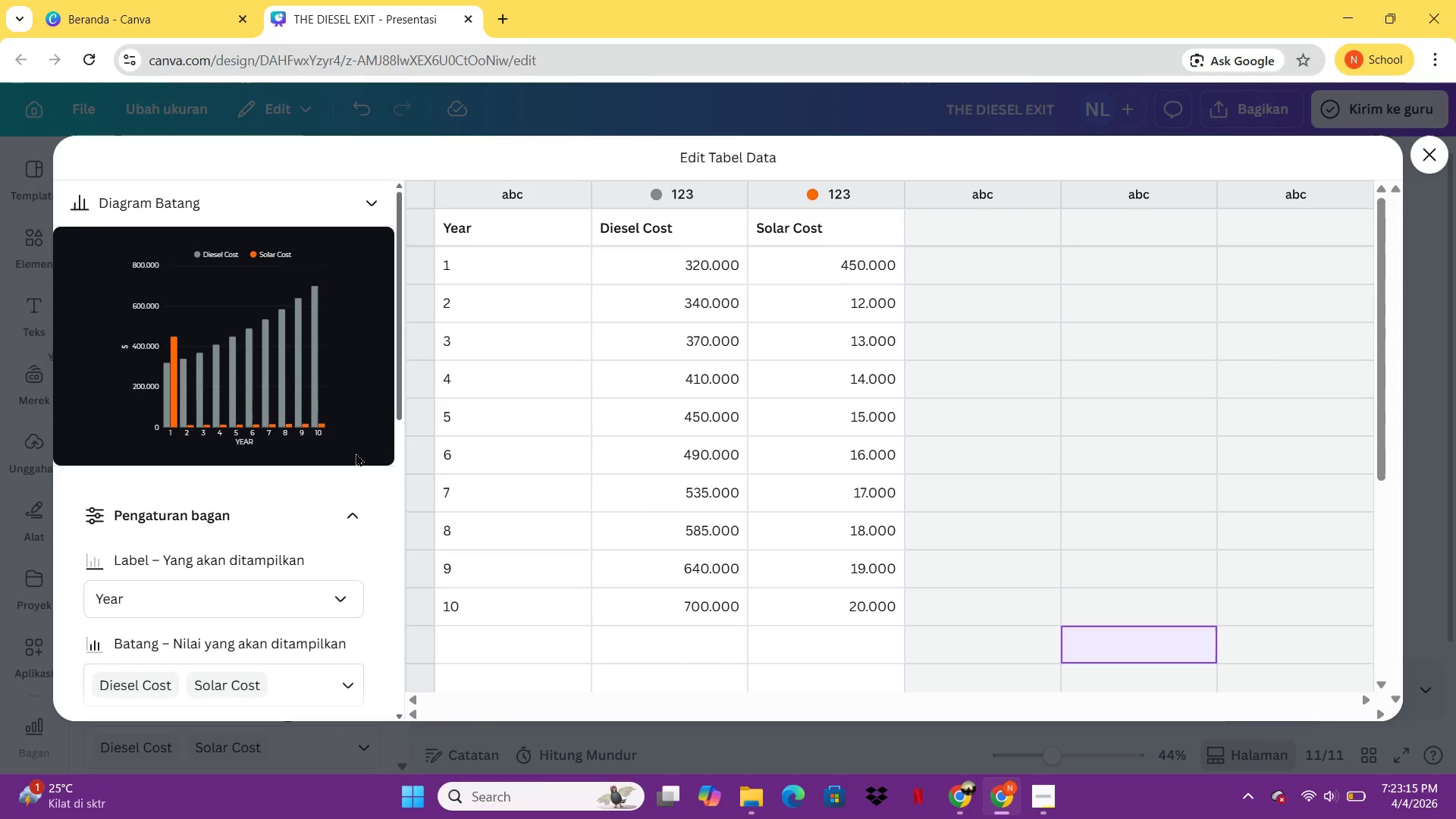 
scroll: coordinate [259, 552], scroll_direction: down, amount: 5.0
 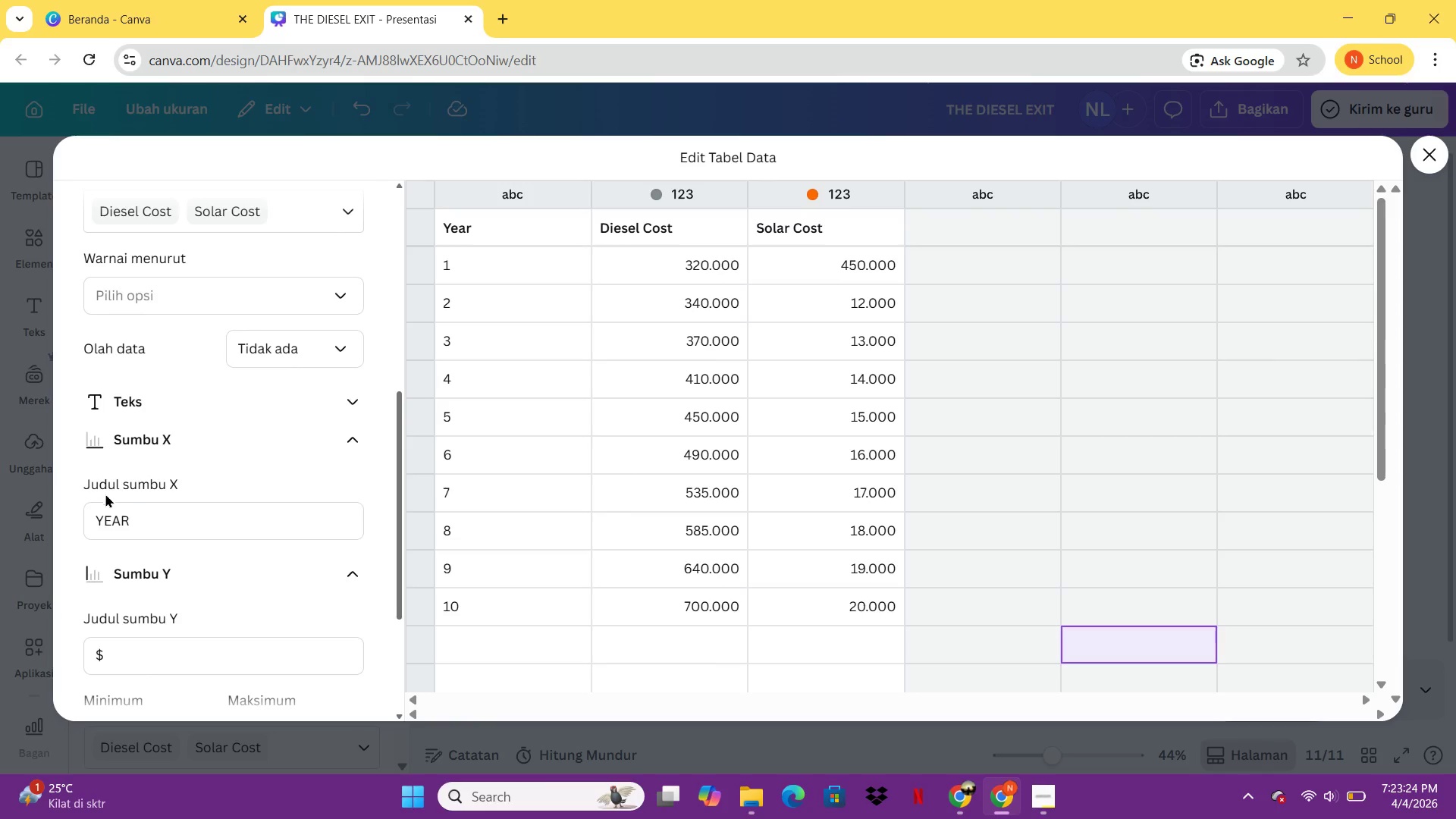 
wait(7.77)
 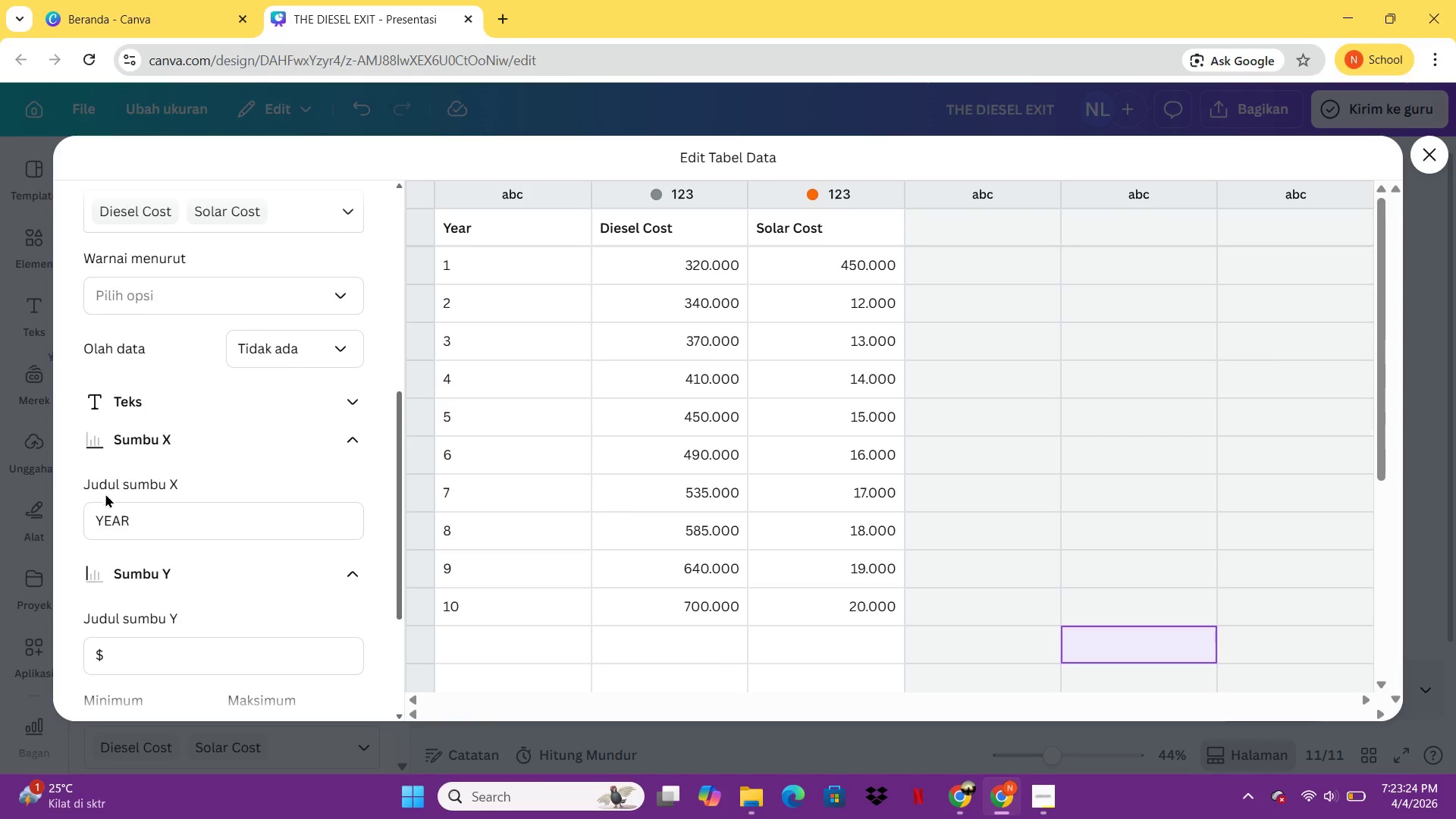 
scroll: coordinate [331, 527], scroll_direction: down, amount: 2.0
 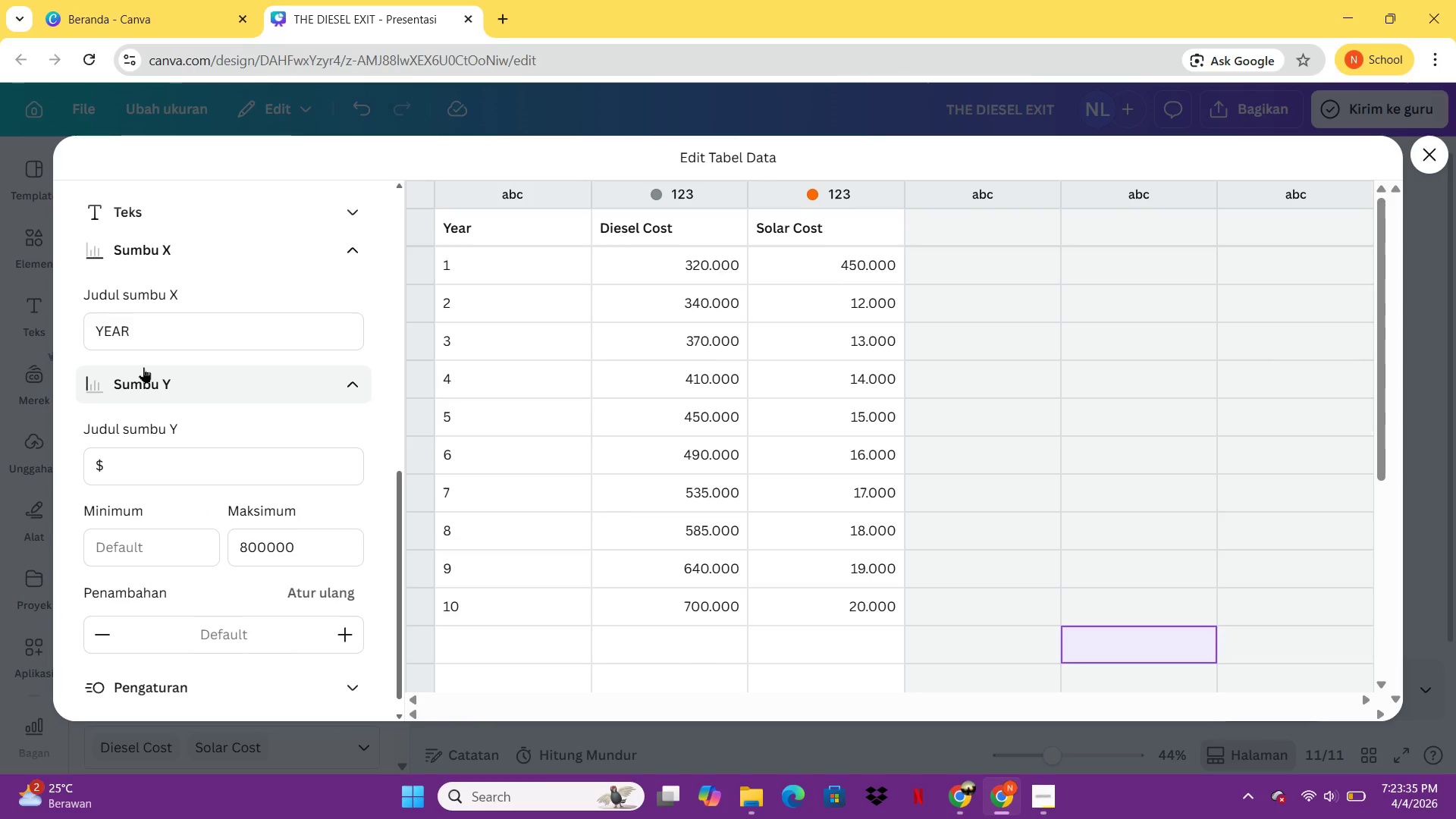 
wait(10.58)
 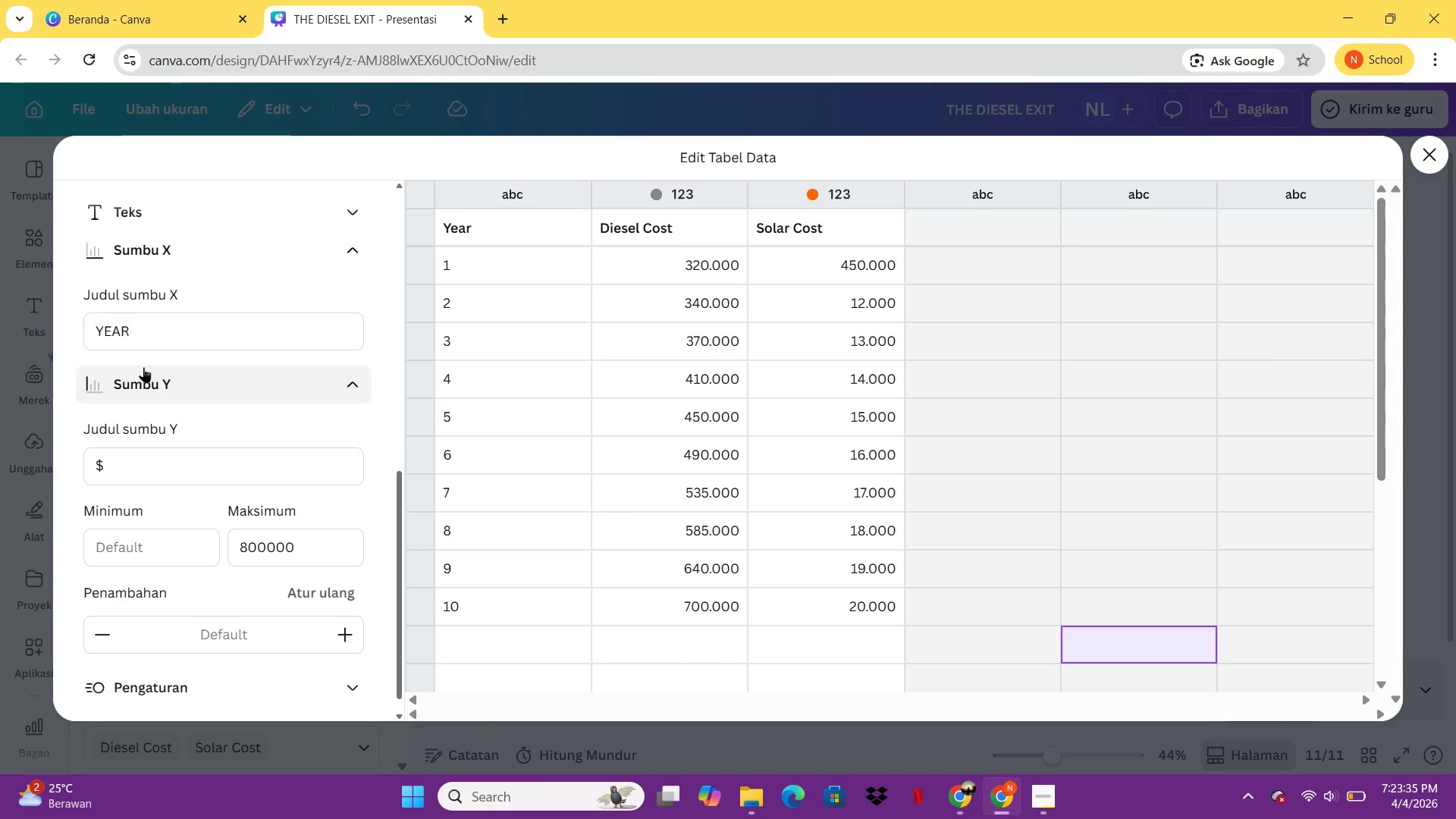 
left_click([356, 388])
 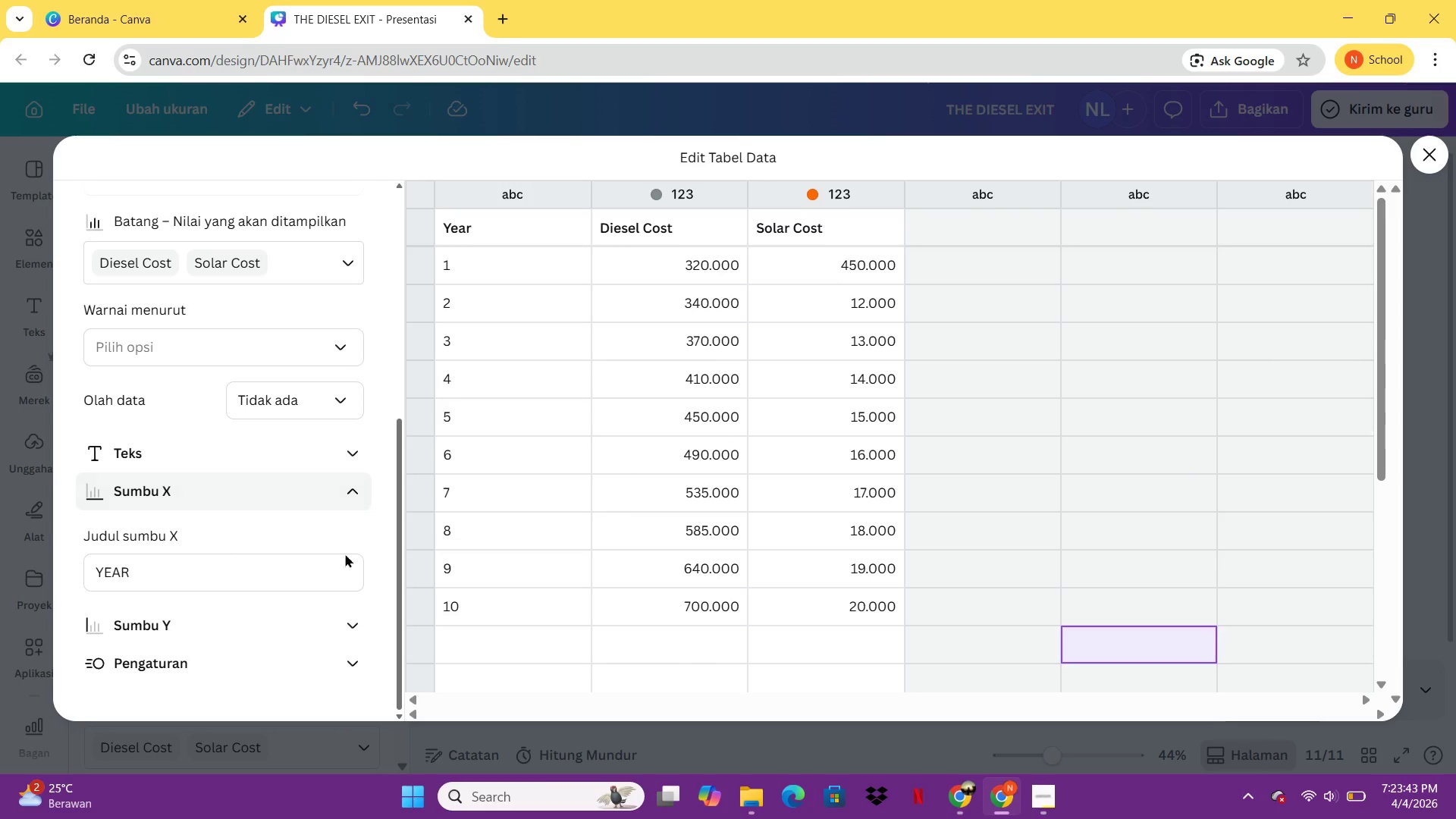 
left_click([345, 624])
 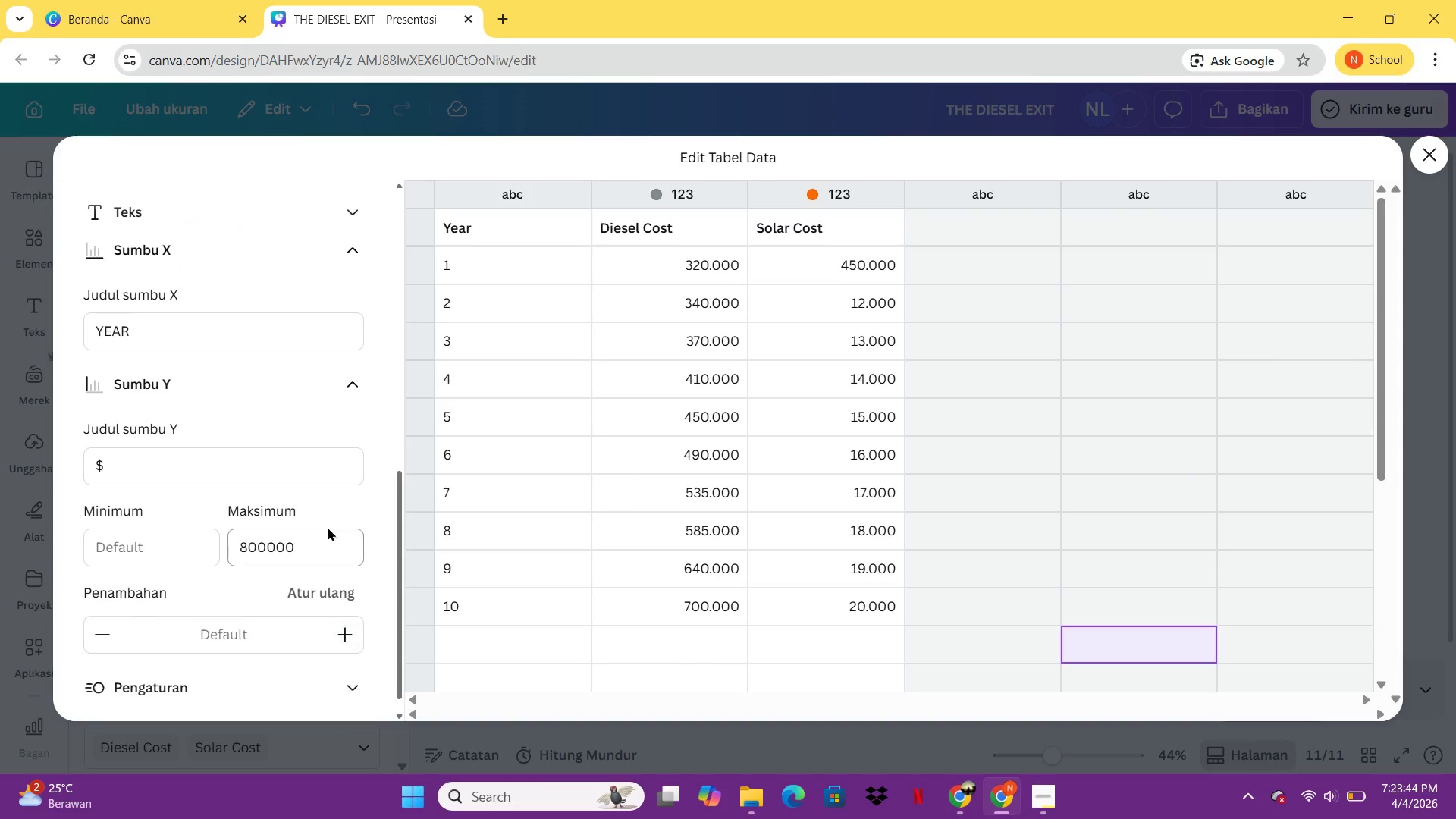 
scroll: coordinate [224, 620], scroll_direction: down, amount: 5.0
 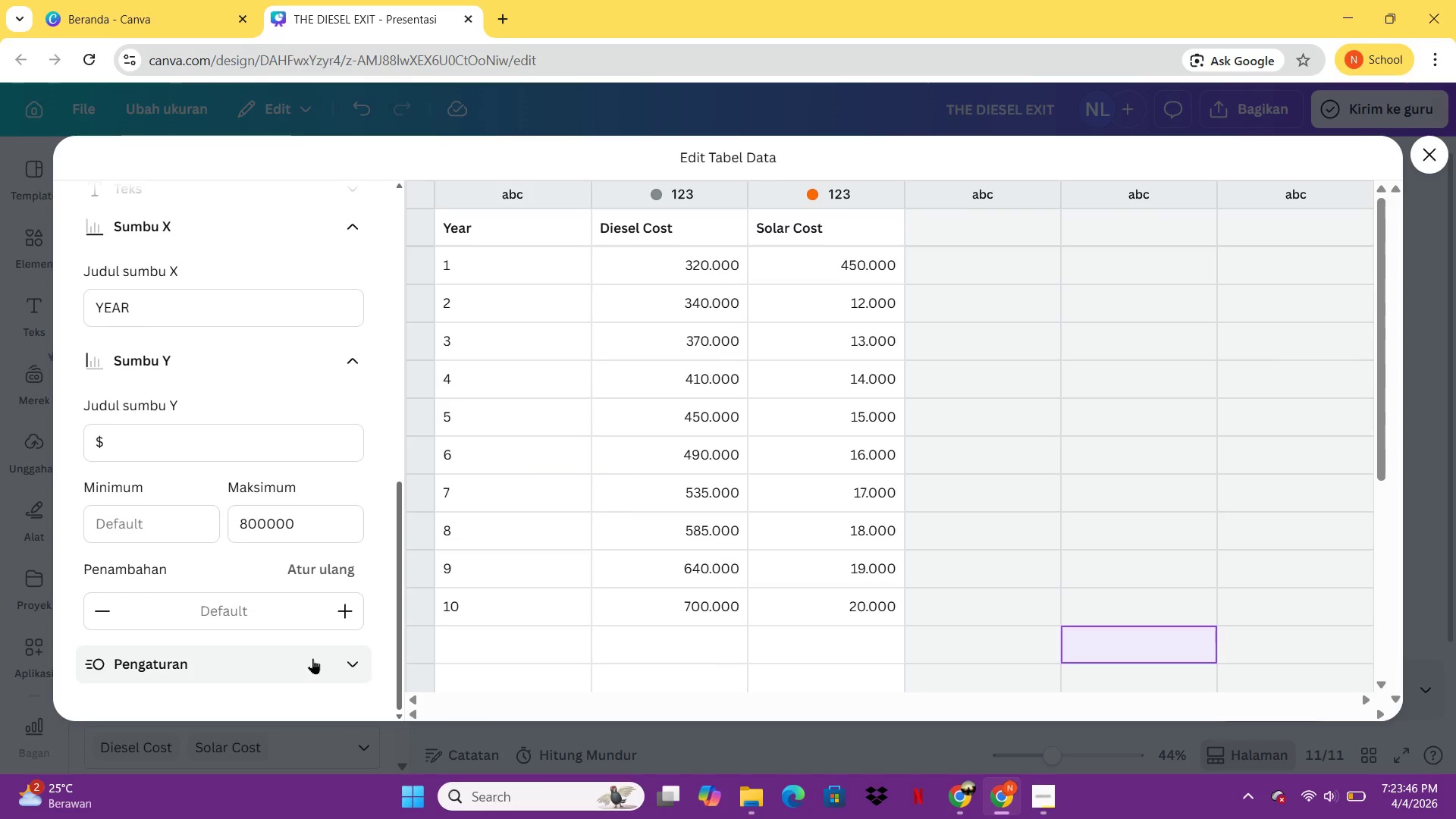 
left_click([314, 657])
 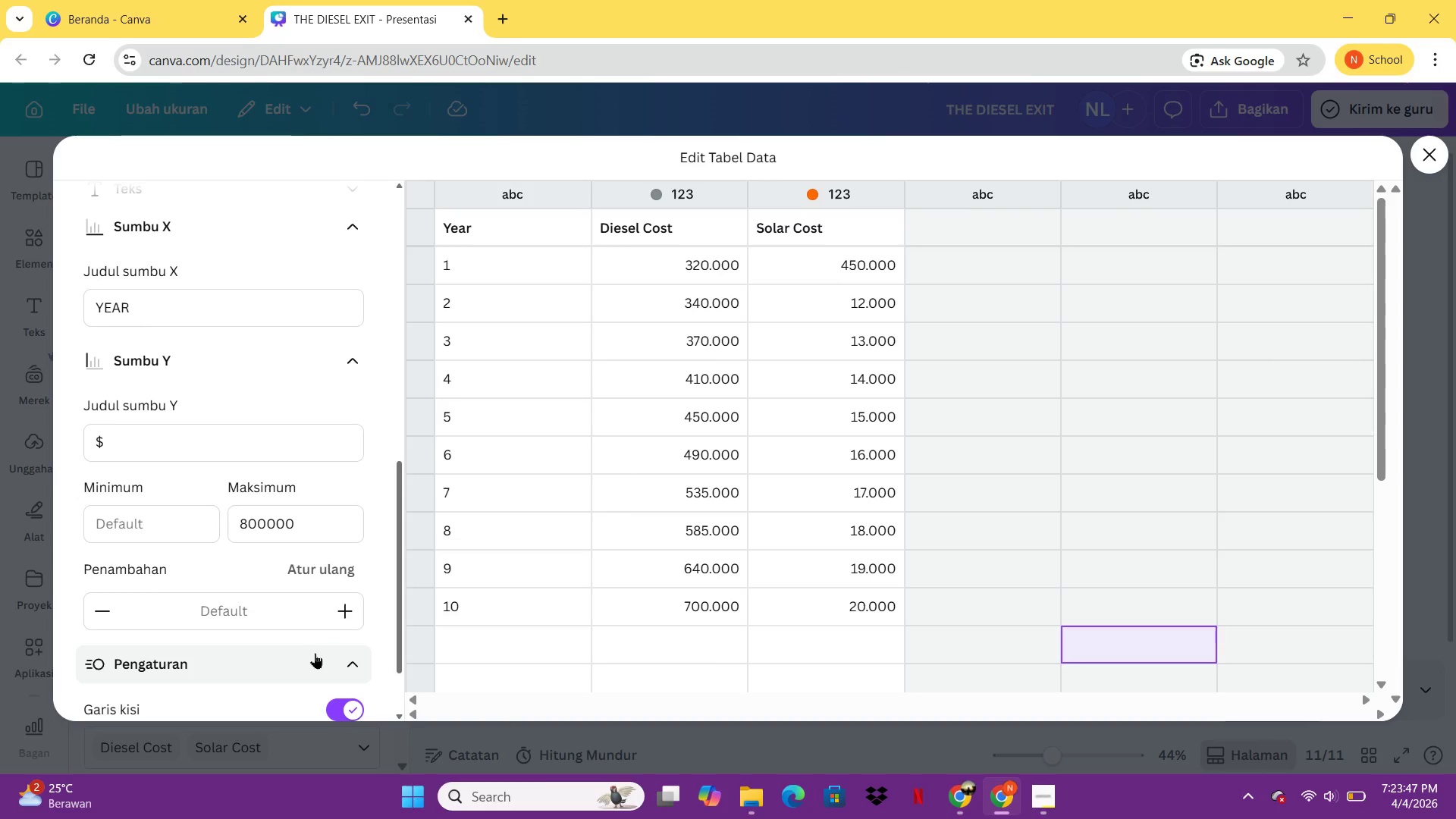 
scroll: coordinate [316, 648], scroll_direction: down, amount: 2.0
 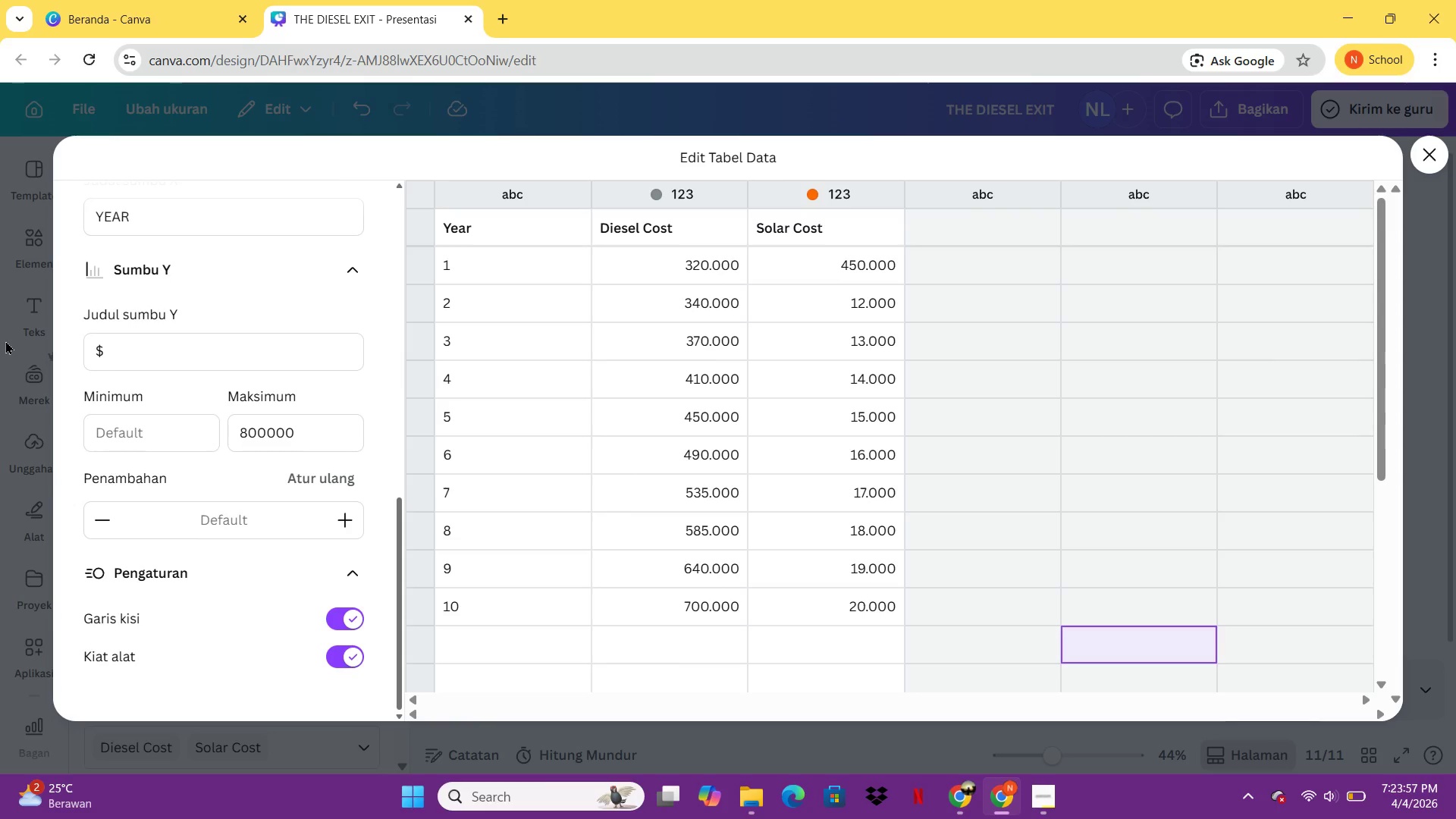 
wait(13.68)
 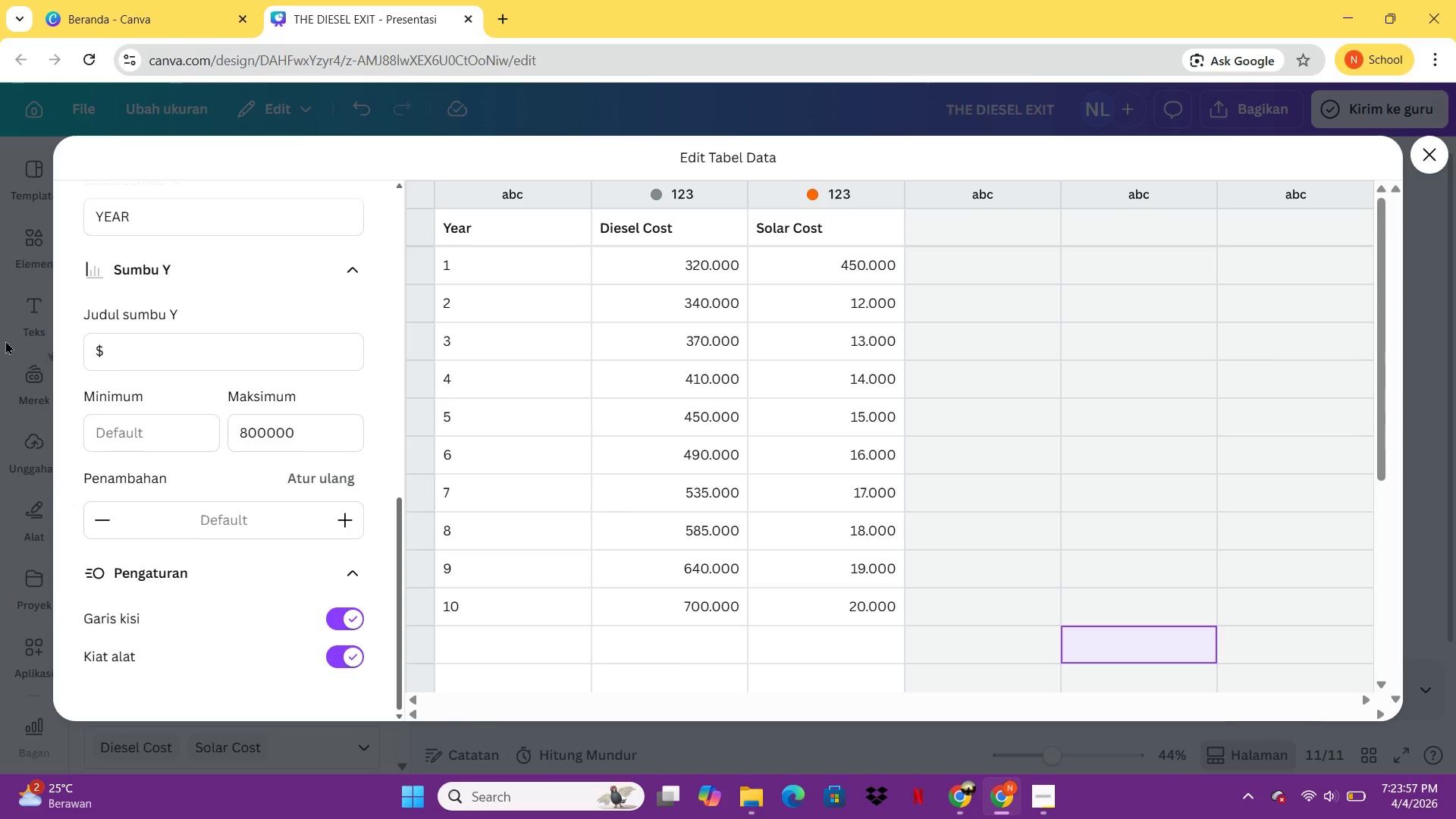 
left_click([949, 191])
 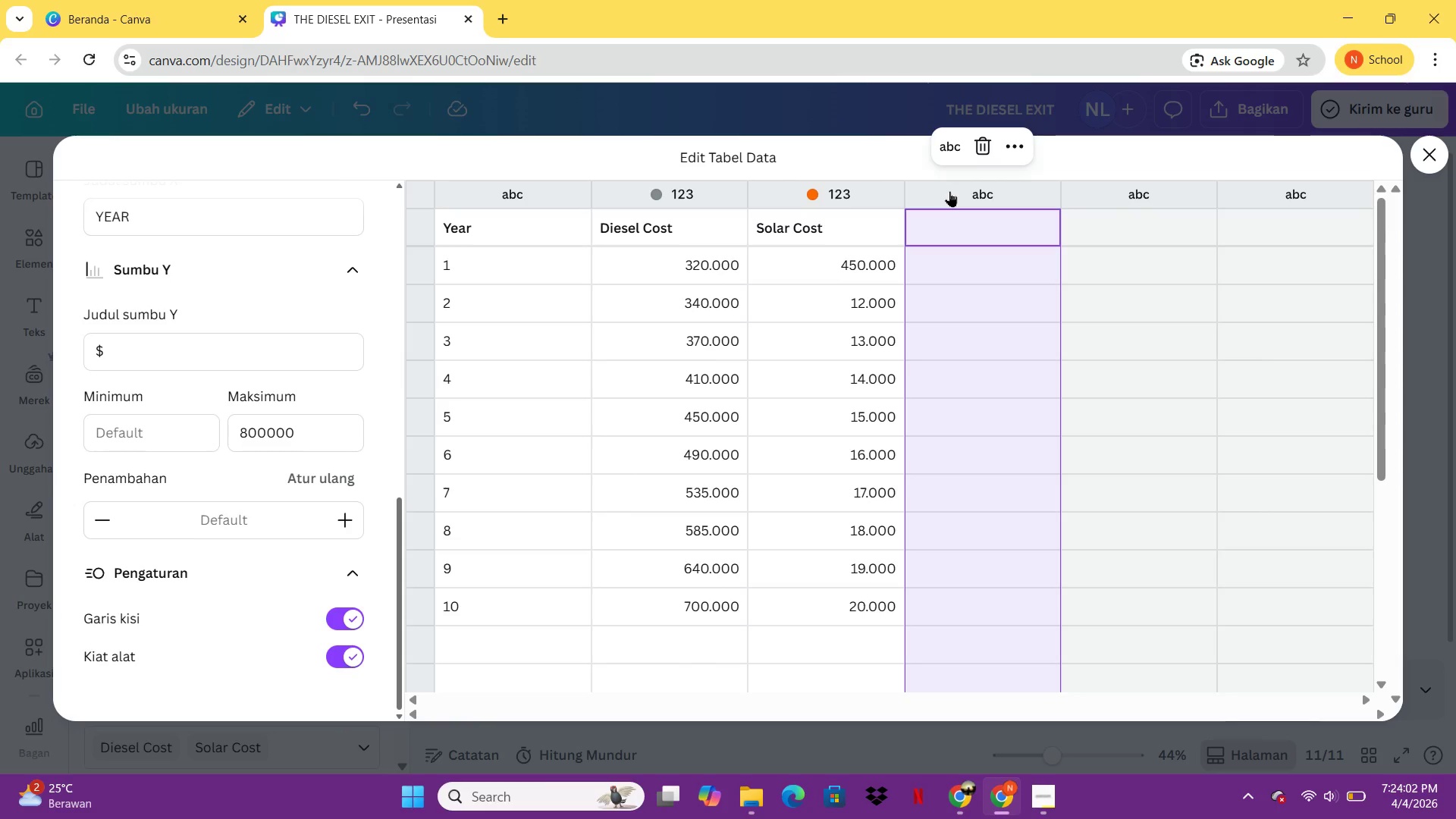 
right_click([949, 191])
 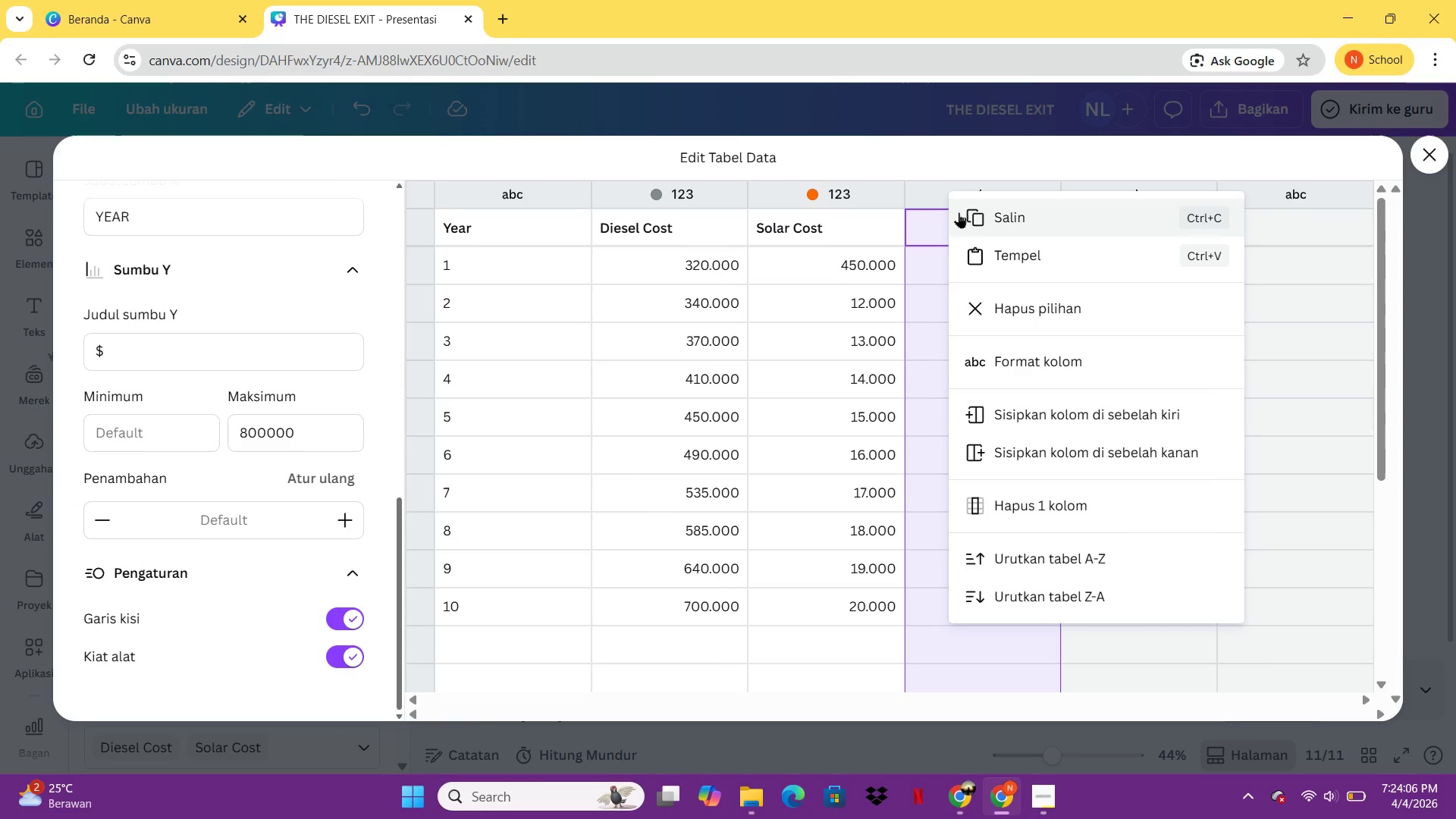 
wait(8.25)
 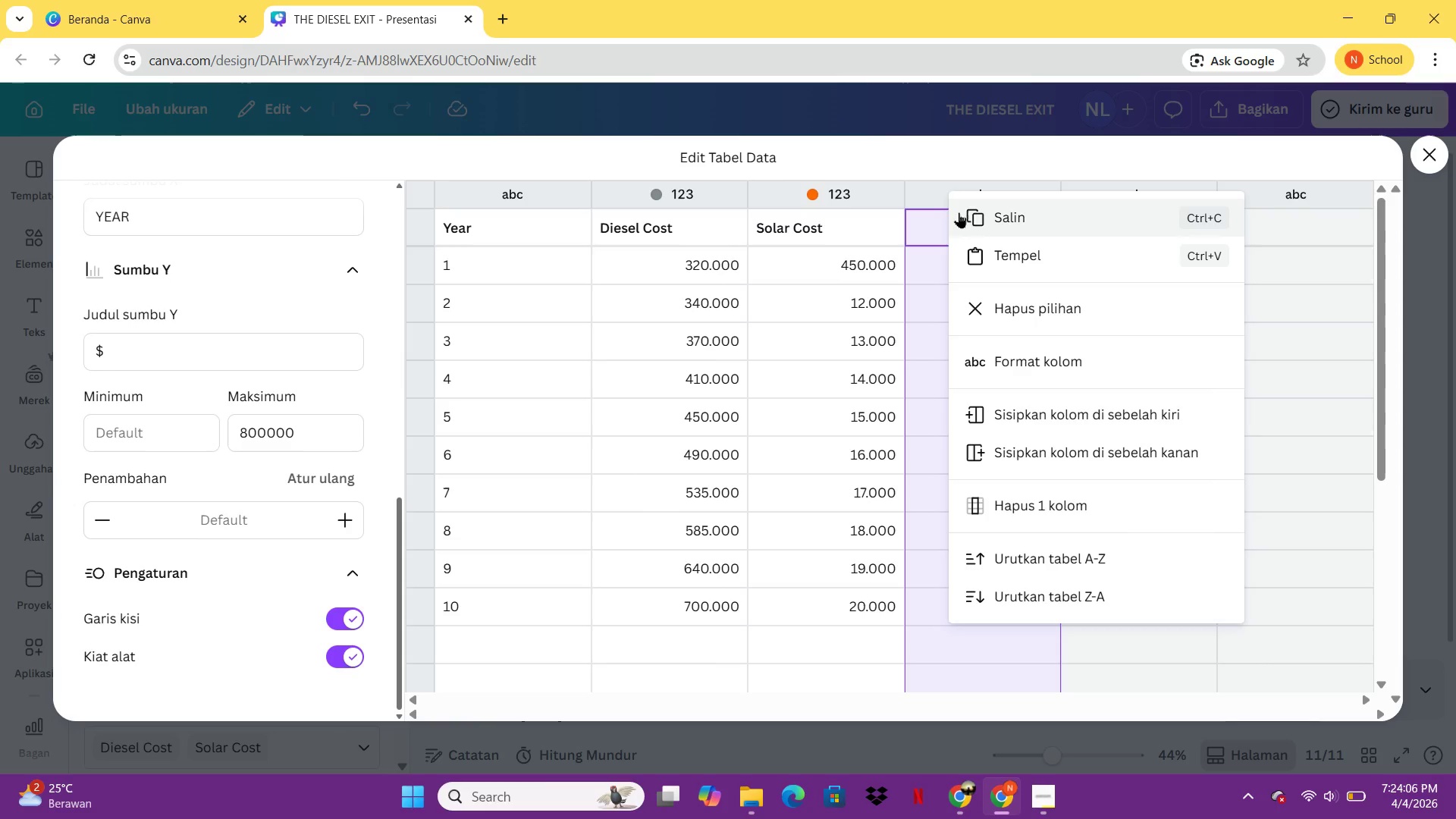 
left_click([1034, 449])
 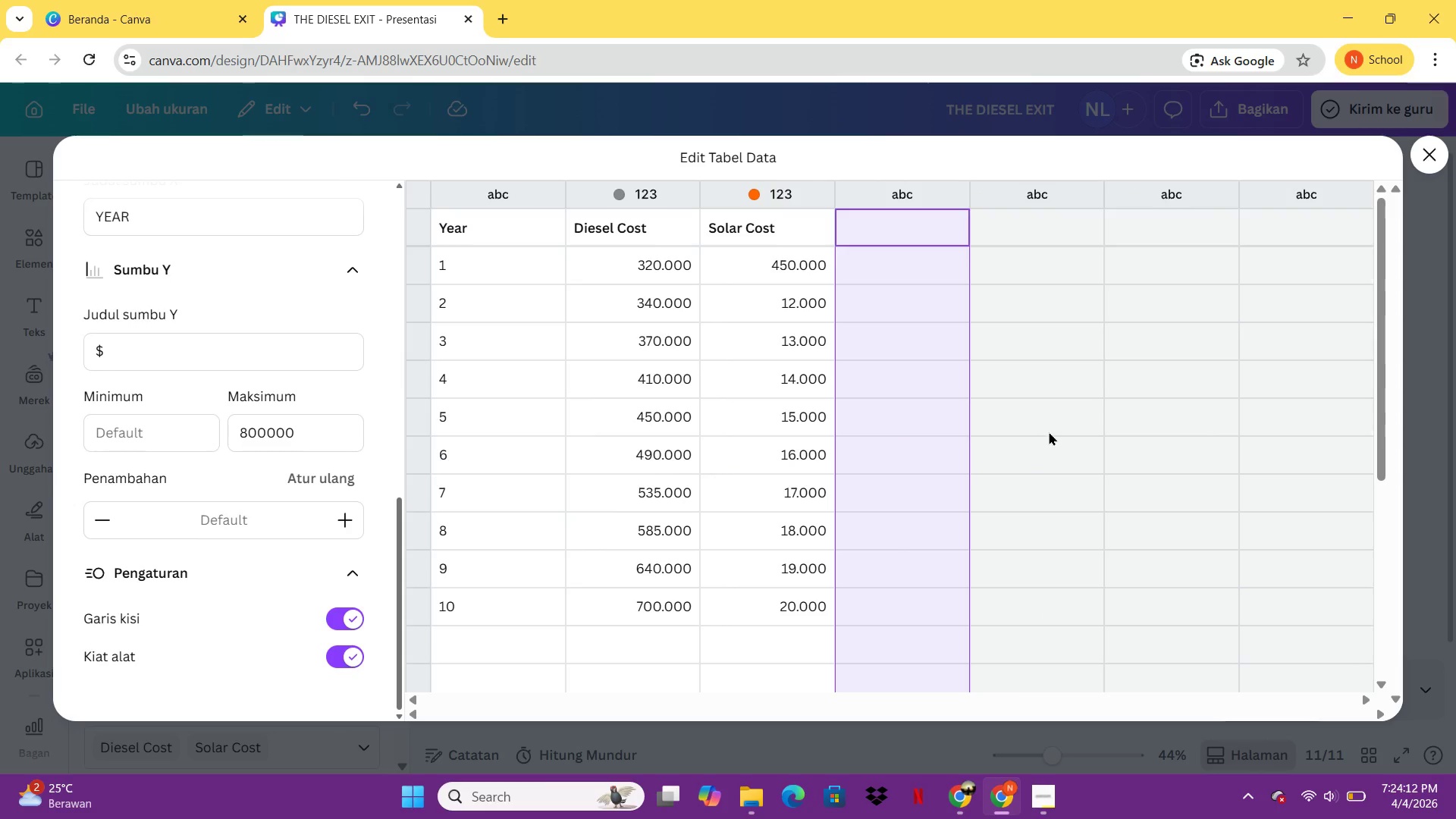 
left_click([1068, 413])
 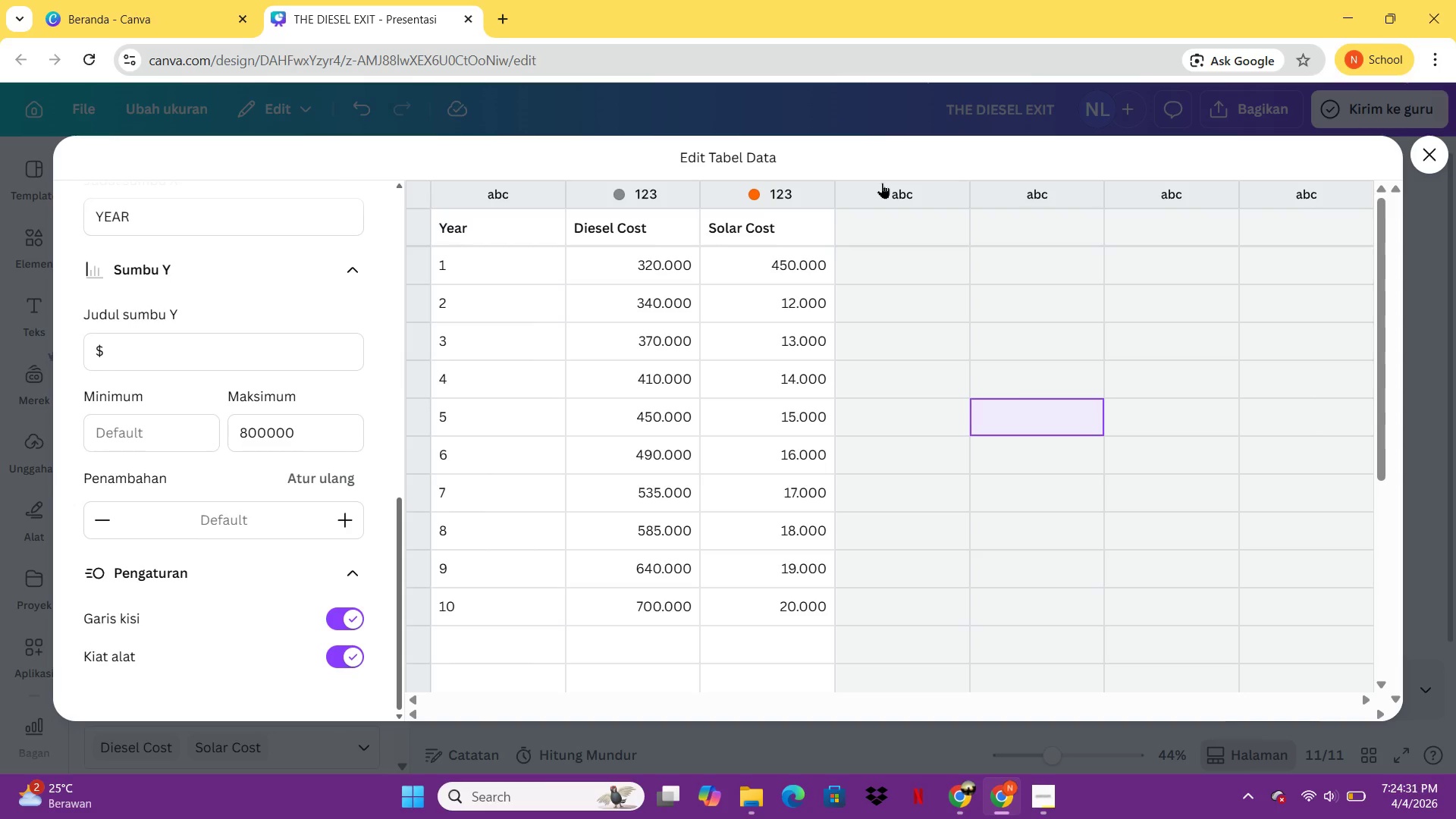 
wait(23.16)
 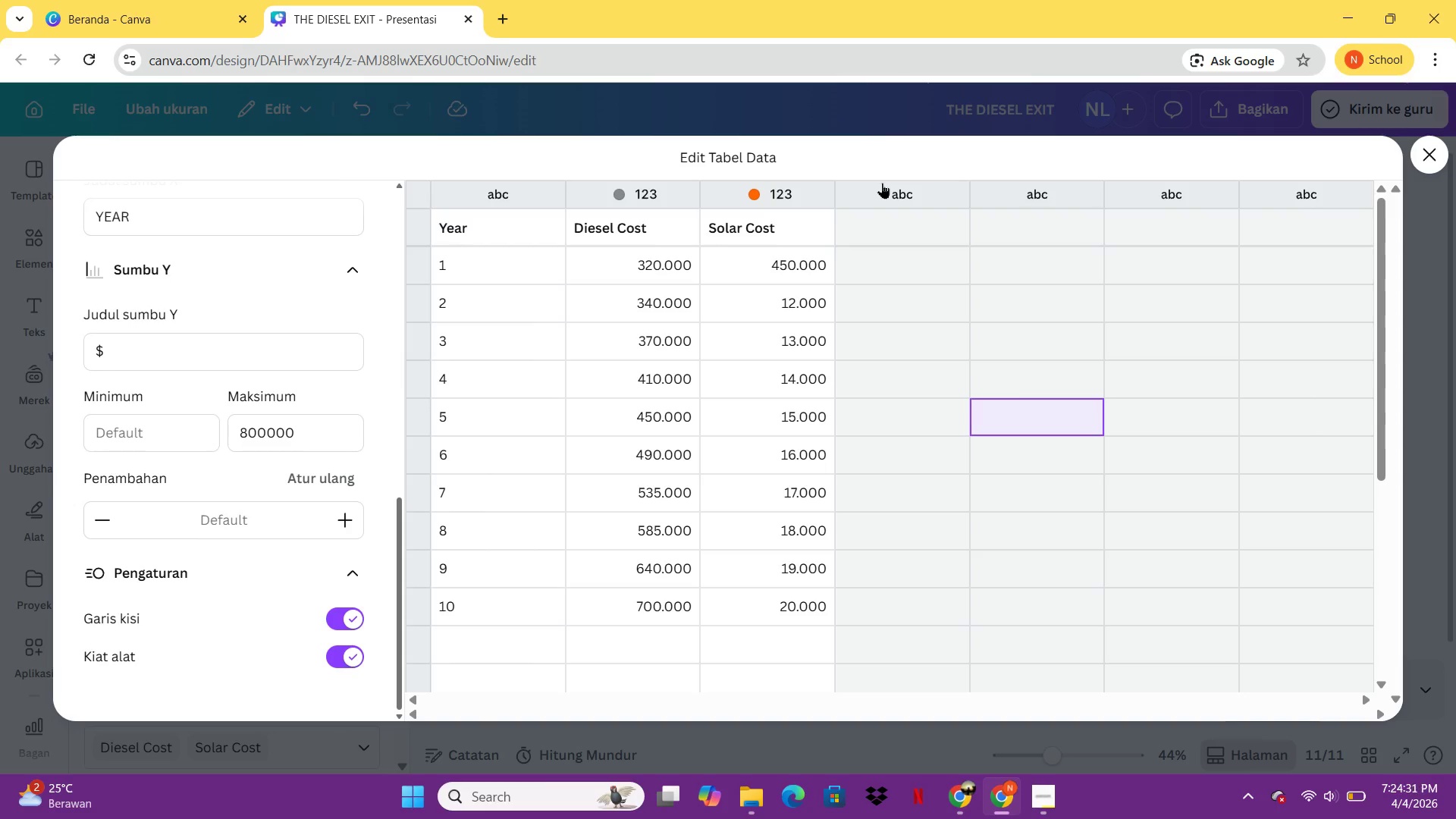 
scroll: coordinate [265, 438], scroll_direction: up, amount: 4.0
 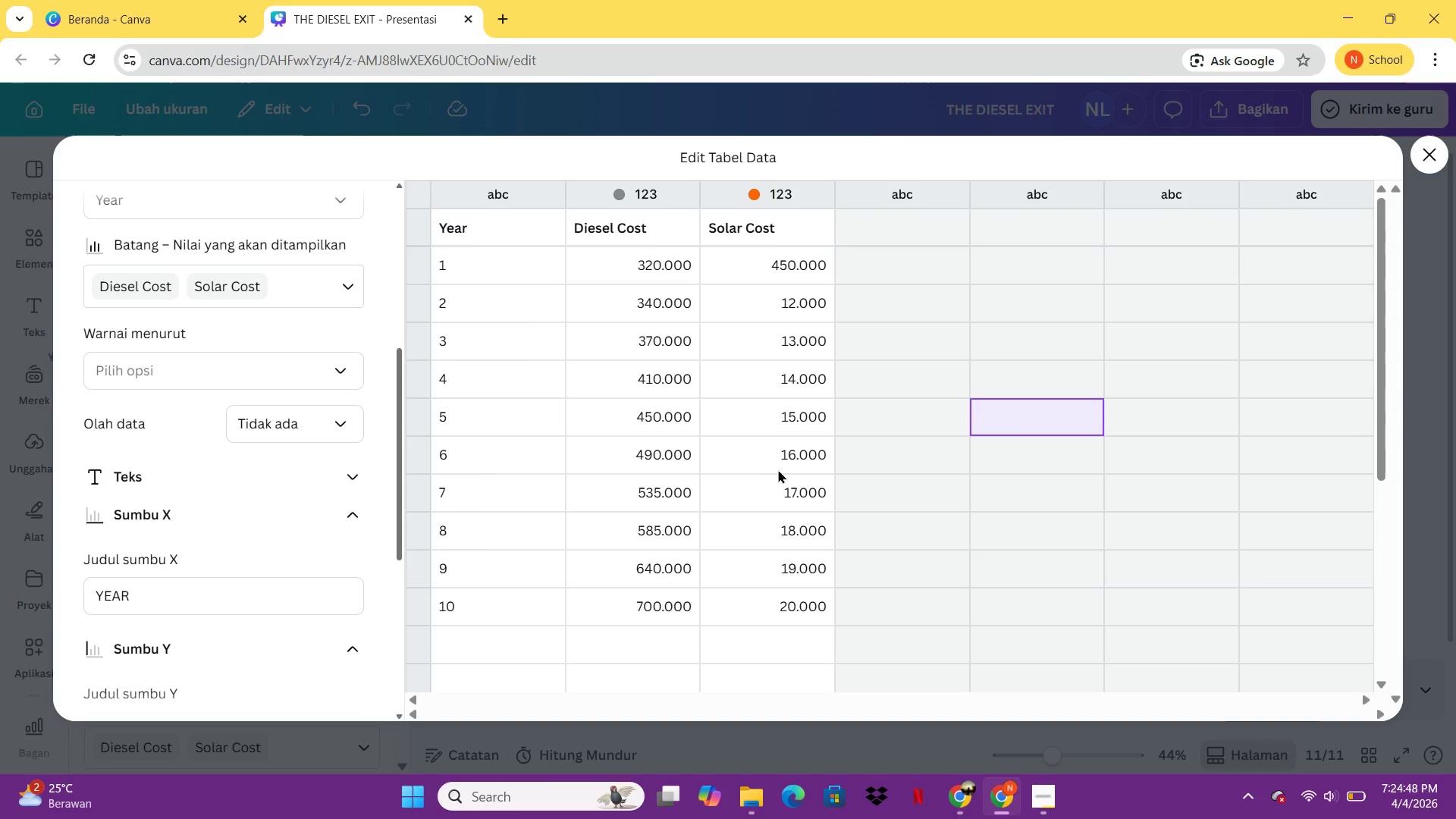 
wait(16.9)
 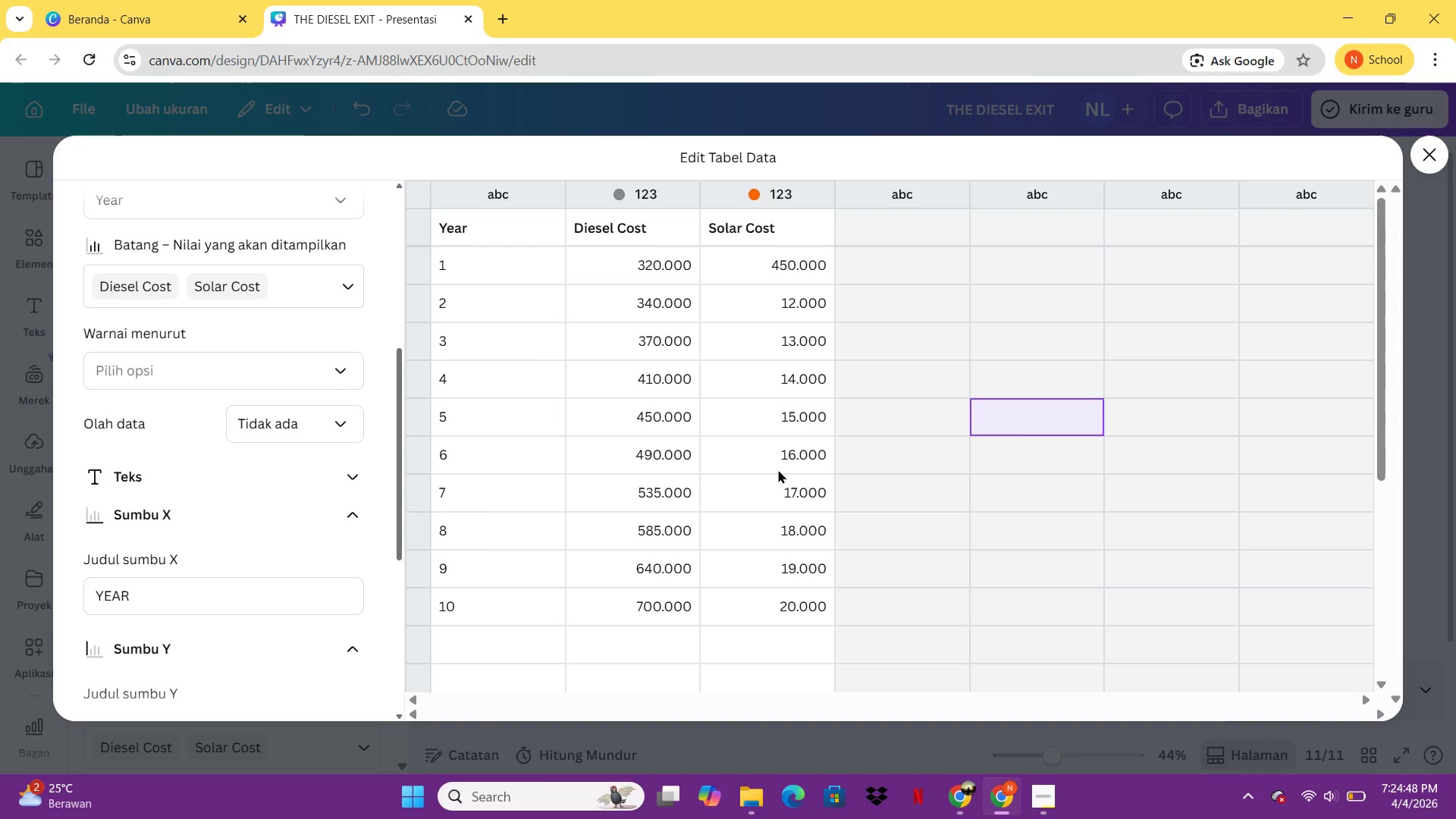 
scroll: coordinate [513, 406], scroll_direction: up, amount: 10.0
 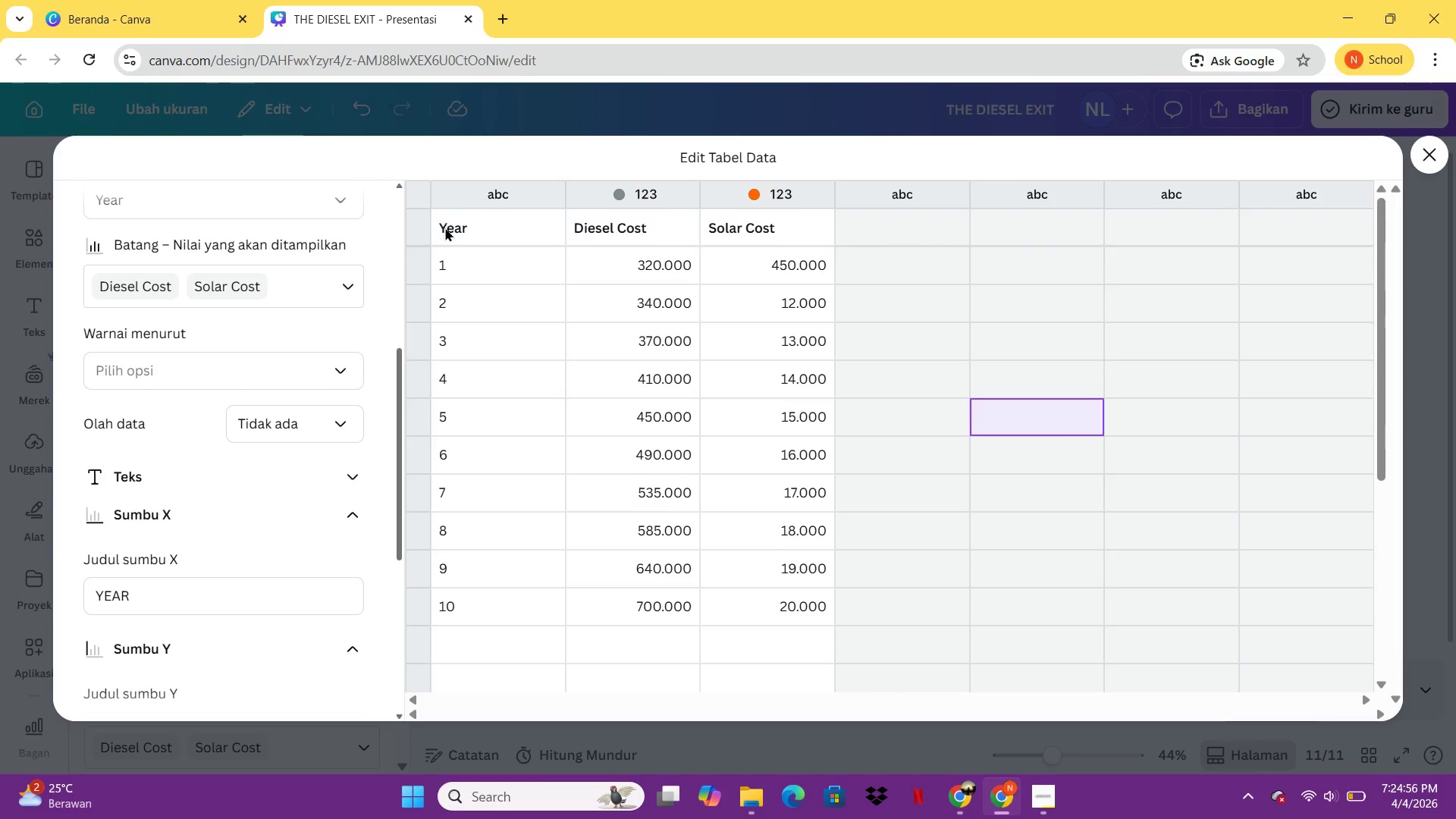 
left_click([445, 228])
 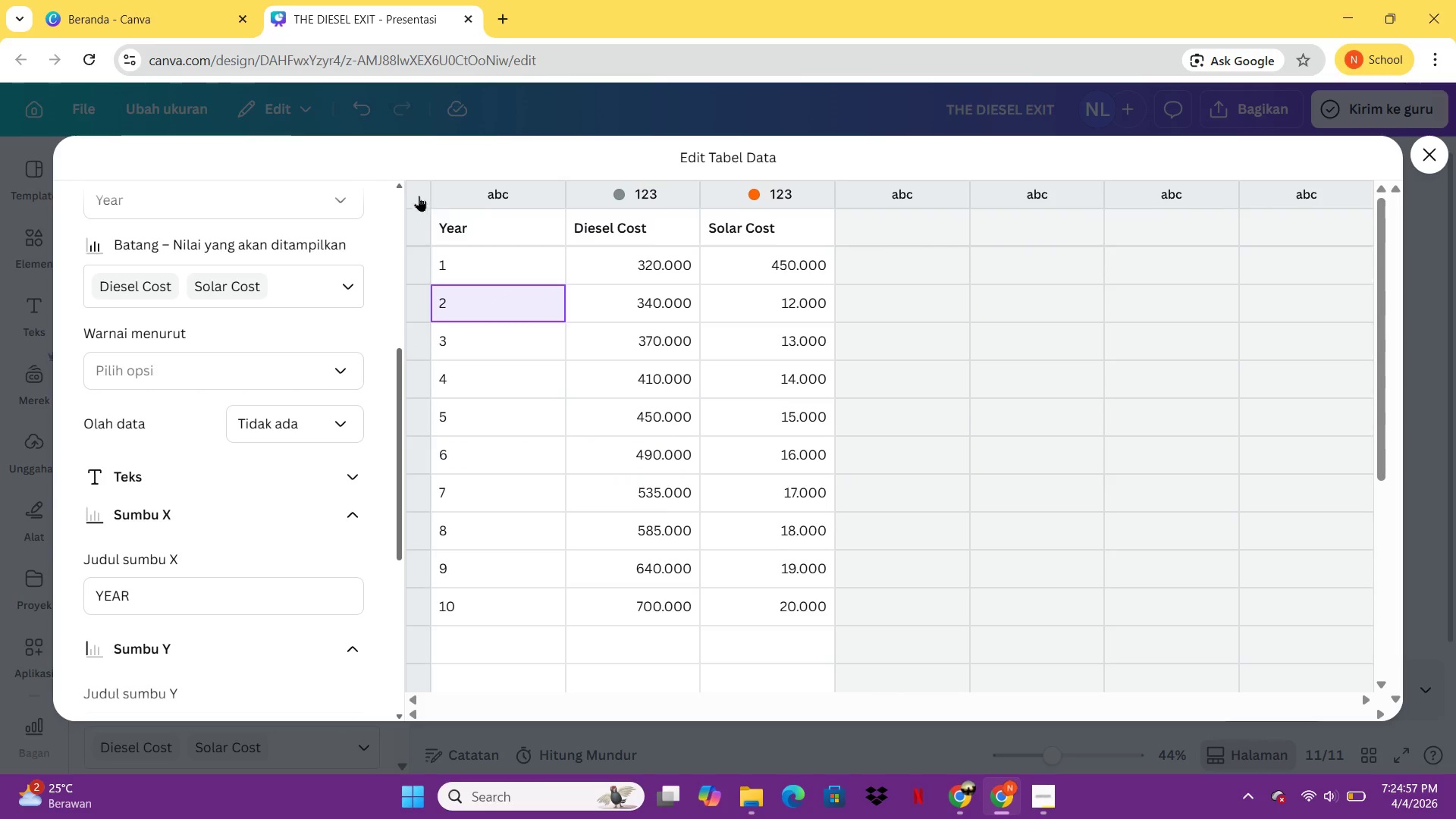 
left_click_drag(start_coordinate=[431, 187], to_coordinate=[617, 378])
 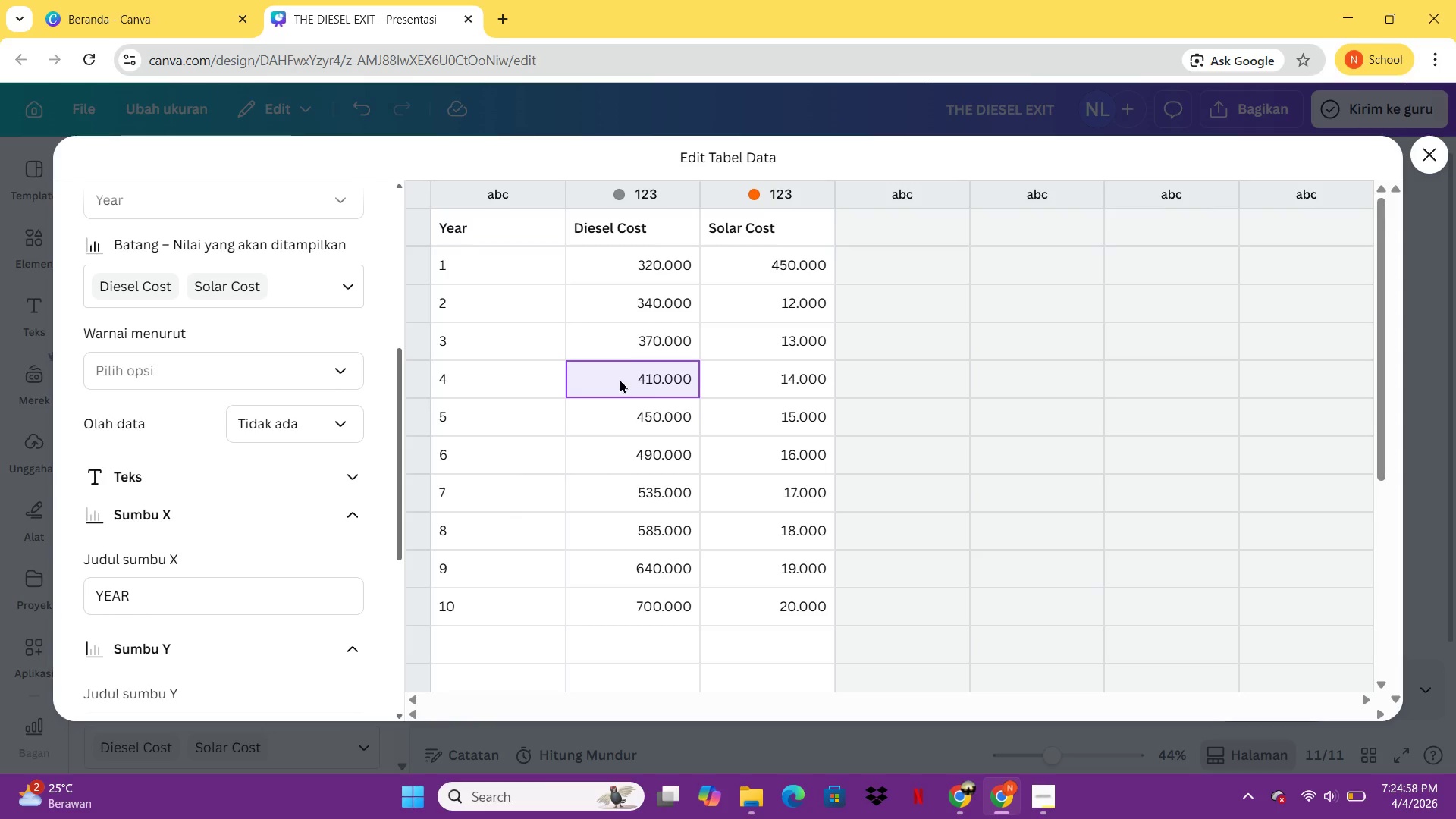 
left_click_drag(start_coordinate=[617, 378], to_coordinate=[762, 423])
 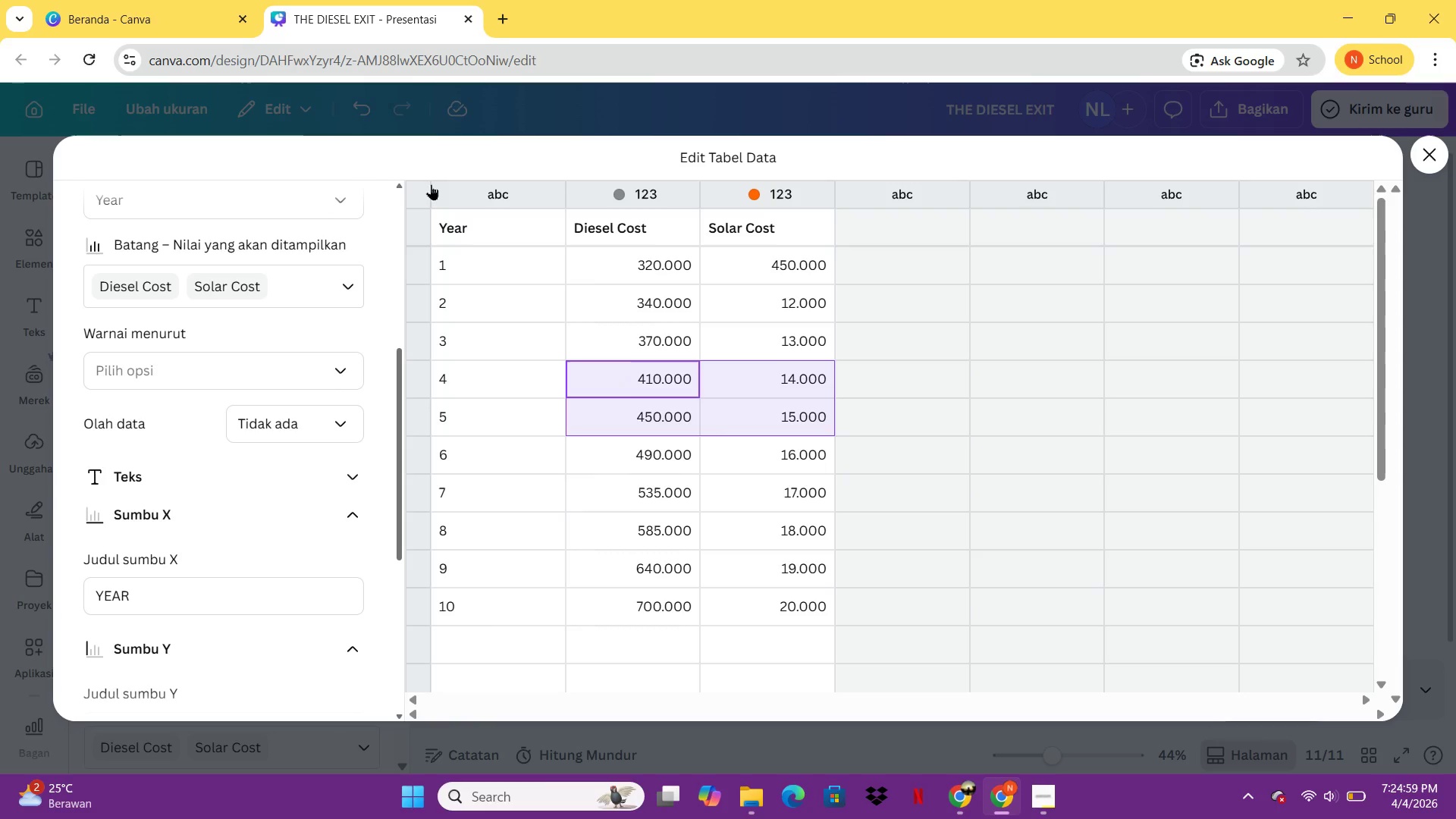 
left_click_drag(start_coordinate=[421, 184], to_coordinate=[663, 340])
 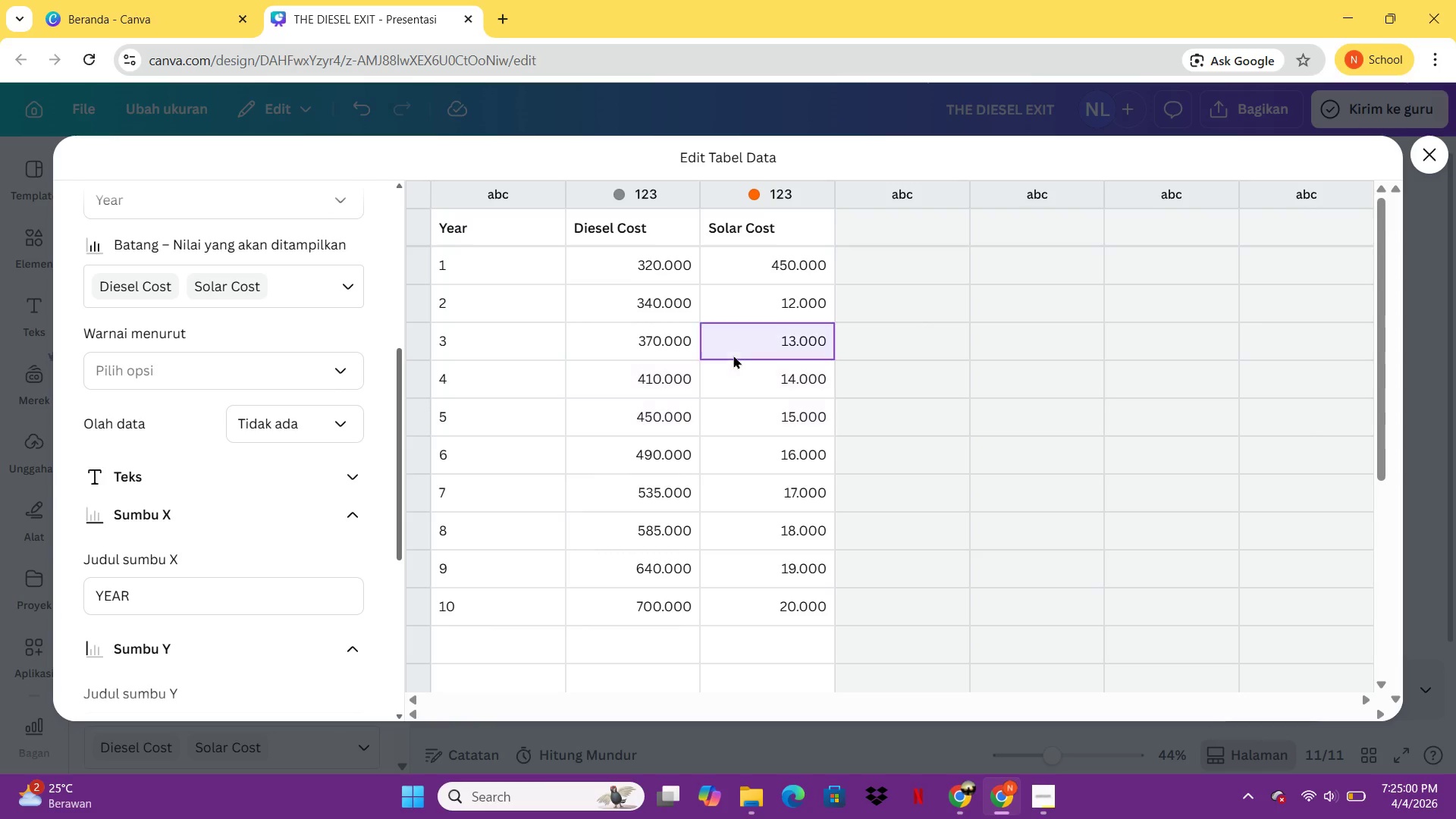 
left_click([733, 355])
 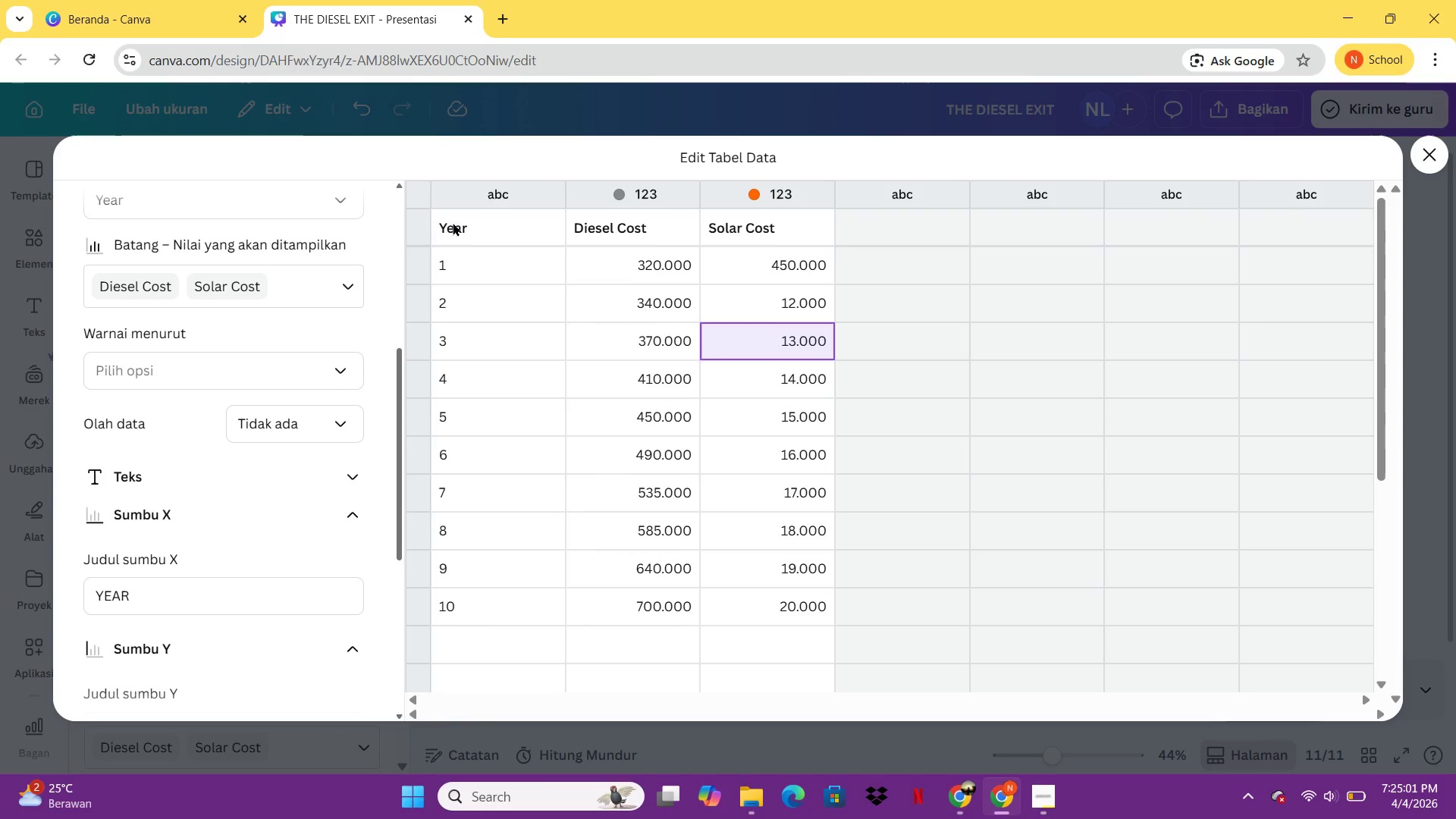 
left_click_drag(start_coordinate=[453, 218], to_coordinate=[802, 602])
 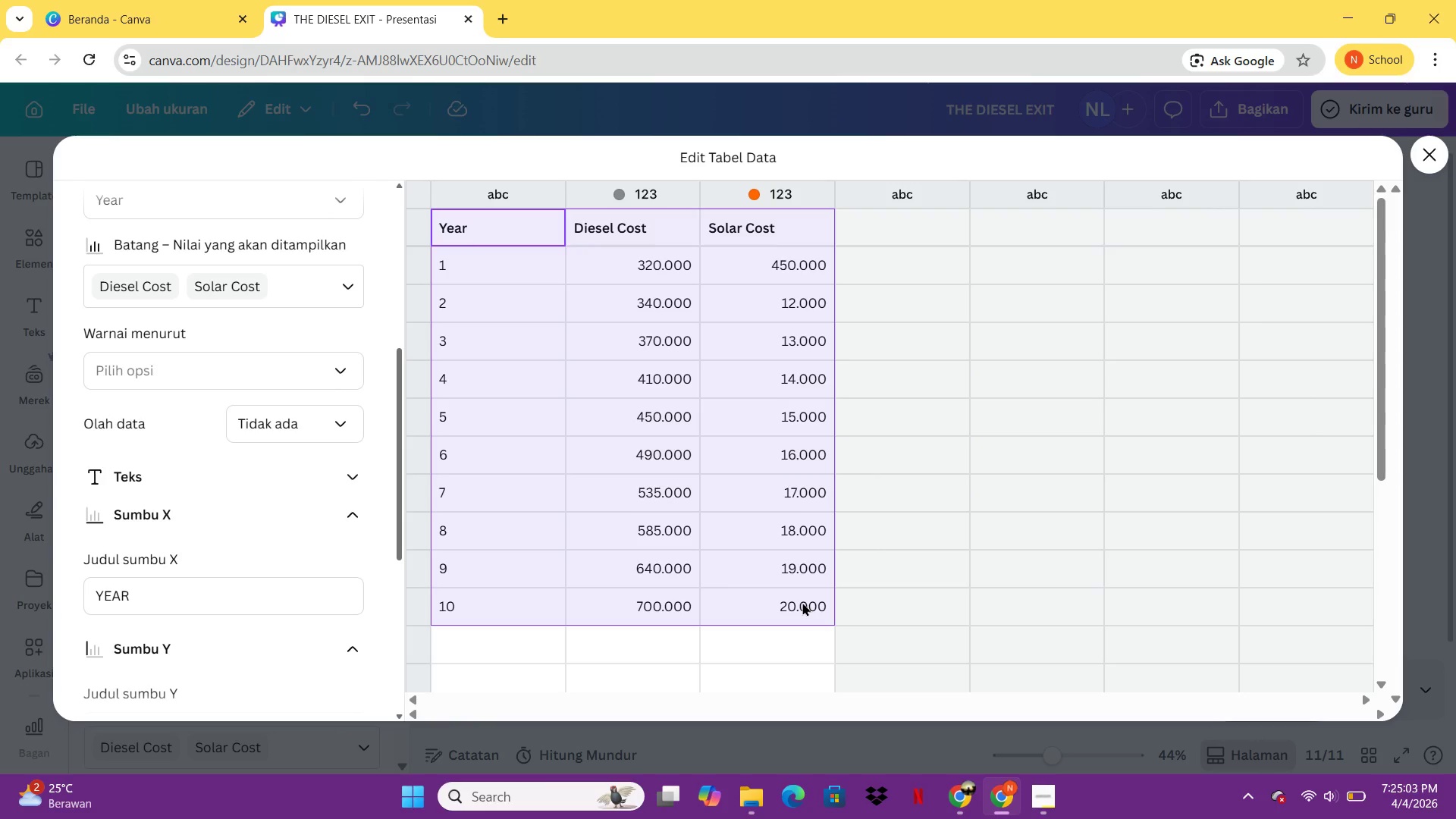 
key(Control+C)
 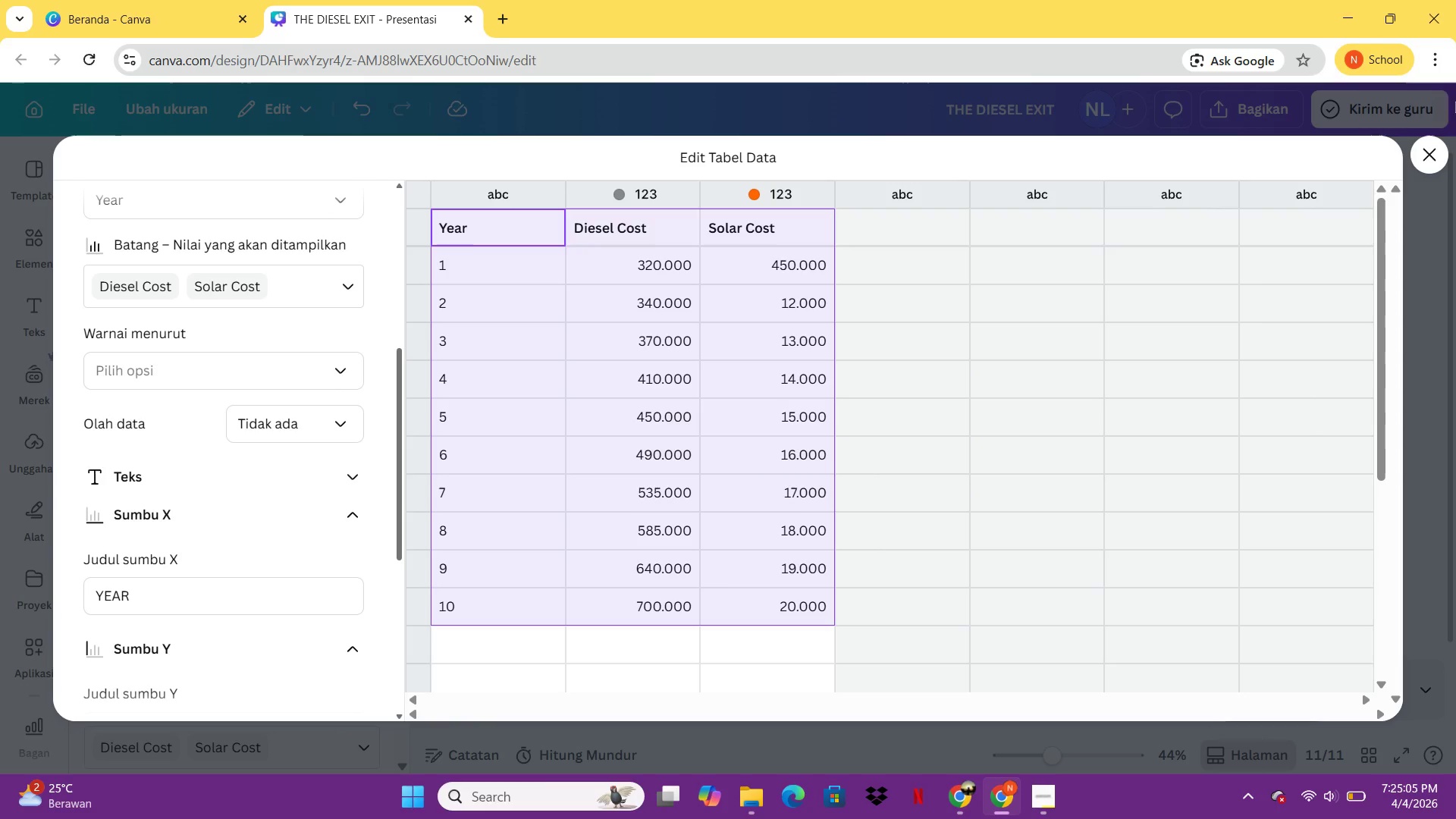 
left_click([1440, 145])
 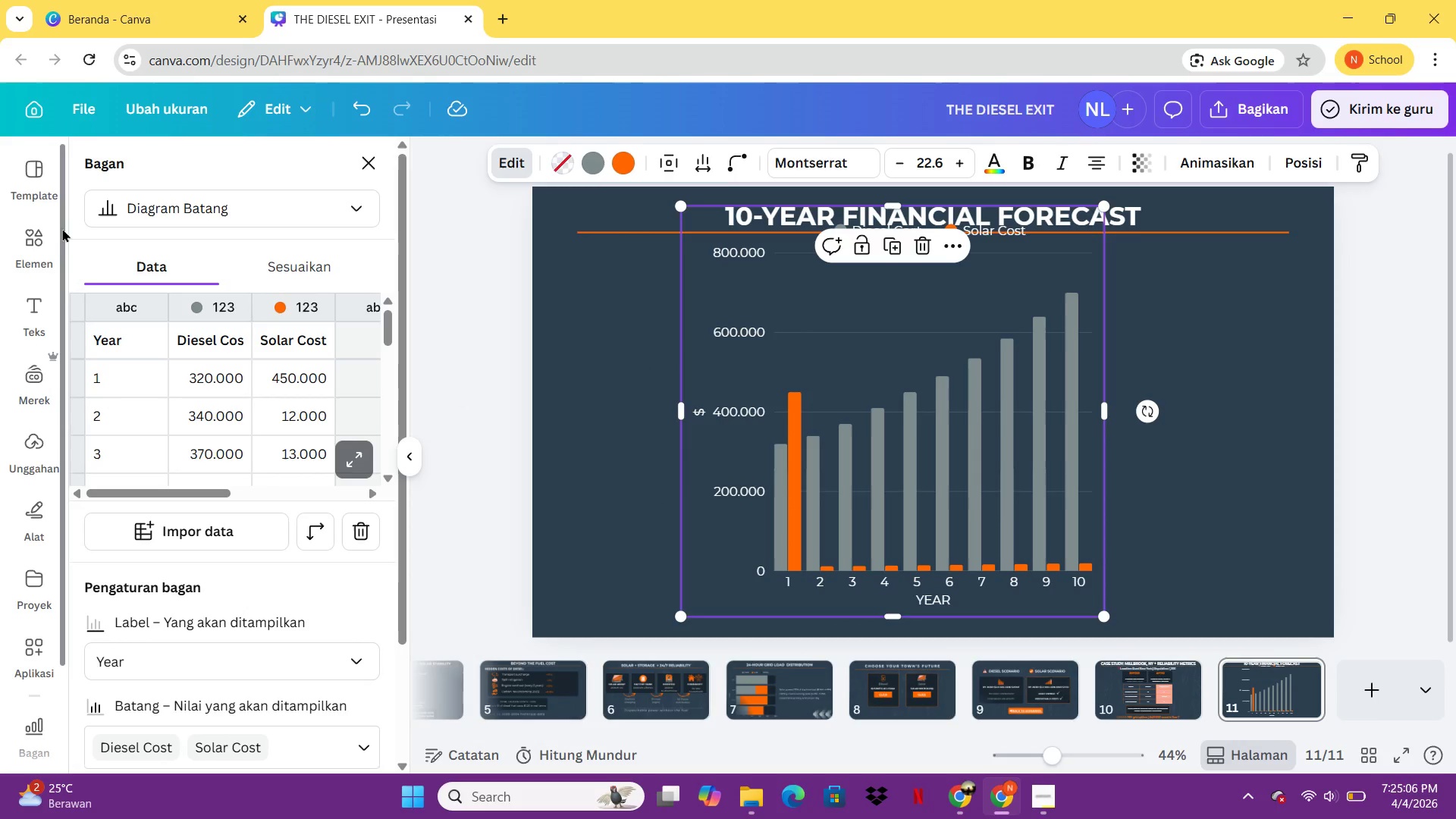 
double_click([42, 232])
 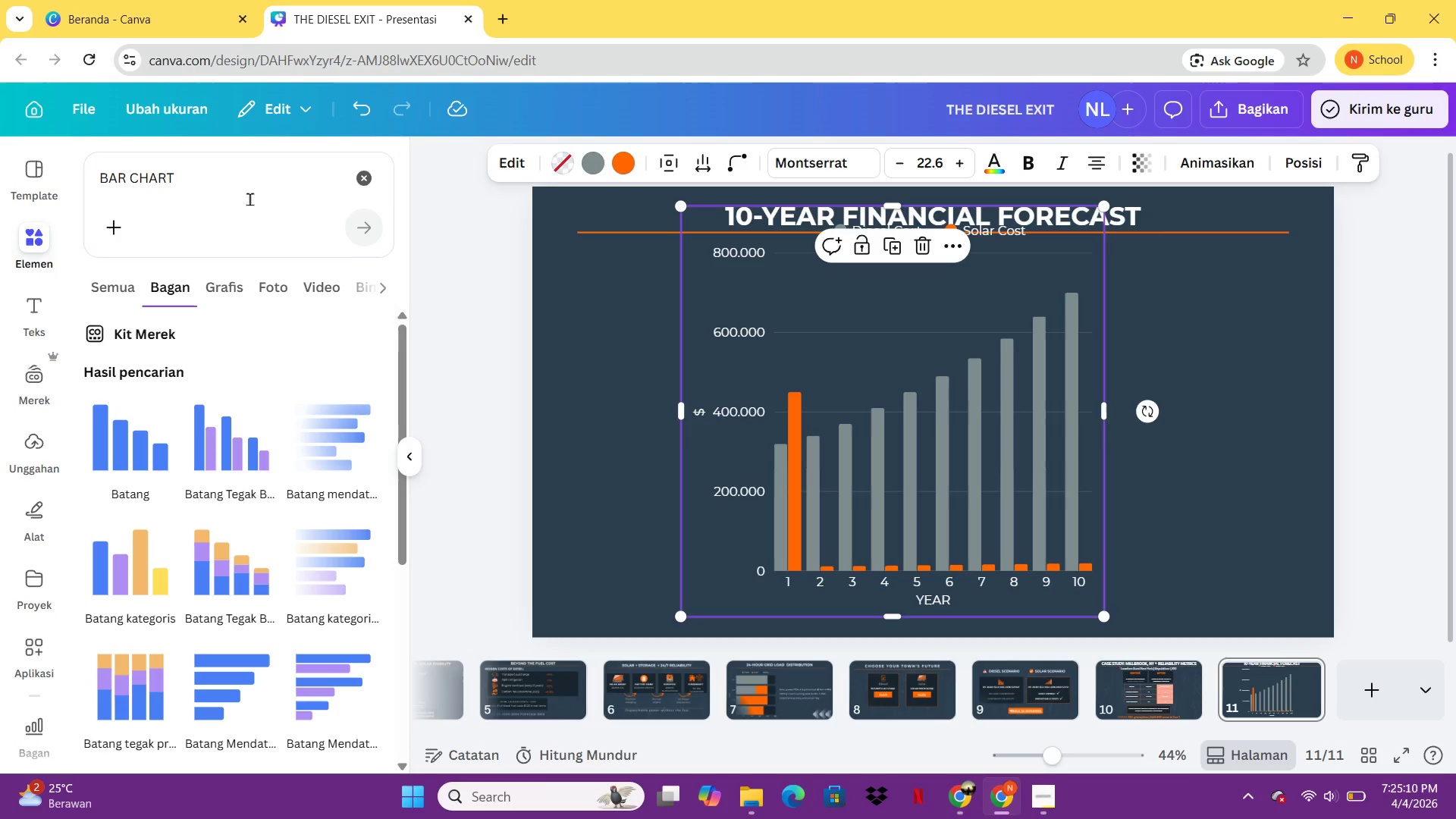 
wait(5.33)
 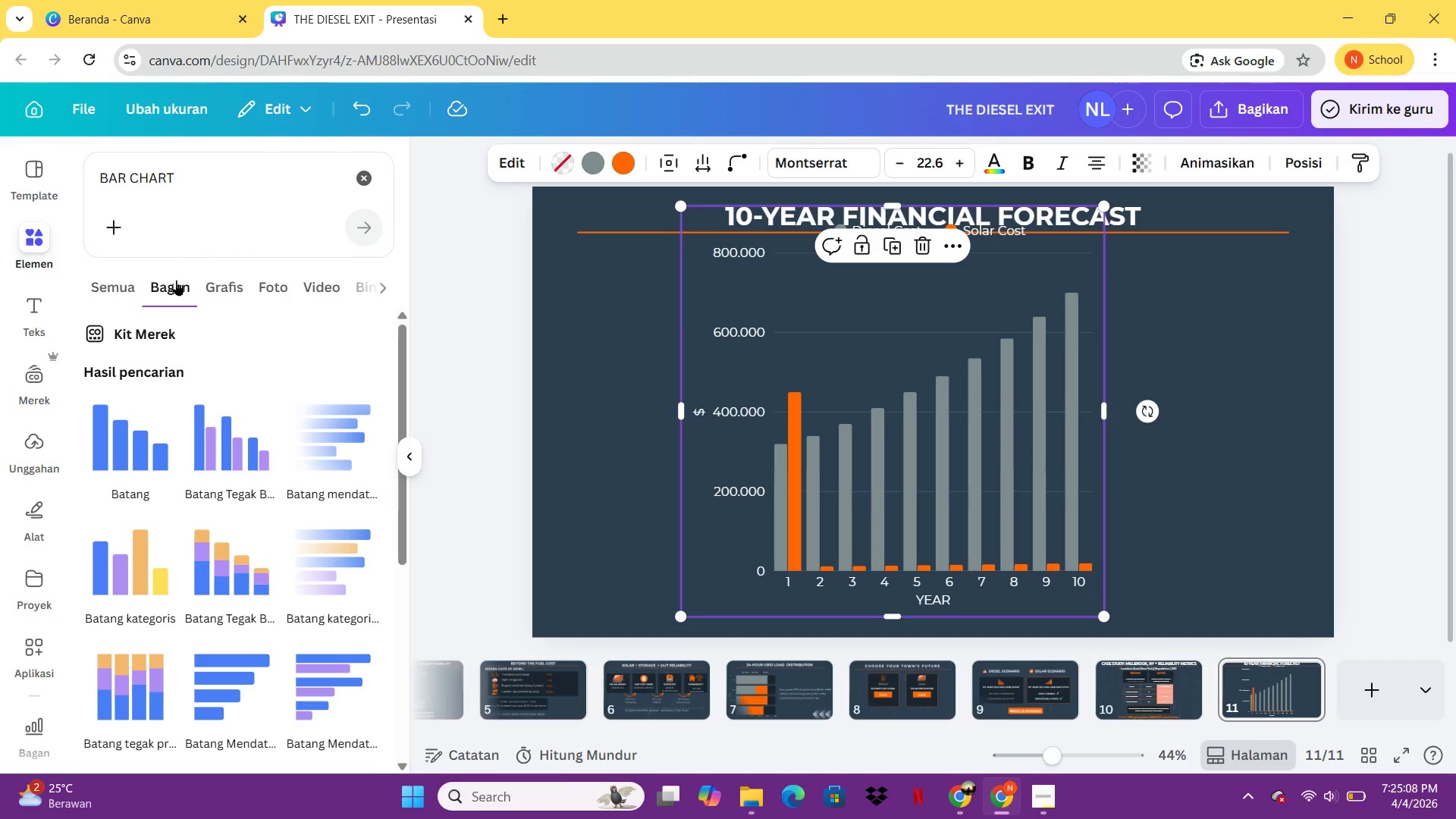 
left_click_drag(start_coordinate=[251, 196], to_coordinate=[74, 163])
 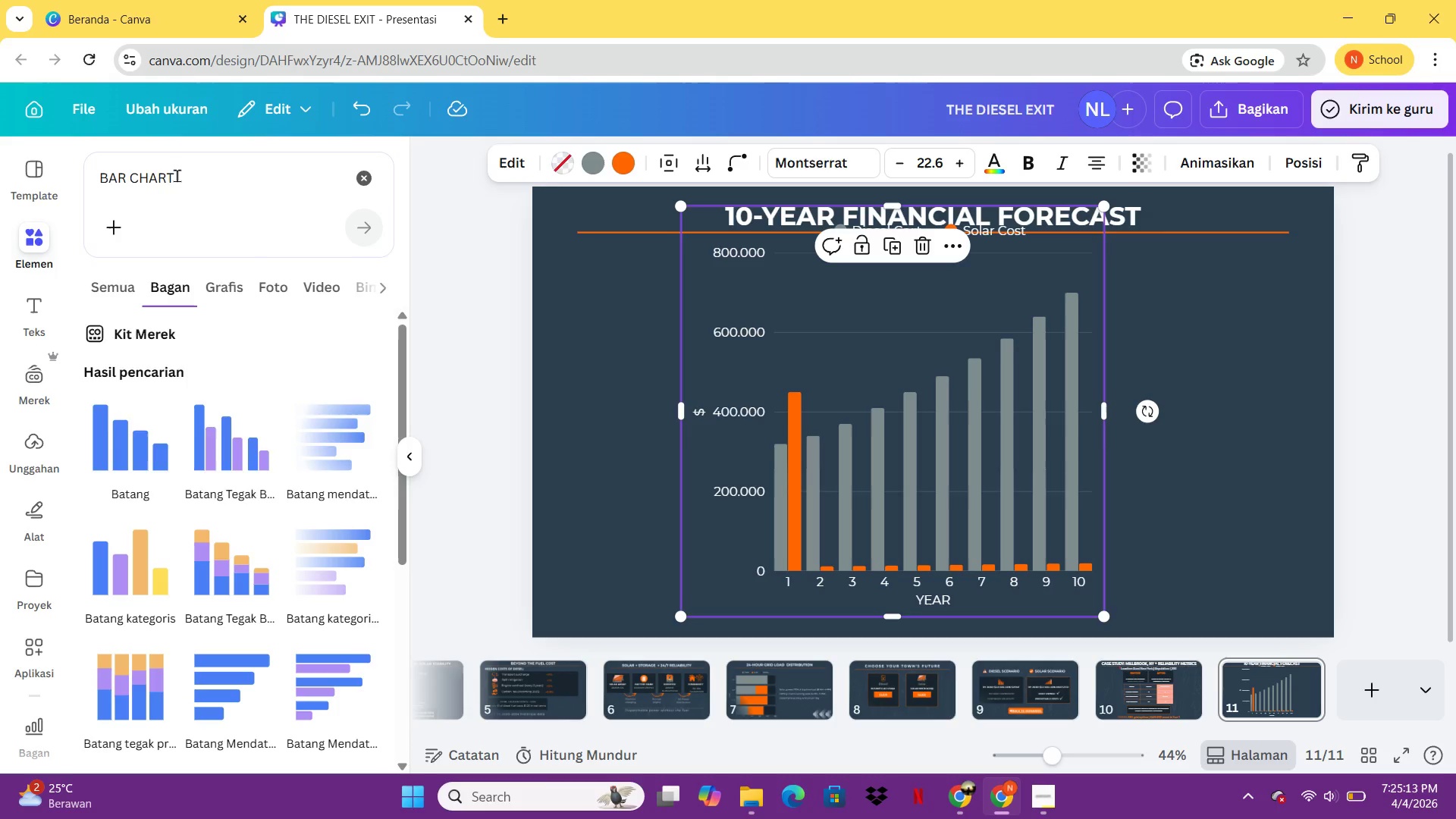 
left_click_drag(start_coordinate=[177, 175], to_coordinate=[87, 174])
 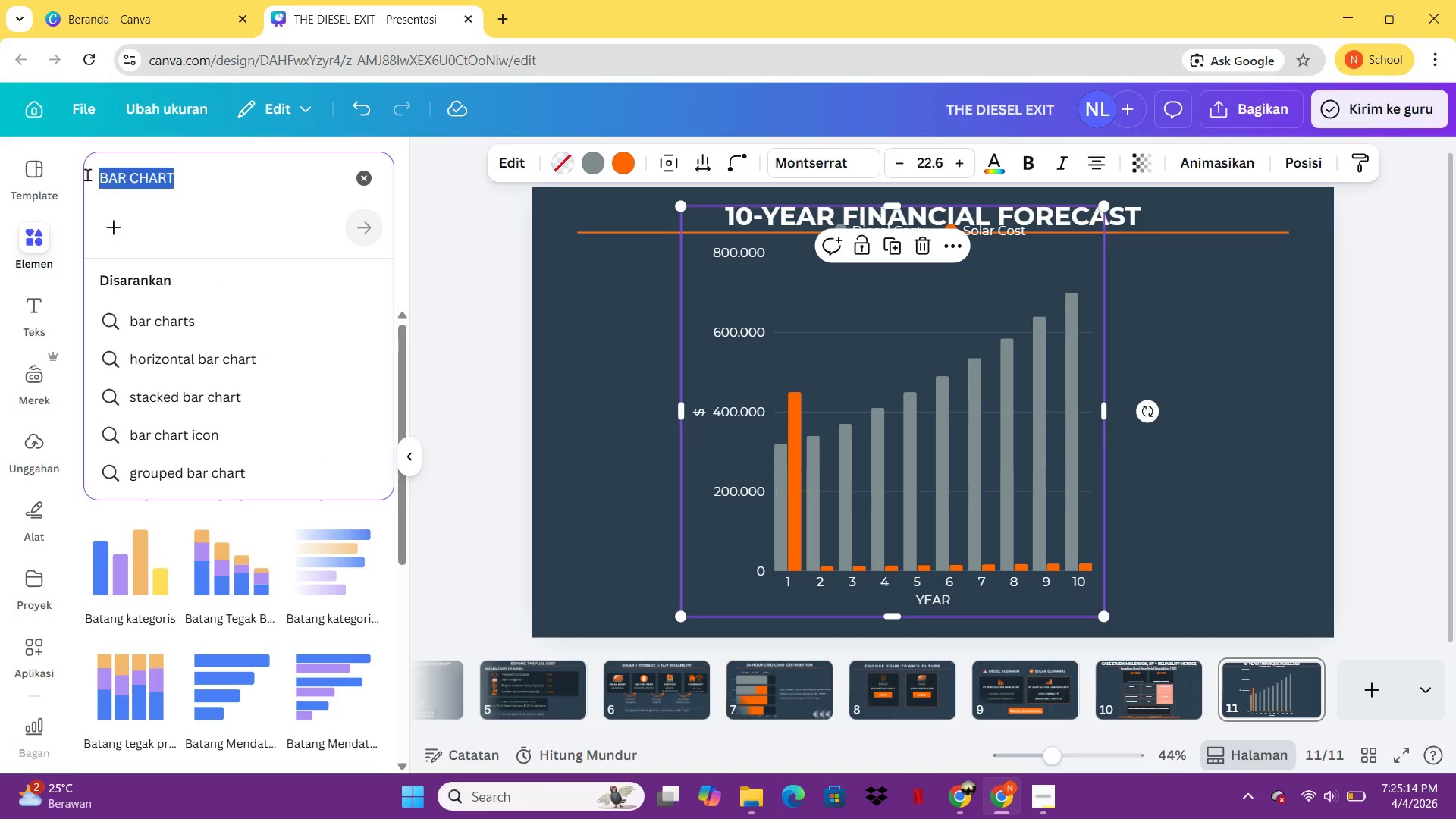 
type(grafik garis ganda)
 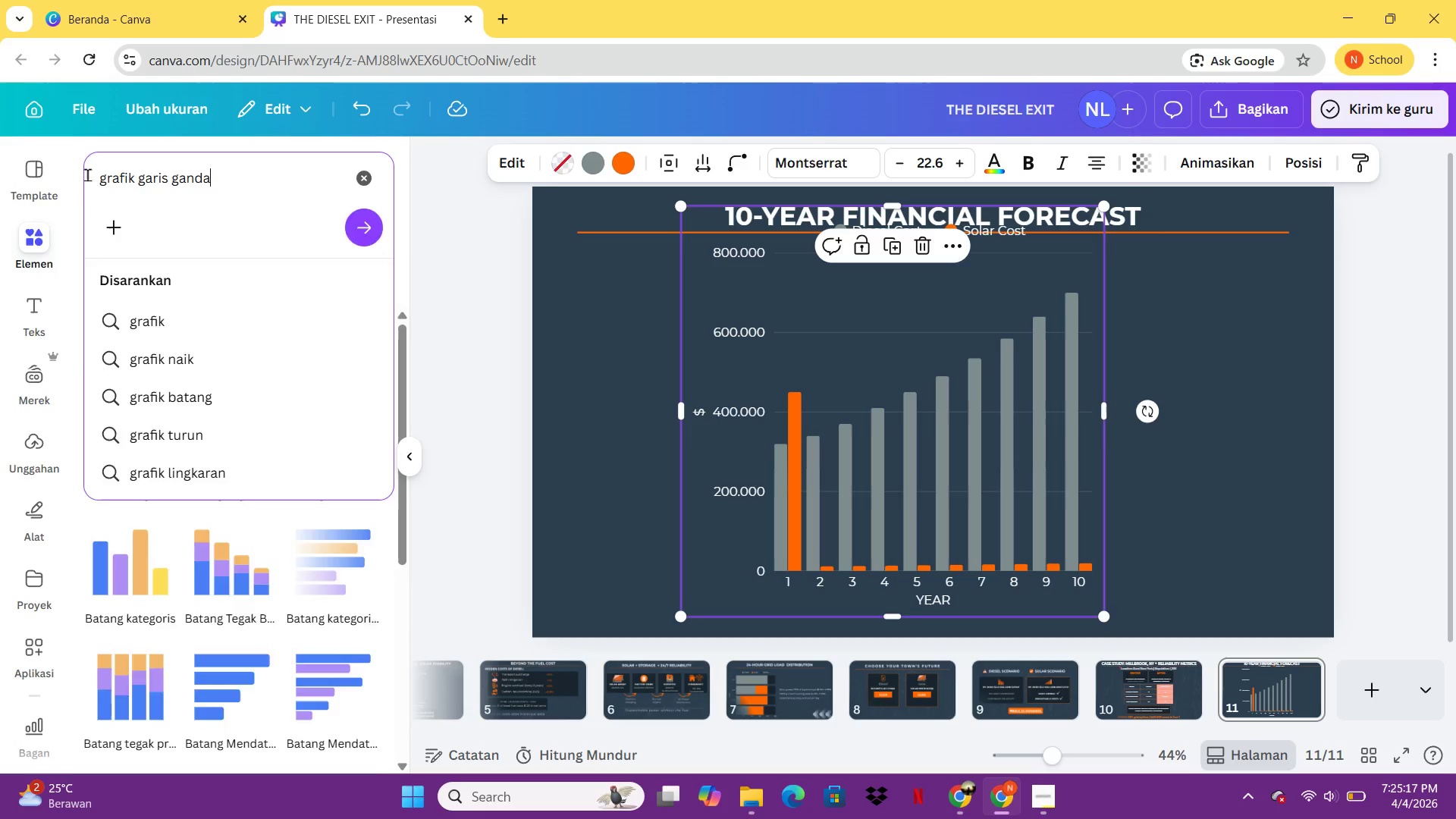 
key(Enter)
 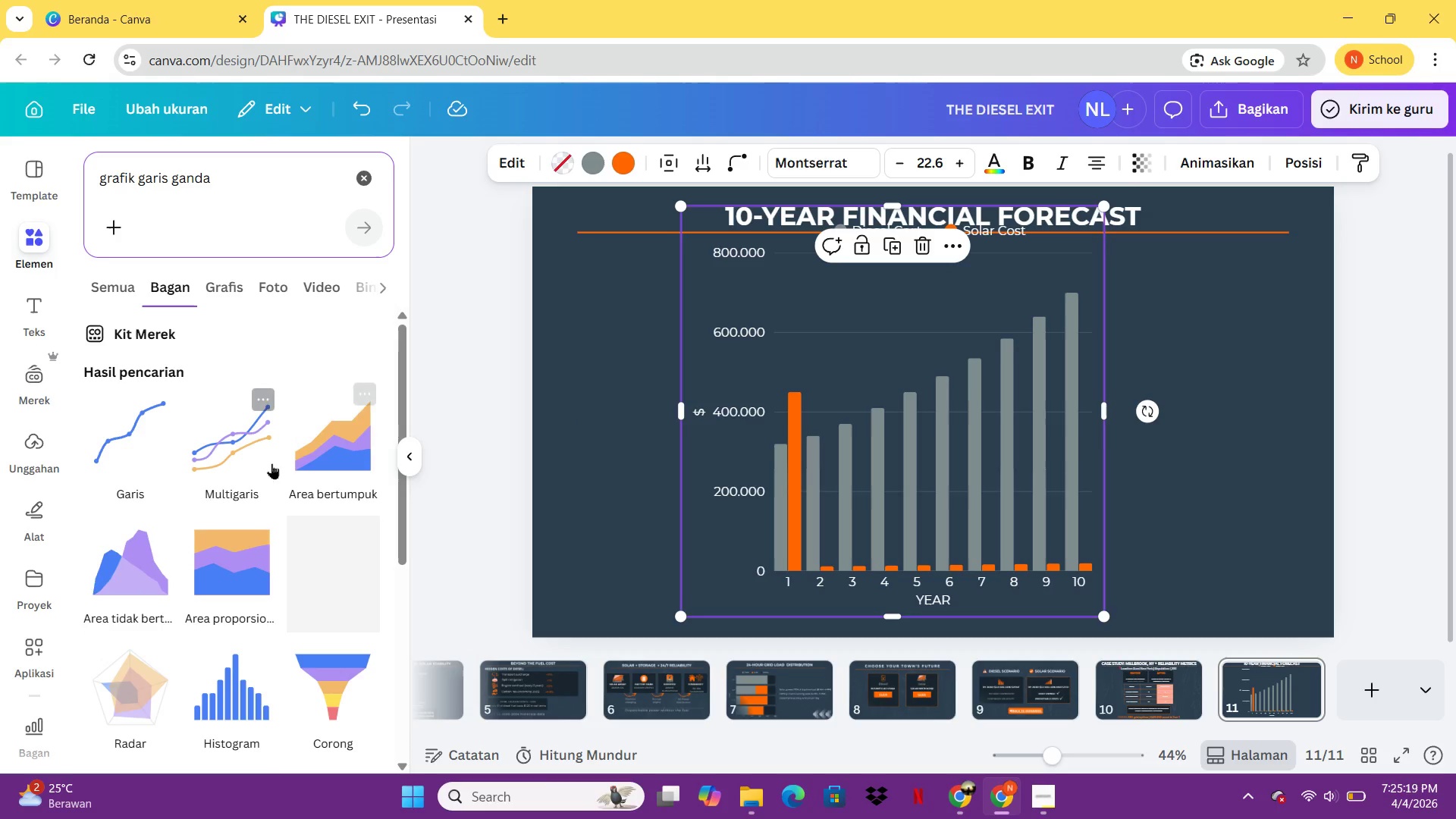 
scroll: coordinate [340, 661], scroll_direction: down, amount: 8.0
 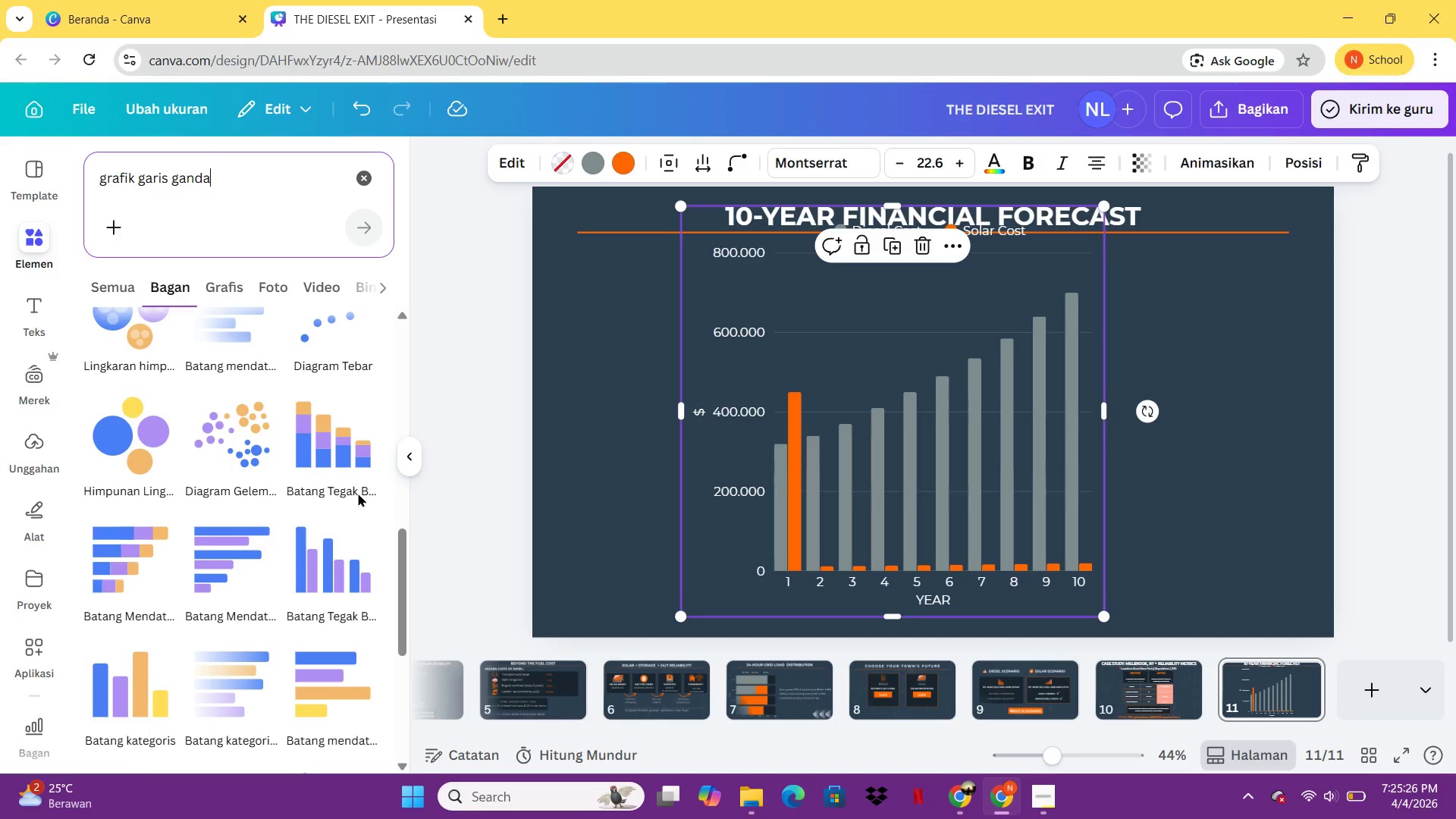 
mouse_move([314, 522])
 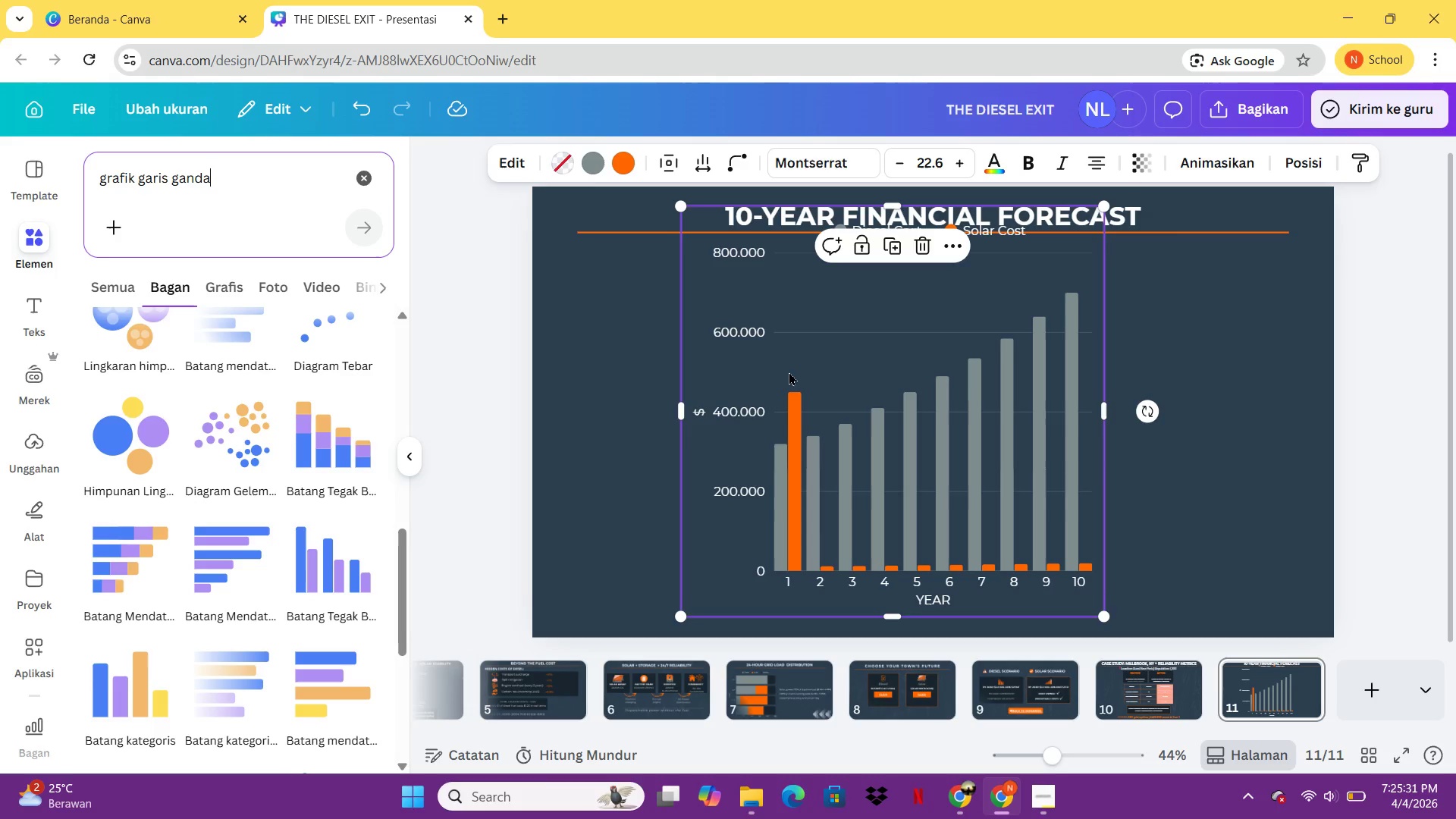 
double_click([789, 372])
 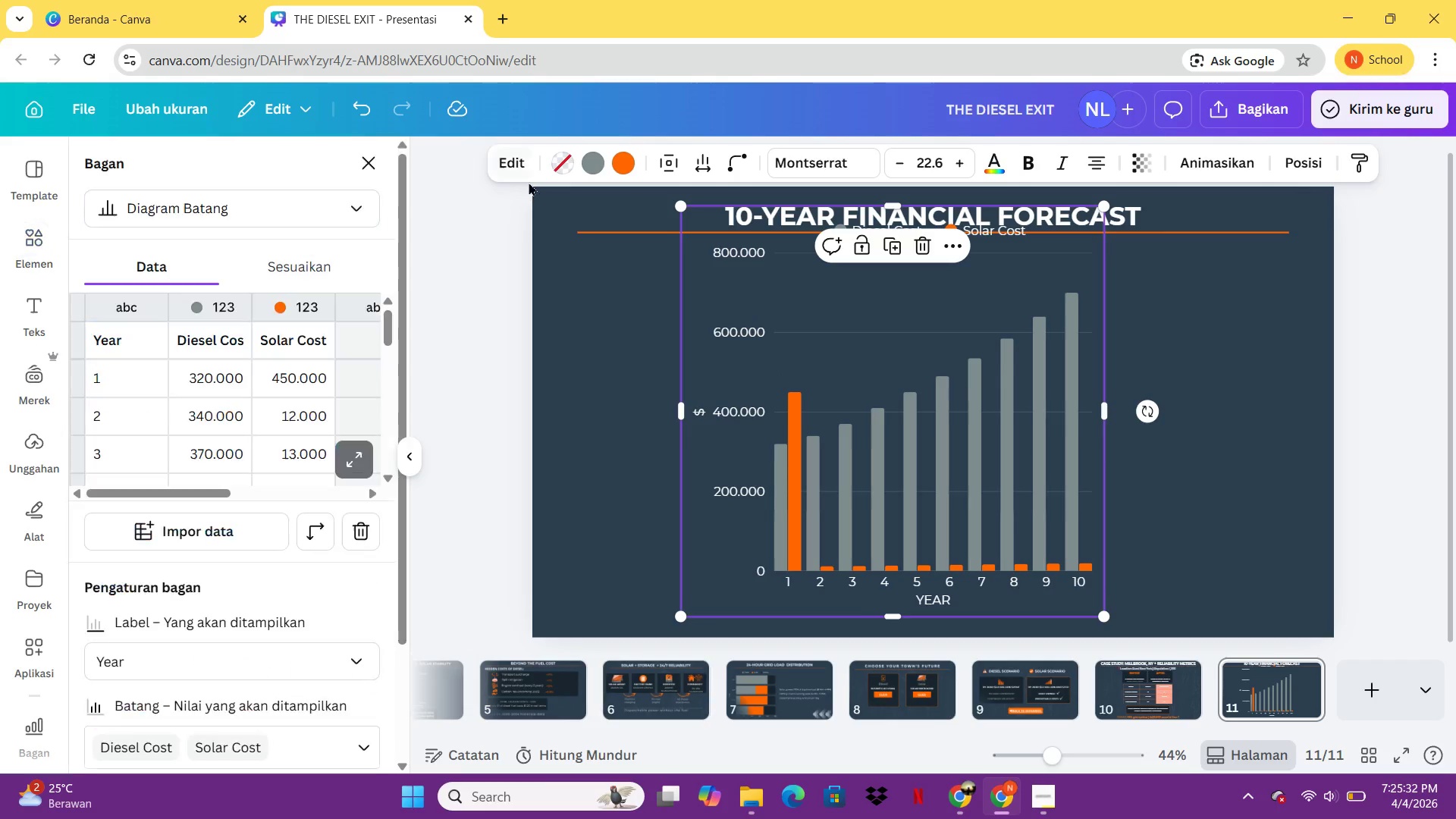 
left_click([520, 151])
 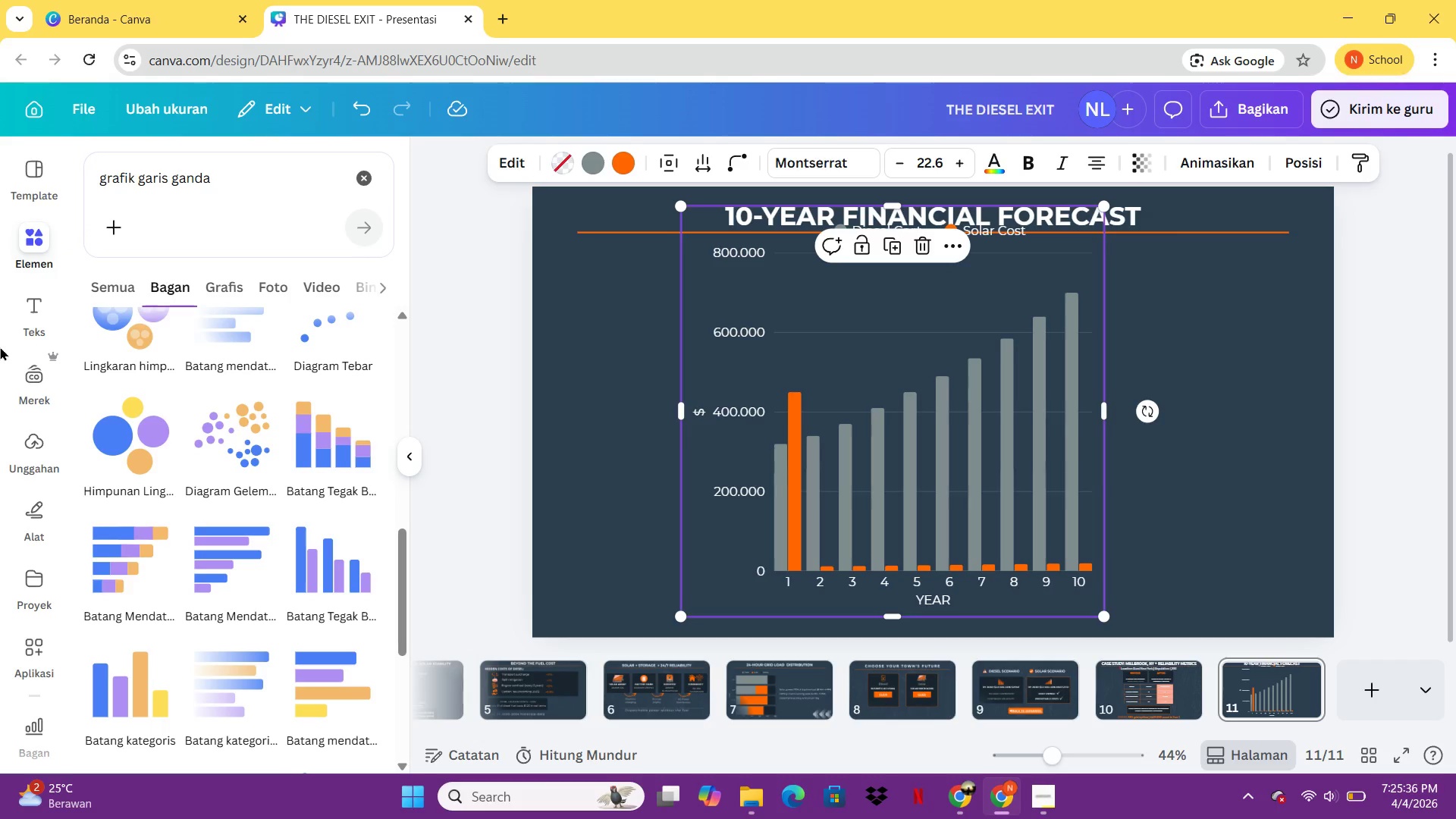 
left_click([511, 166])
 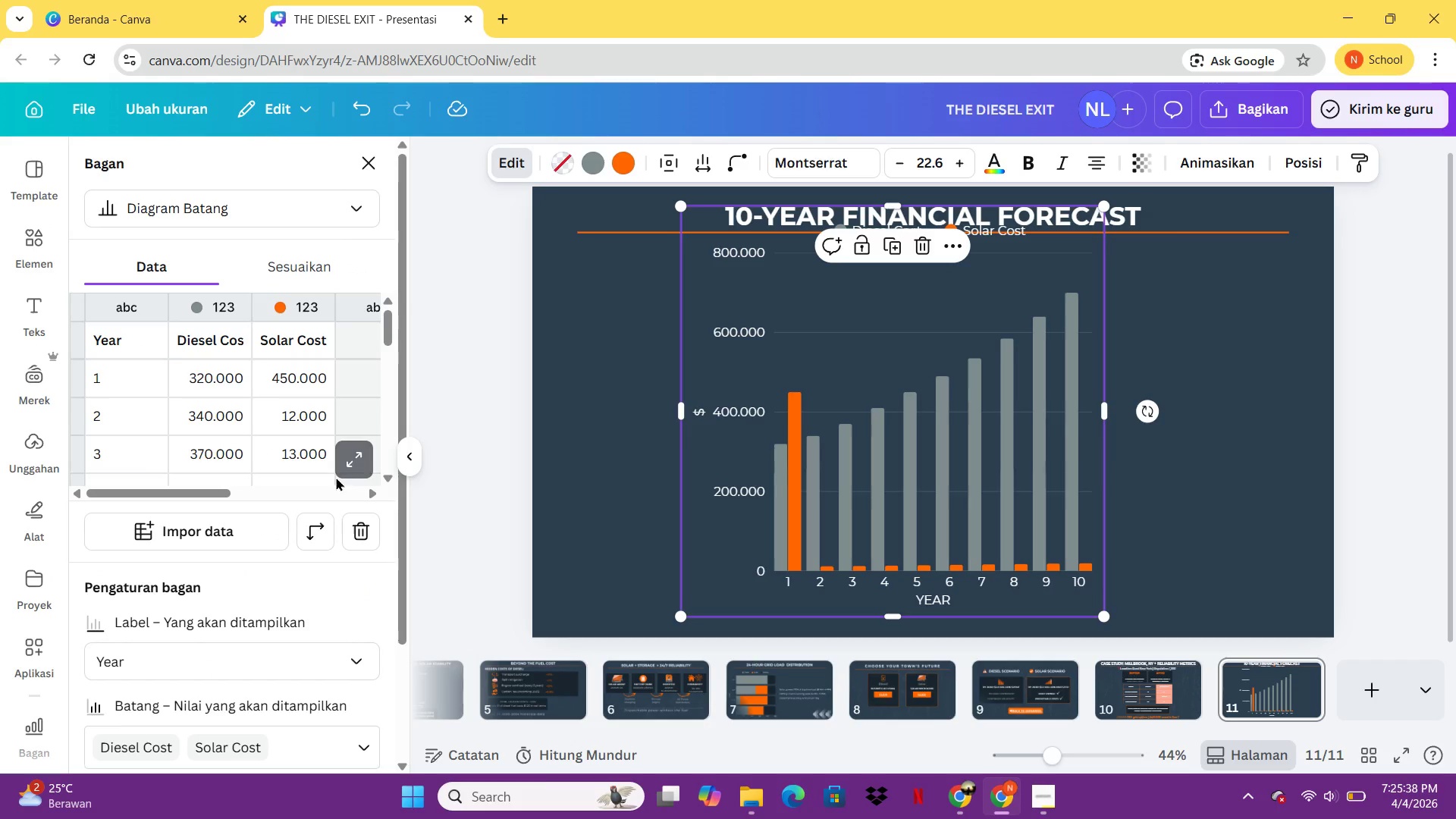 
double_click([347, 463])
 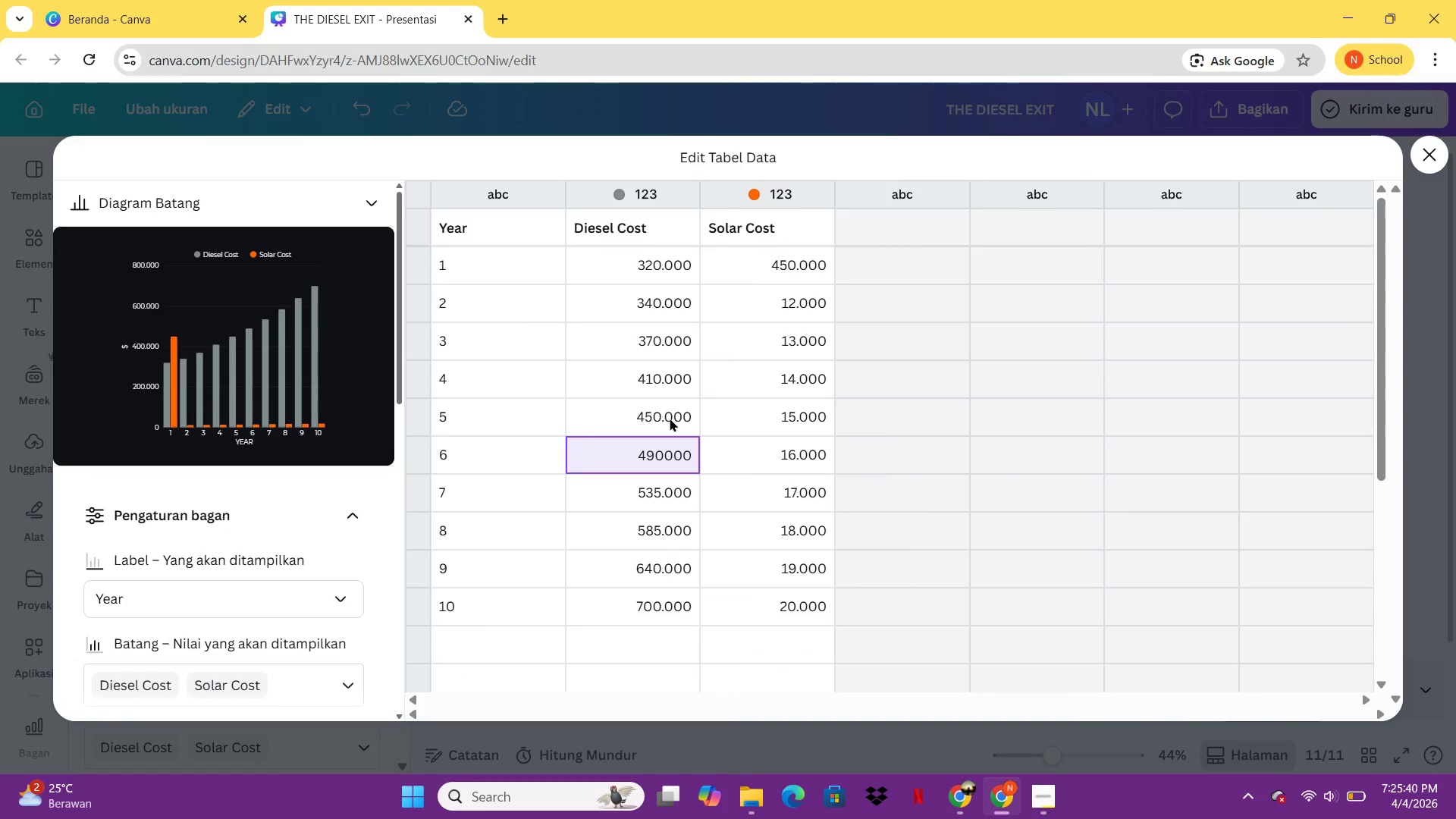 
scroll: coordinate [396, 524], scroll_direction: down, amount: 19.0
 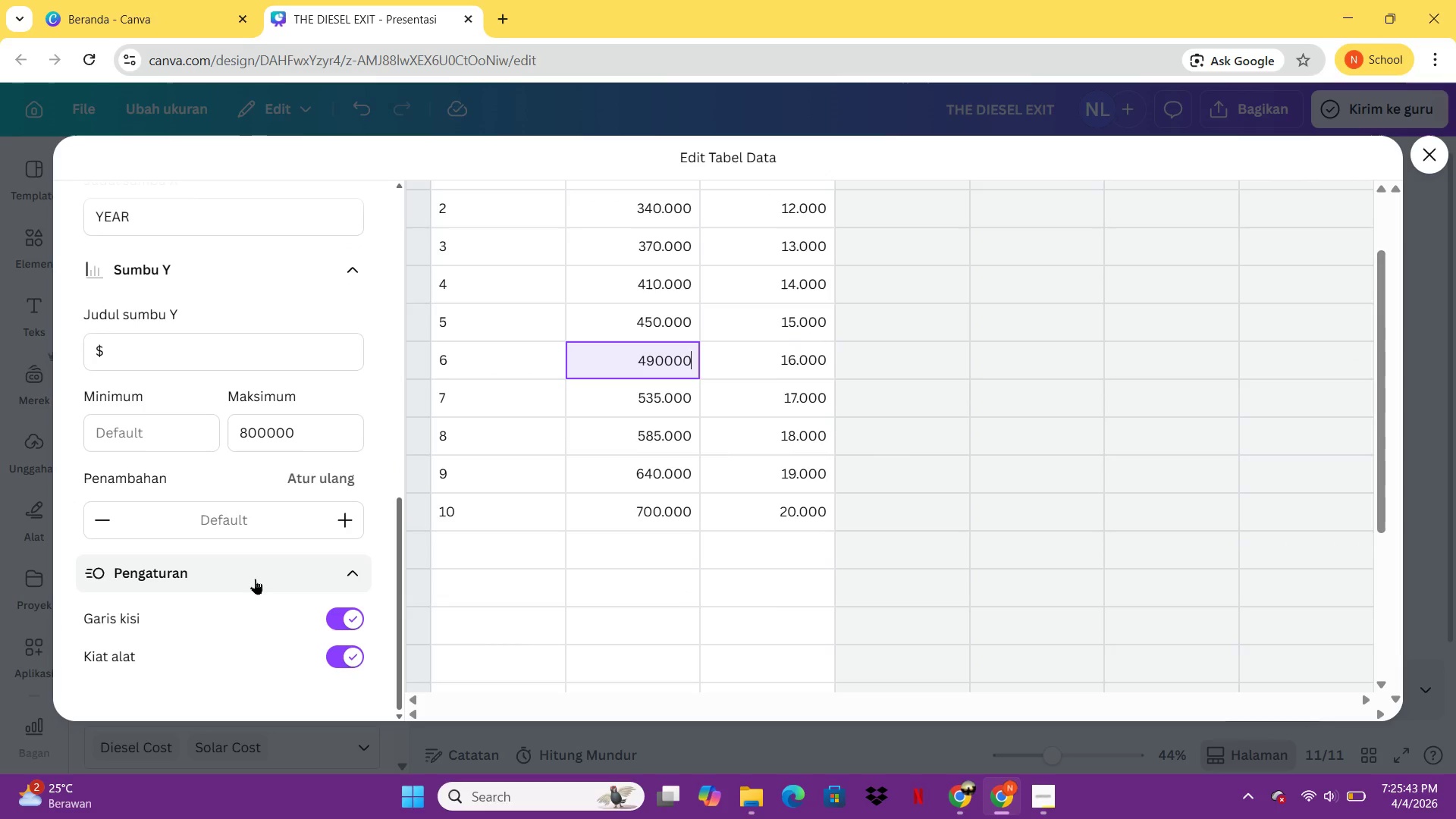 
double_click([255, 579])
 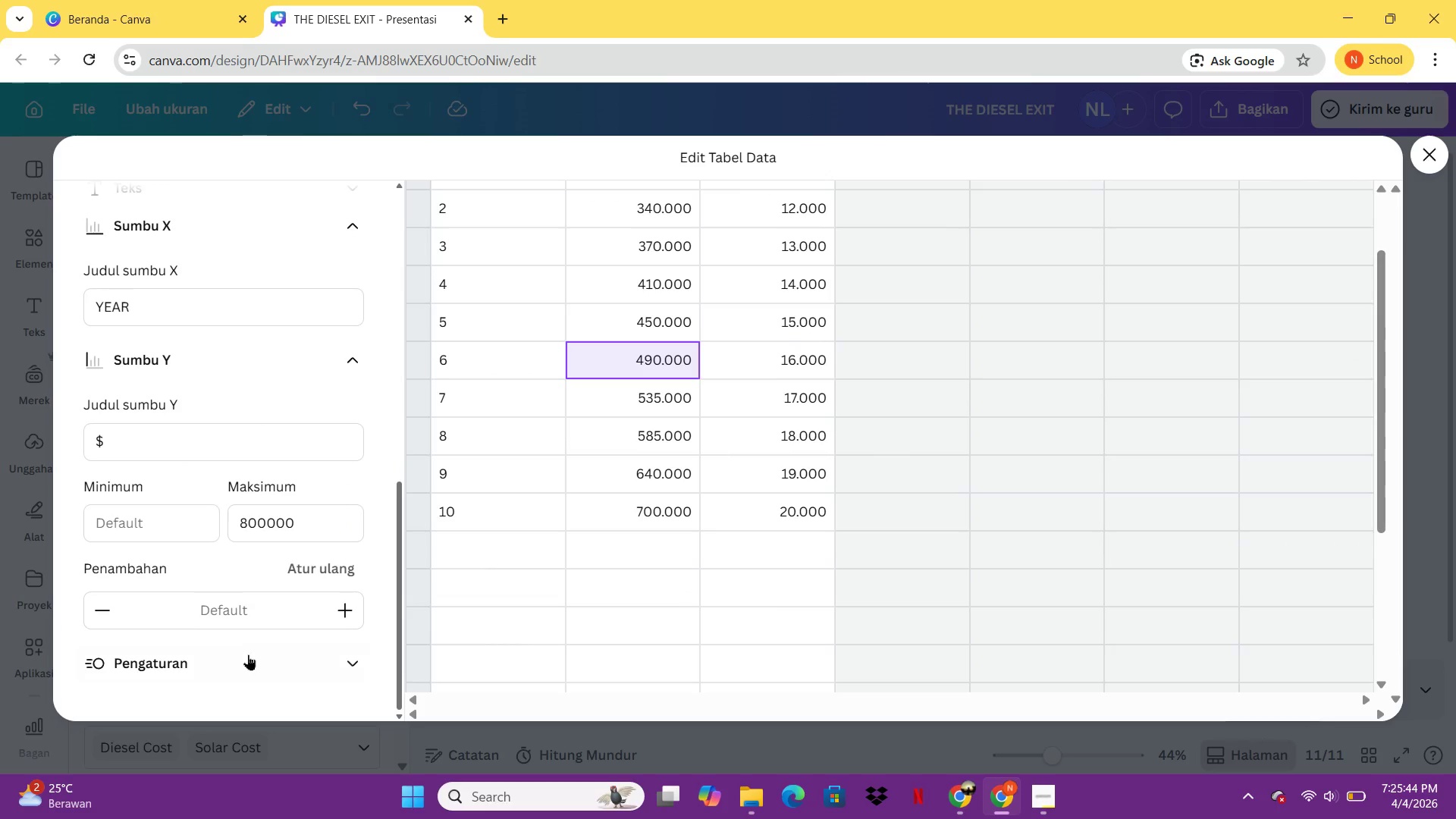 
left_click([248, 654])
 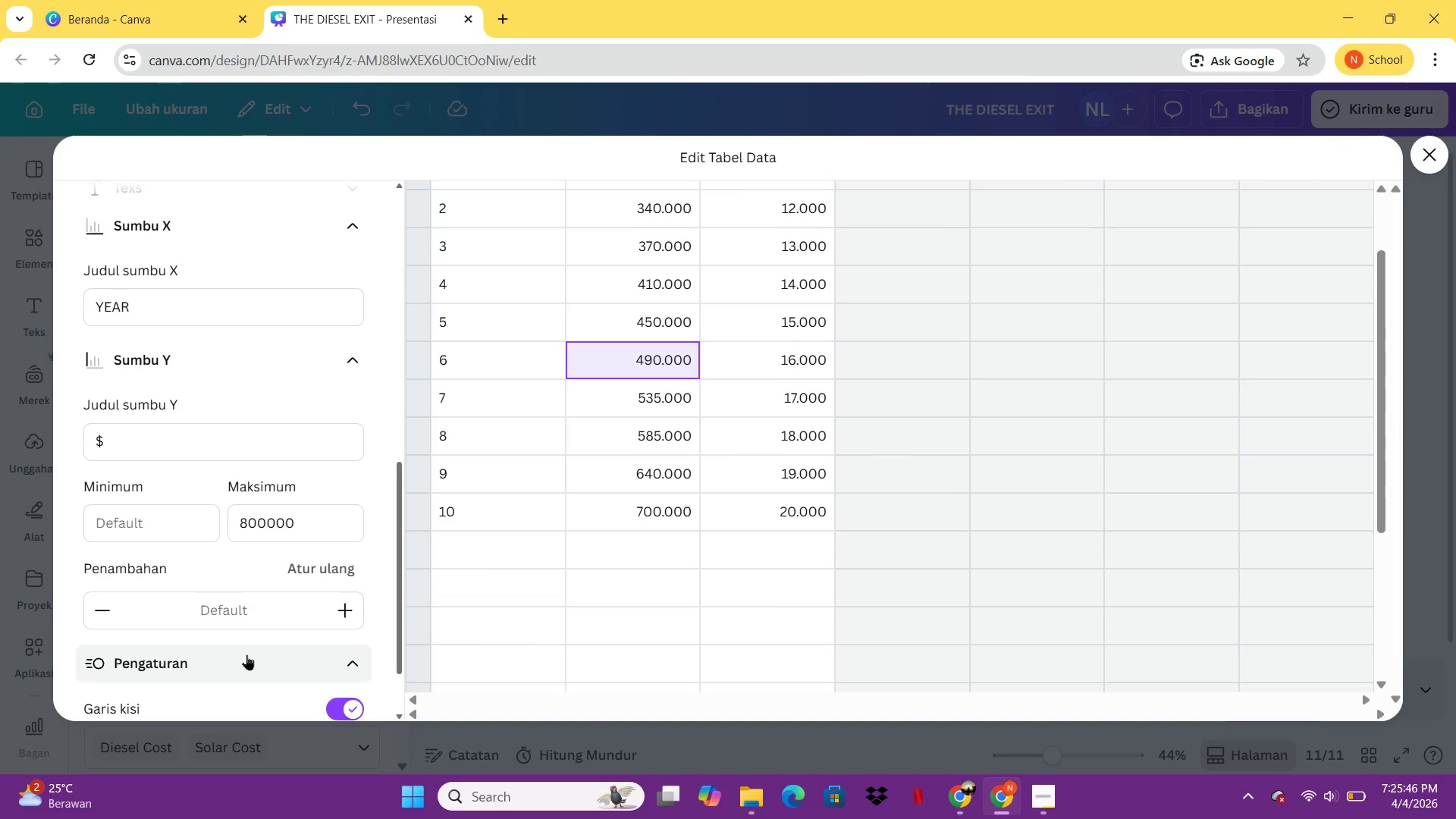 
scroll: coordinate [218, 617], scroll_direction: down, amount: 4.0
 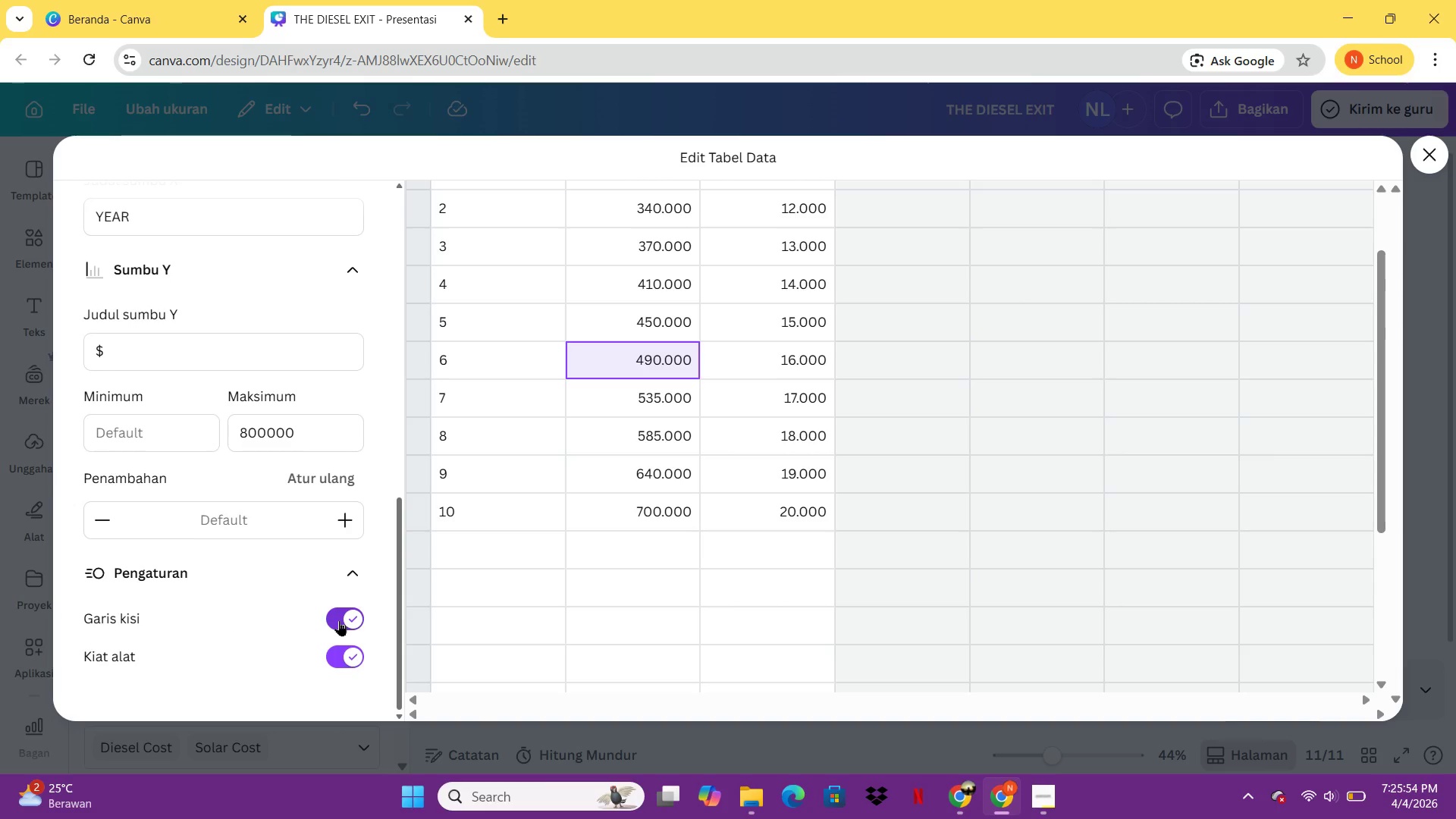 
left_click([339, 620])
 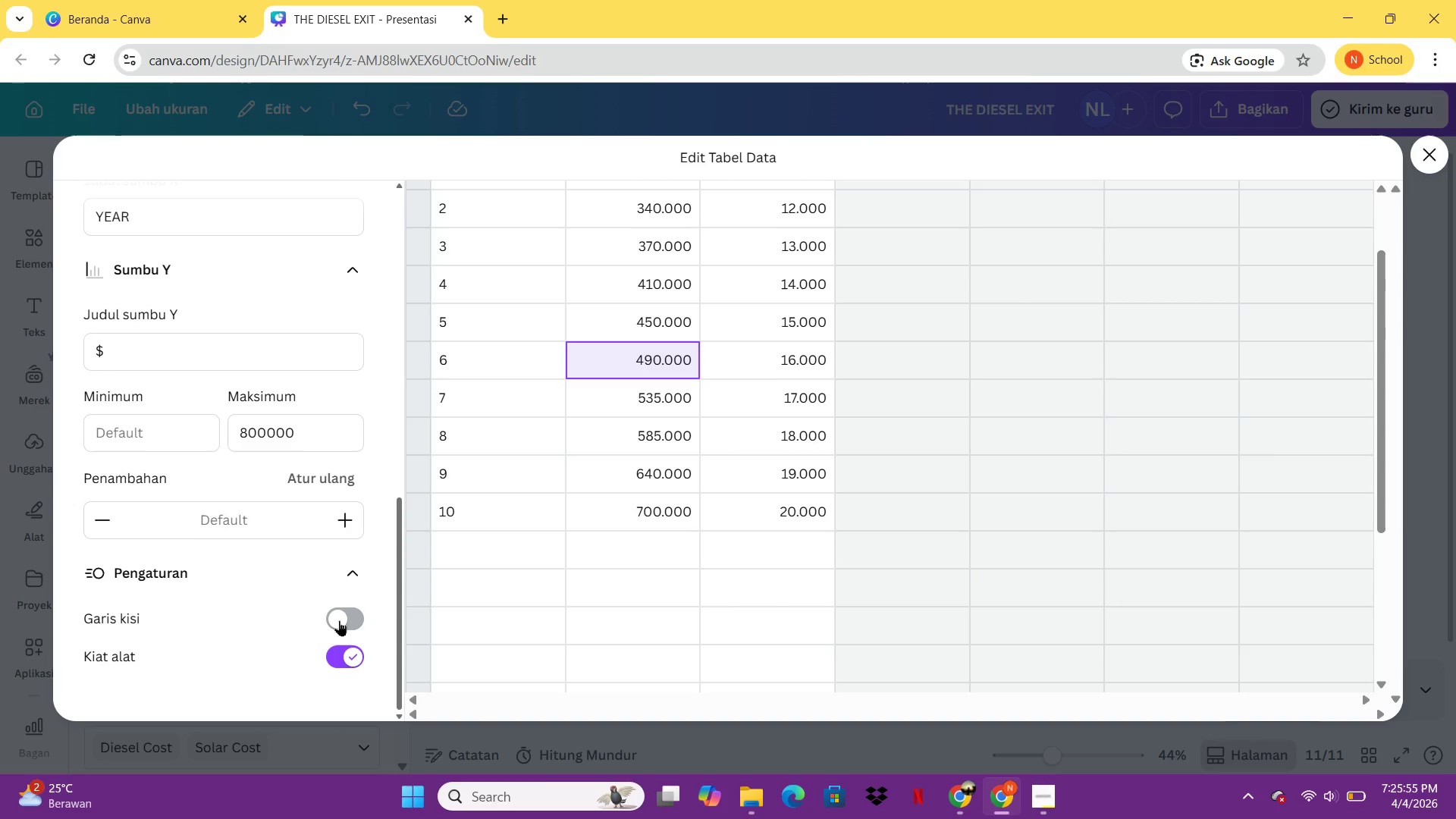 
left_click([339, 620])
 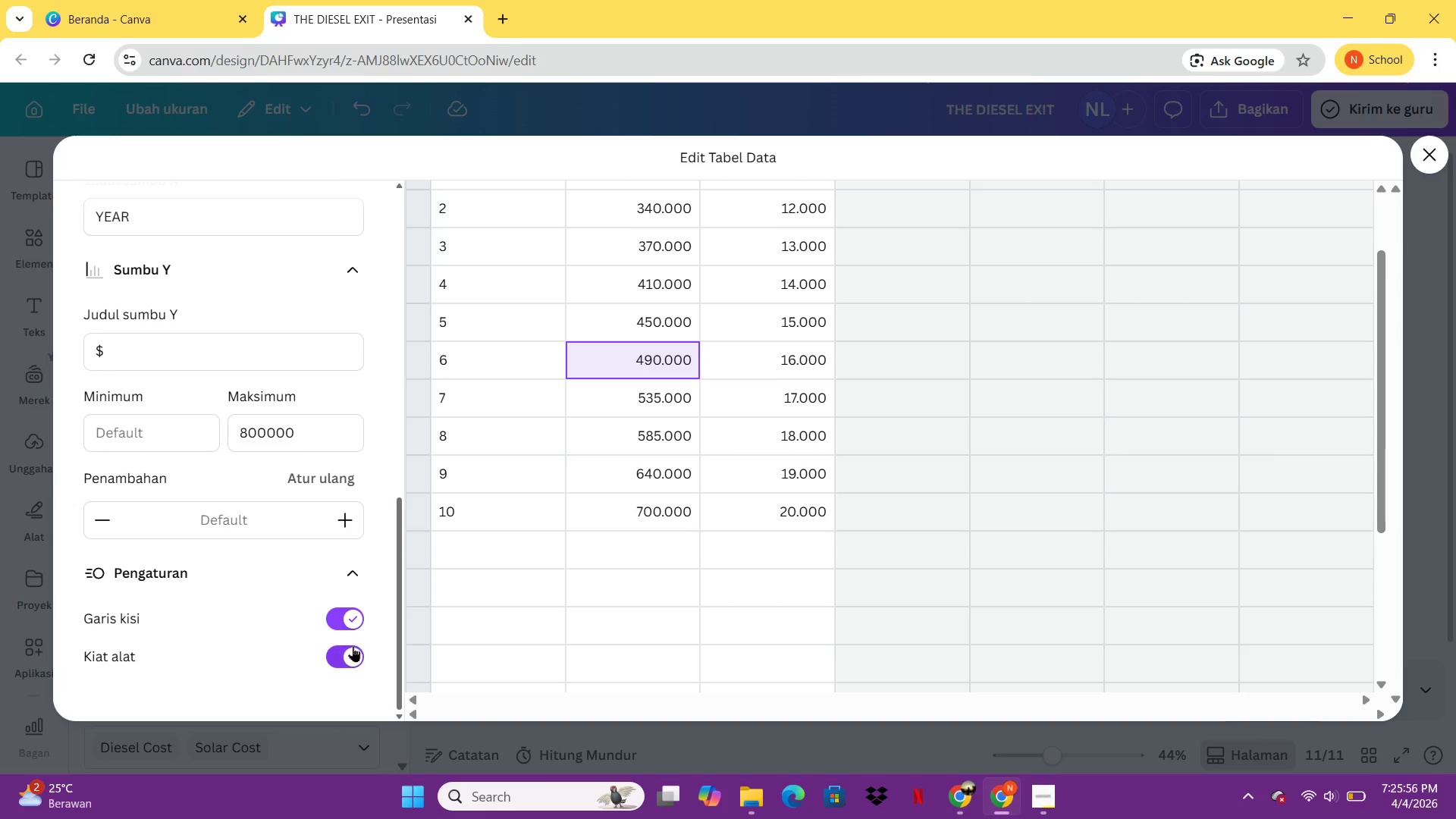 
double_click([353, 646])
 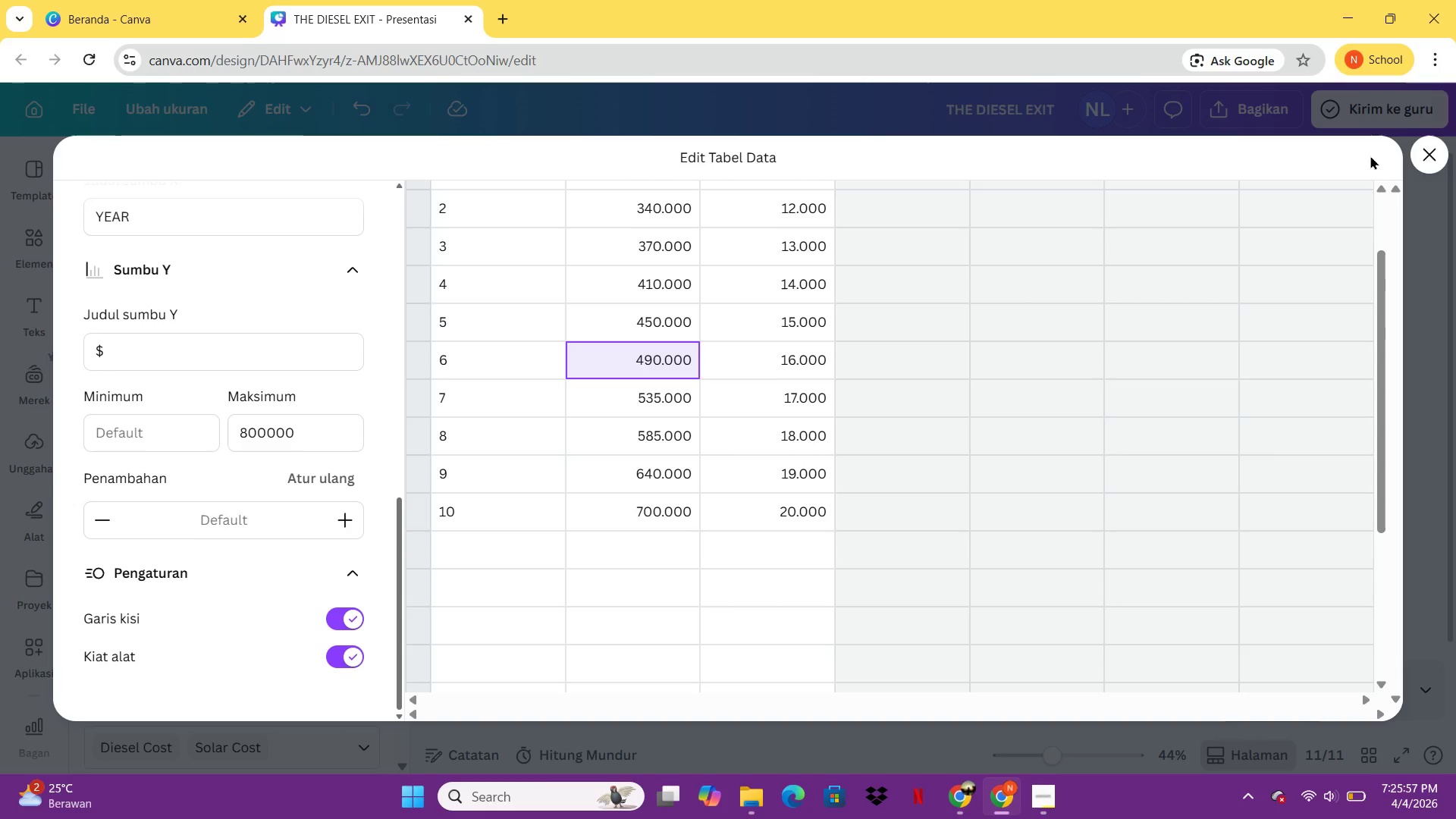 
left_click([1444, 151])
 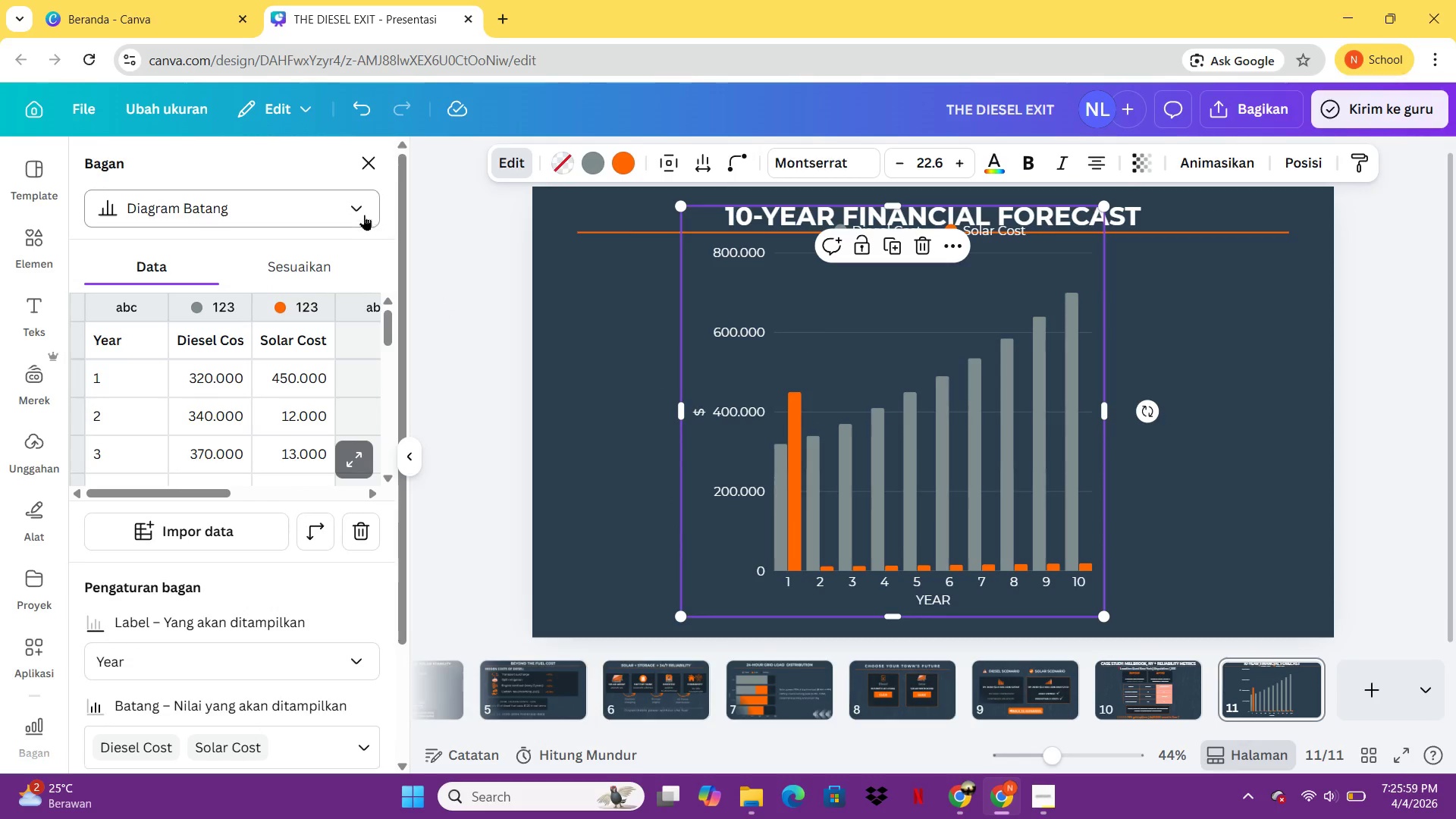 
scroll: coordinate [393, 525], scroll_direction: down, amount: 8.0
 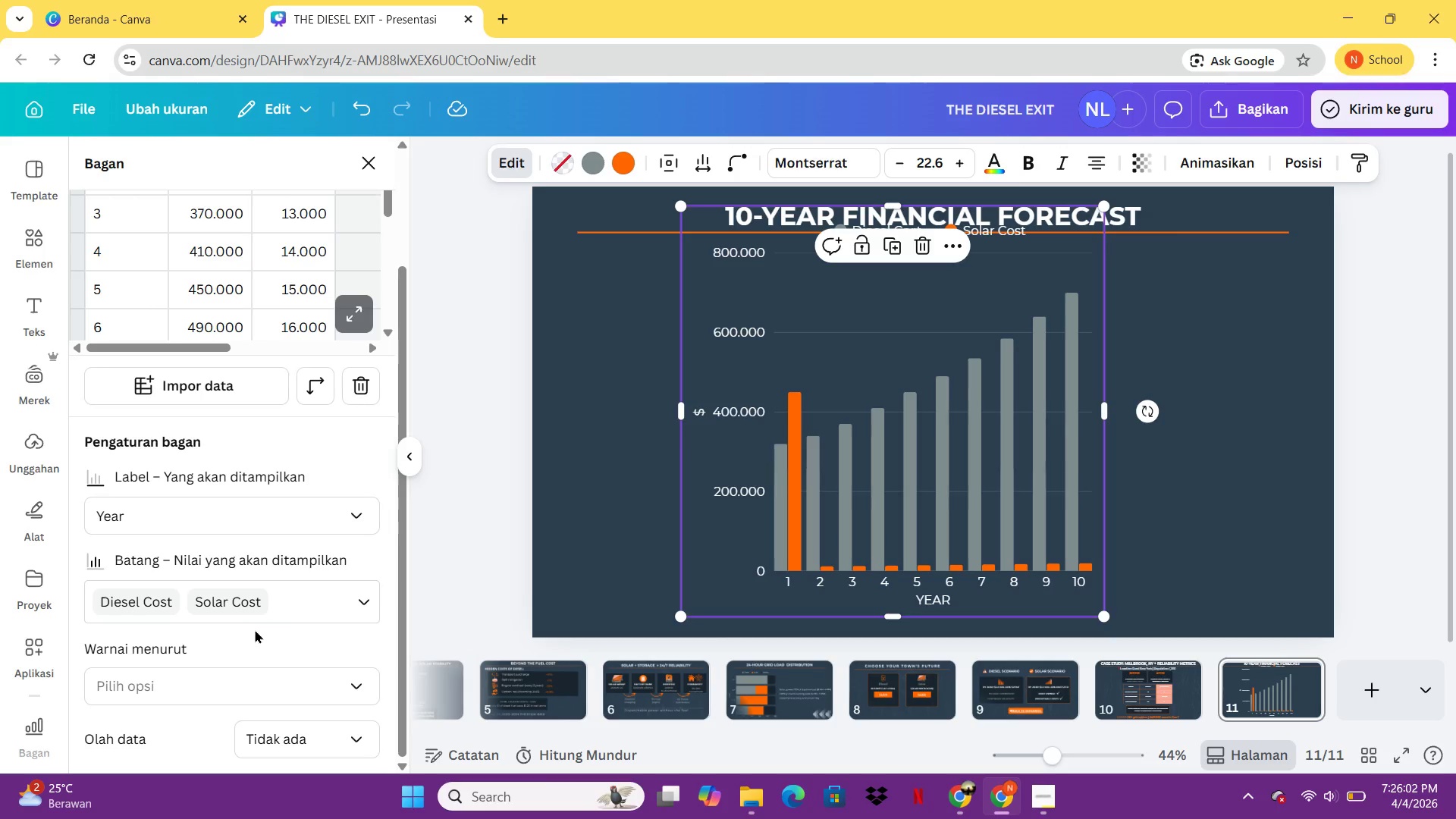 
left_click([256, 679])
 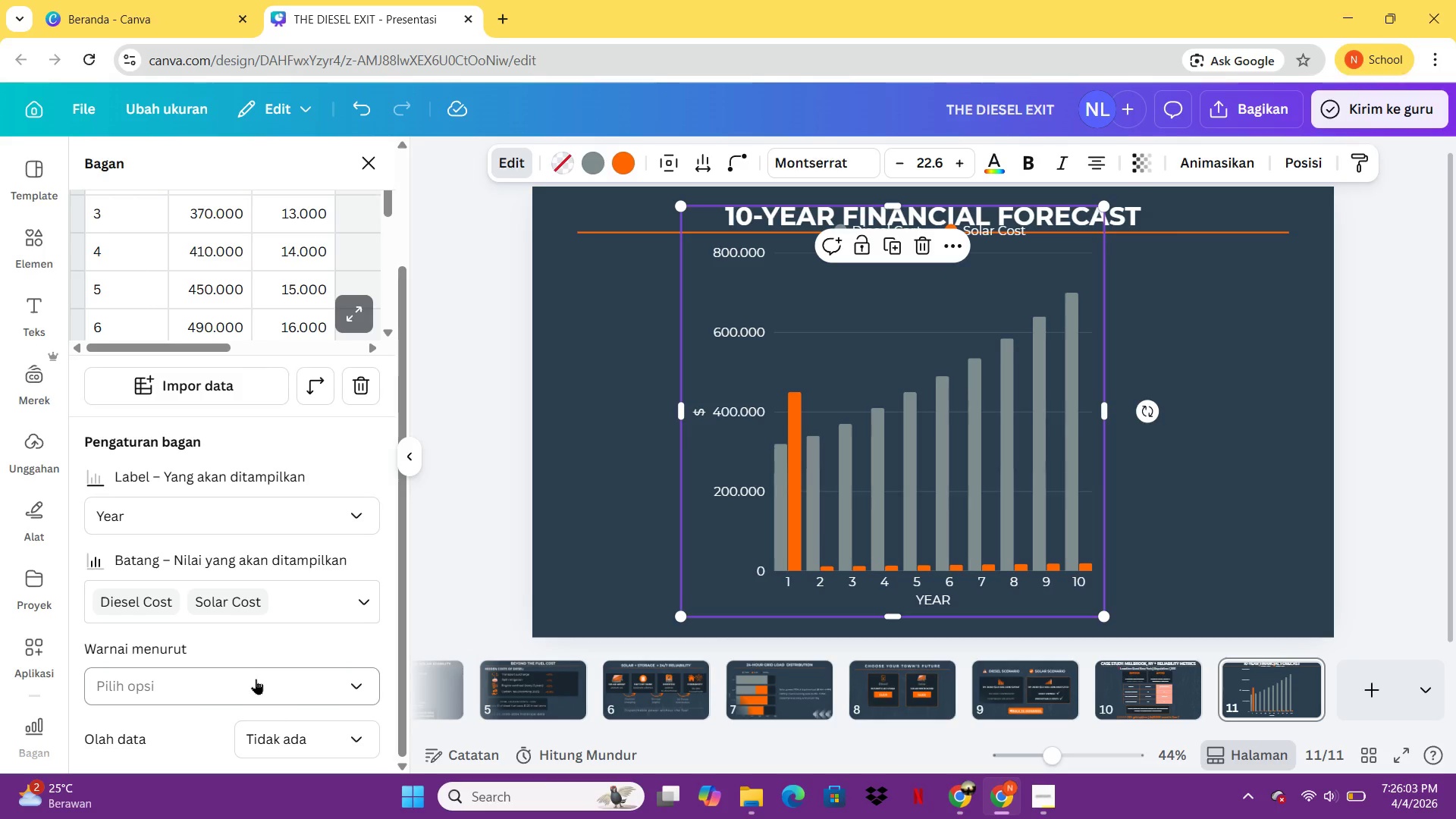 
double_click([256, 679])
 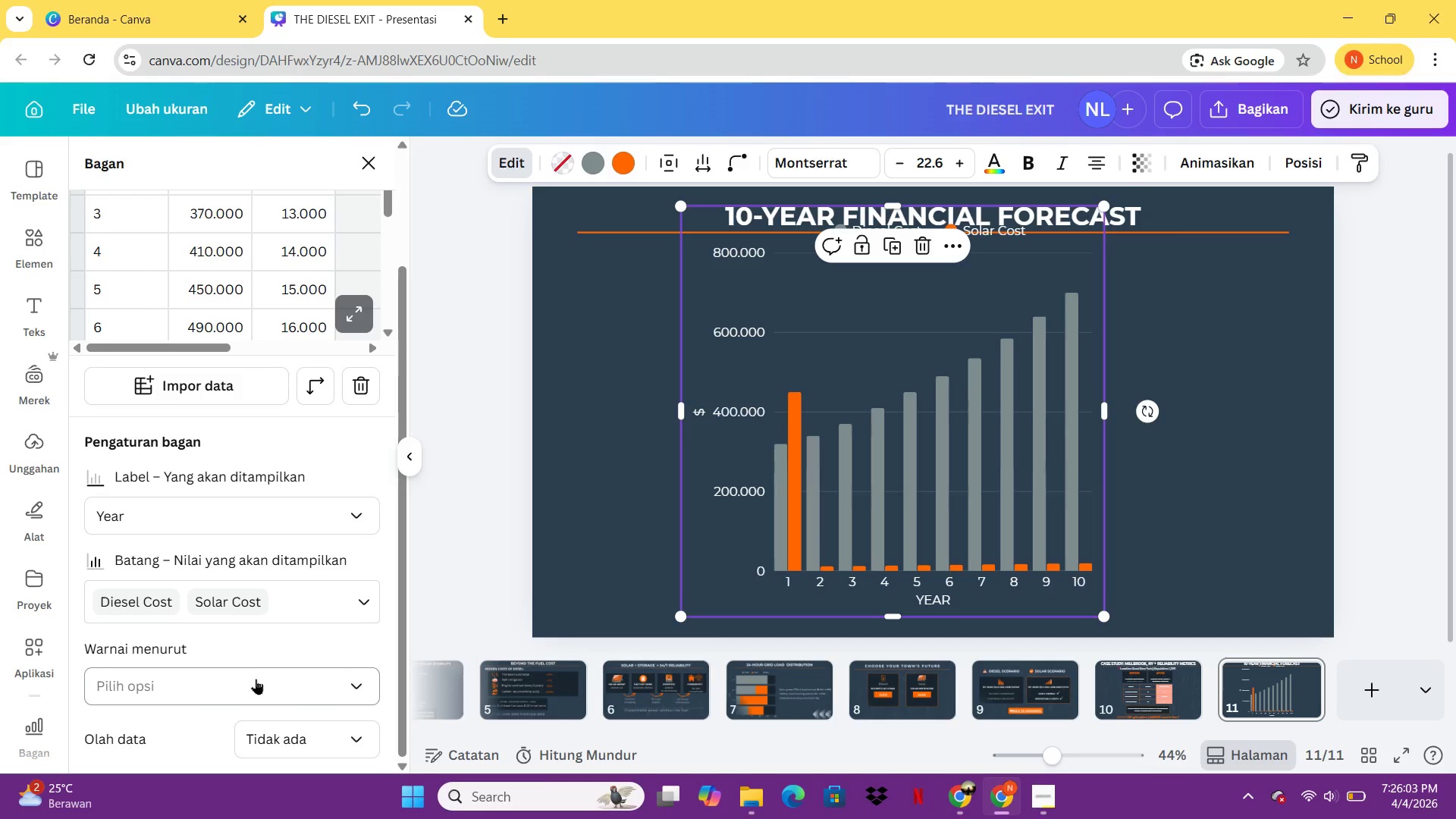 
left_click([256, 679])
 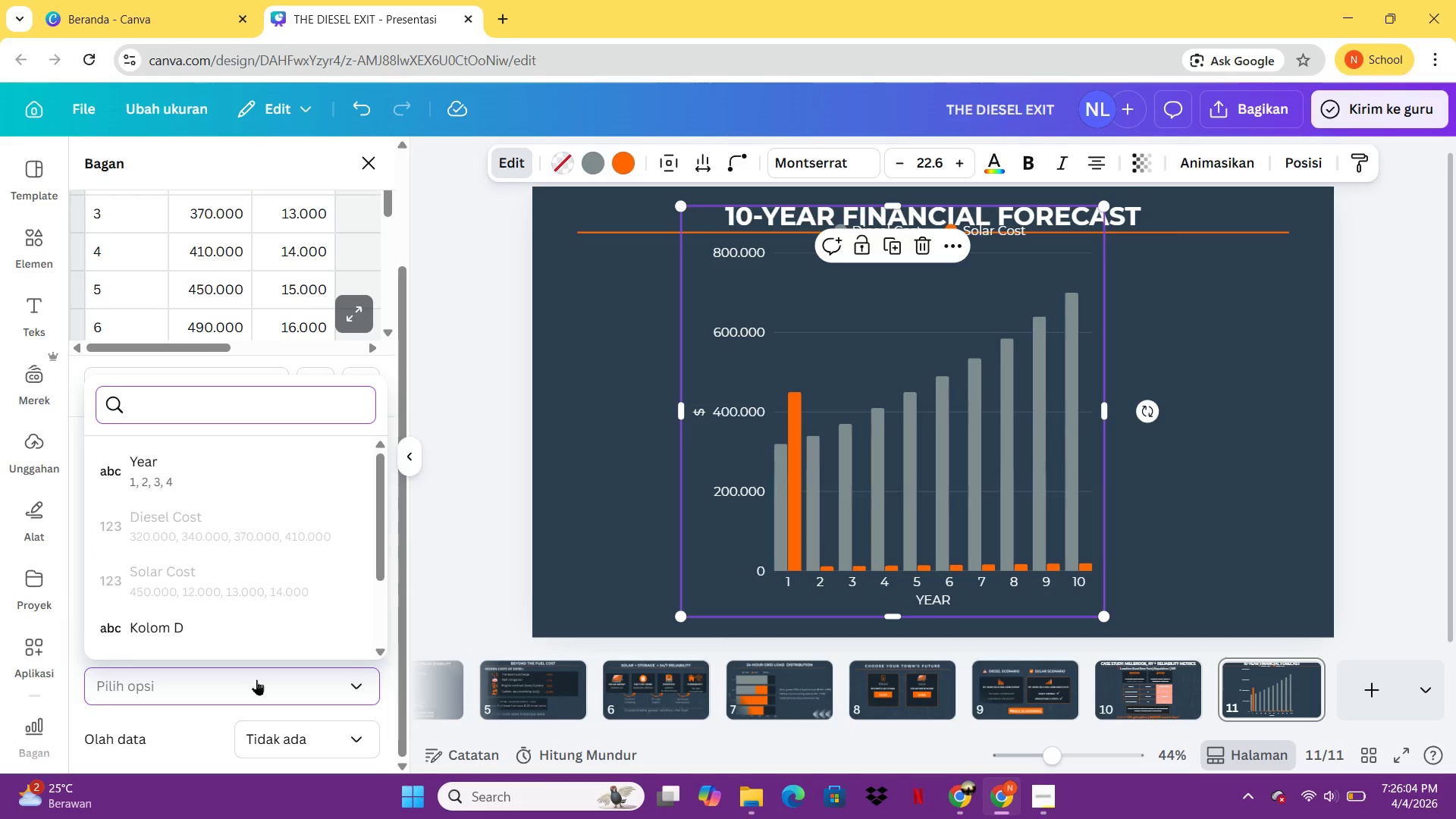 
left_click([256, 679])
 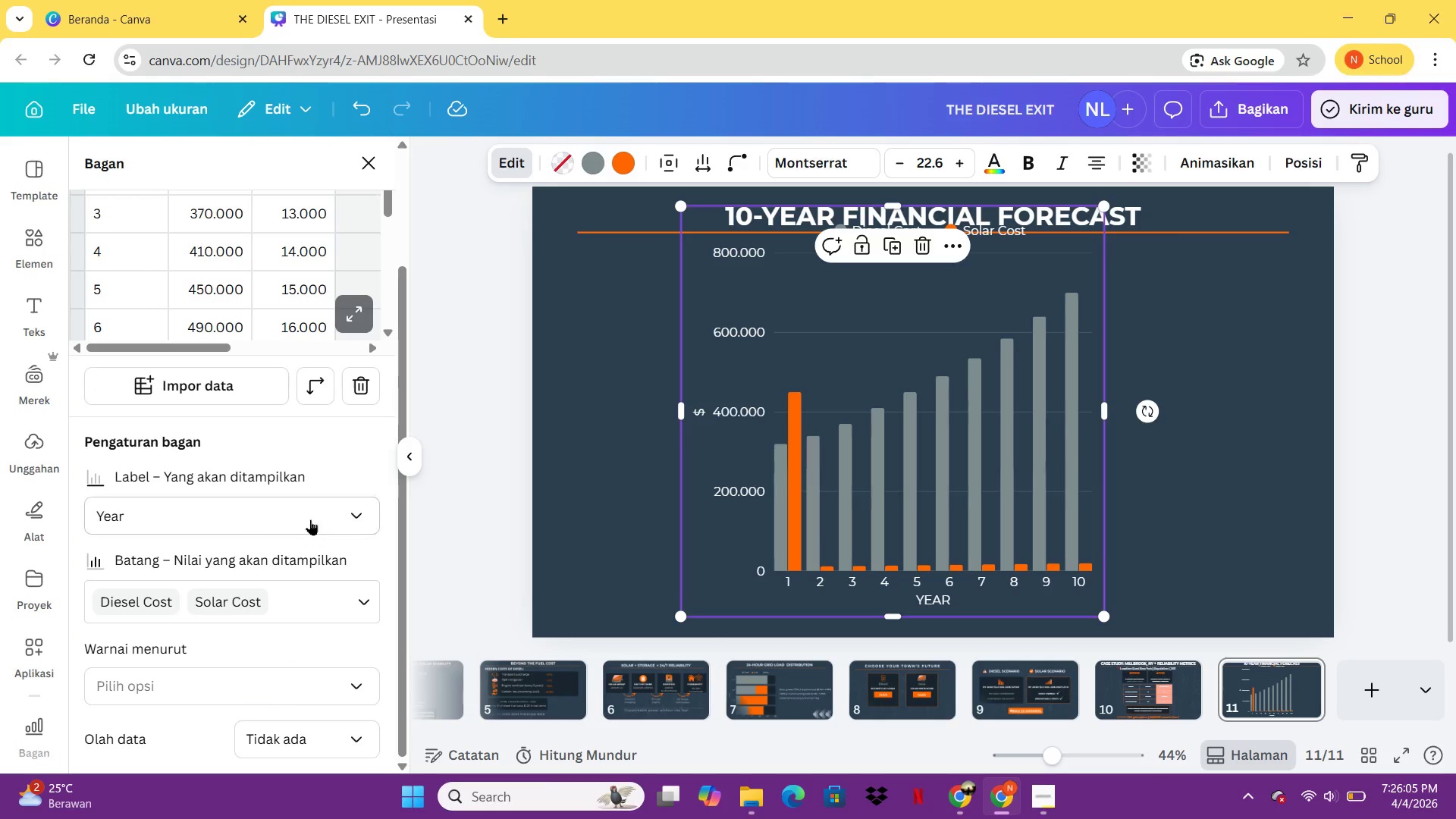 
scroll: coordinate [311, 513], scroll_direction: up, amount: 2.0
 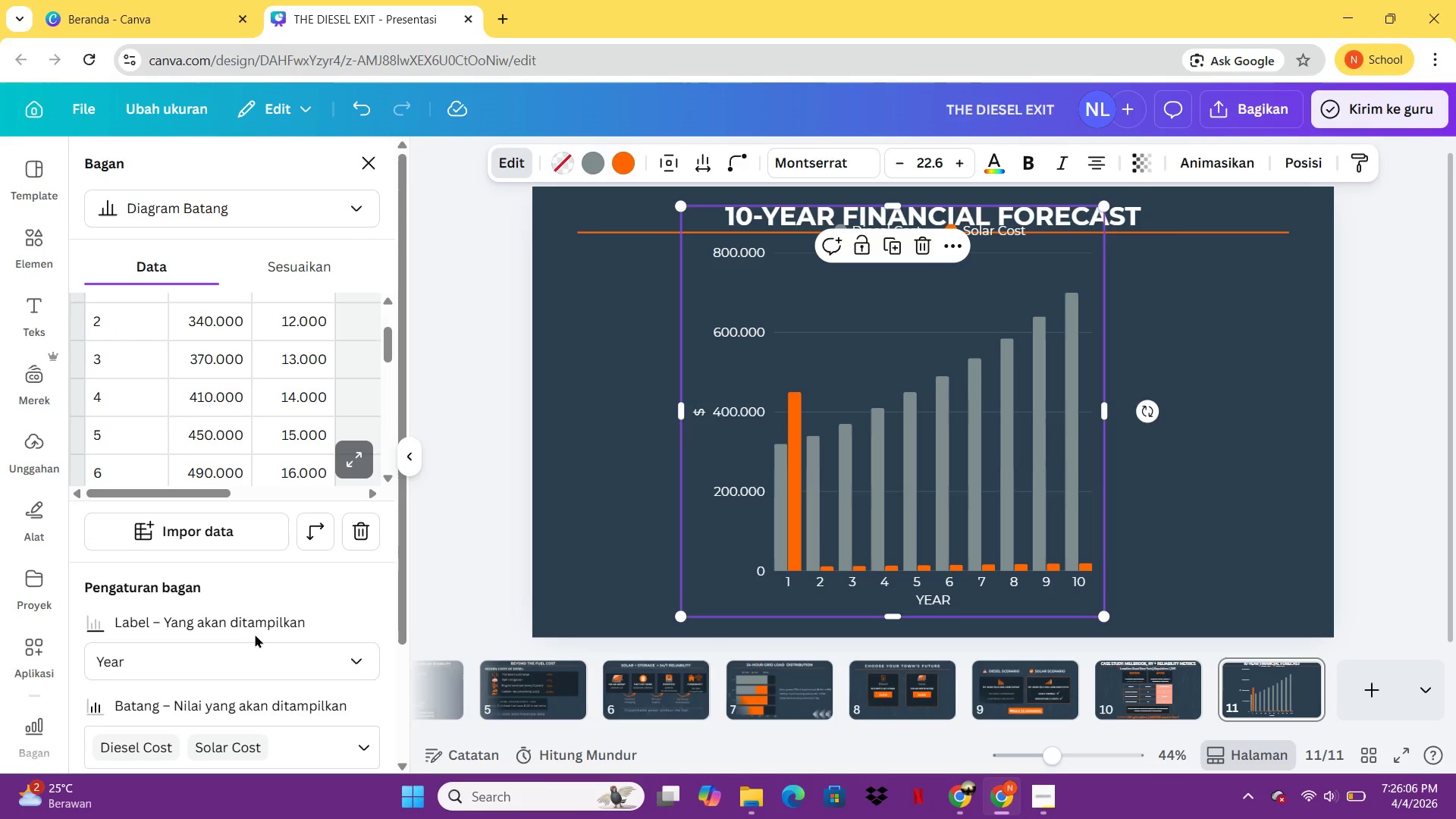 
scroll: coordinate [243, 636], scroll_direction: down, amount: 1.0
 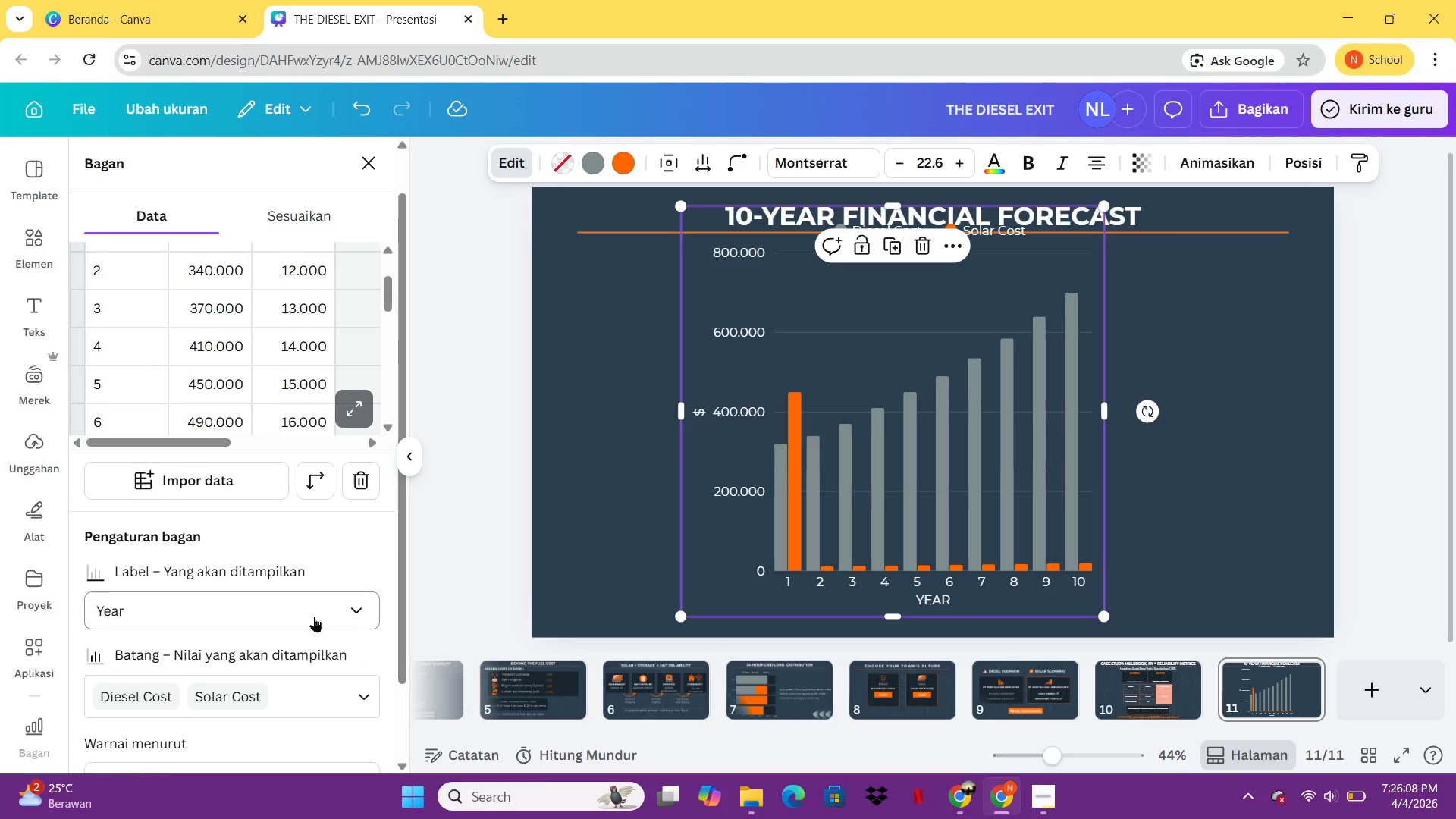 
scroll: coordinate [329, 601], scroll_direction: up, amount: 2.0
 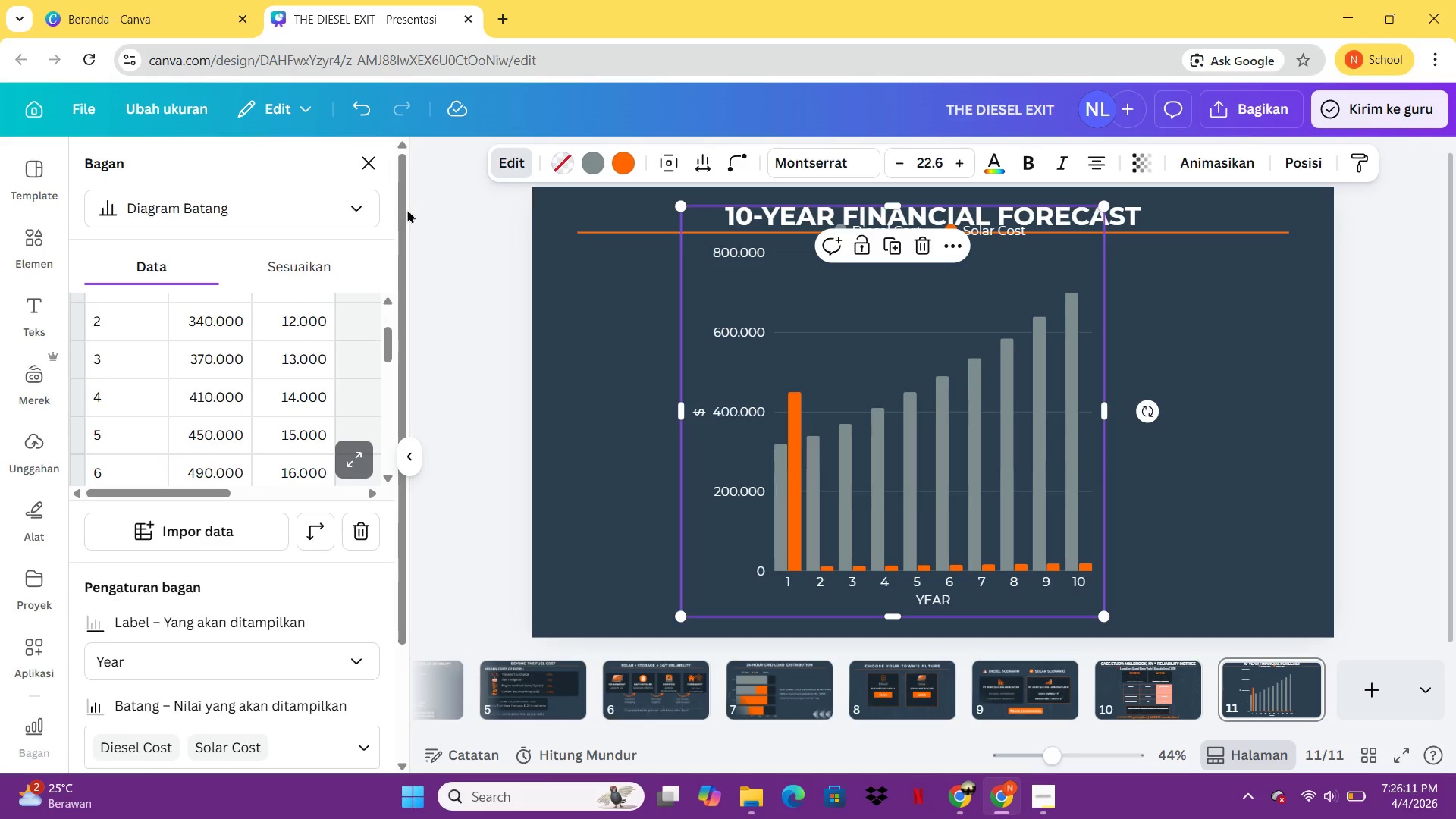 
left_click([271, 103])
 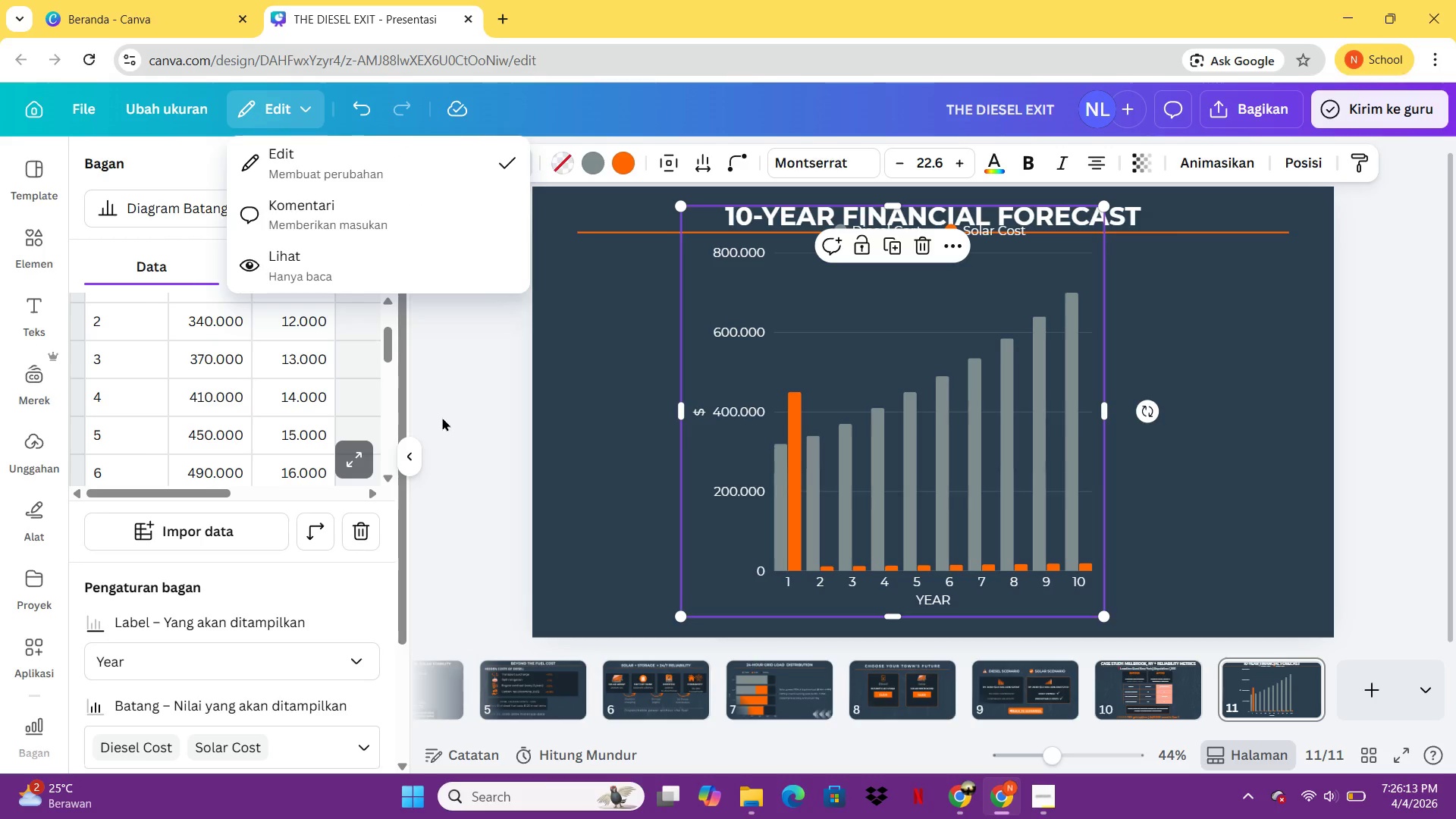 
left_click([466, 419])
 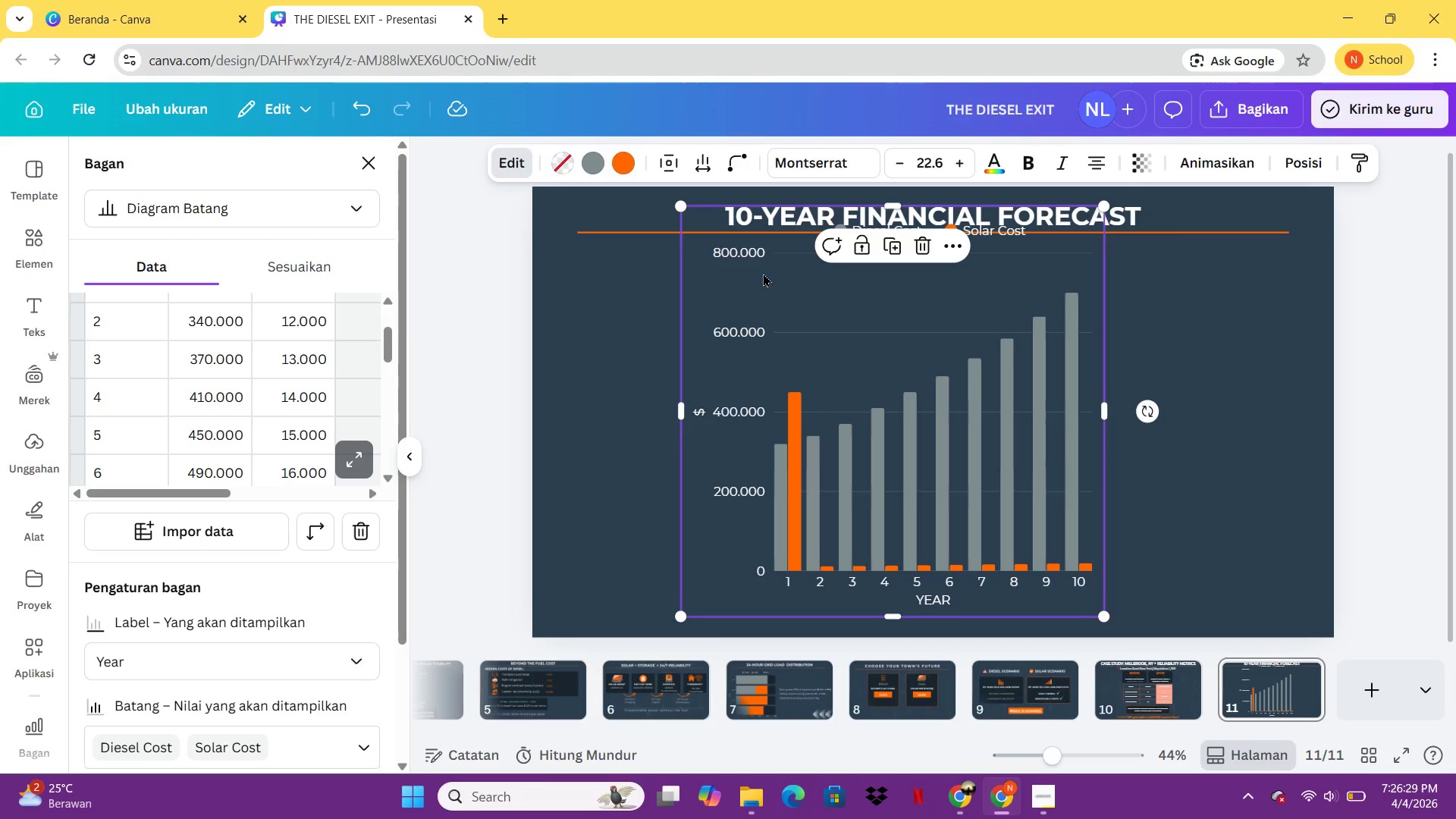 
wait(20.44)
 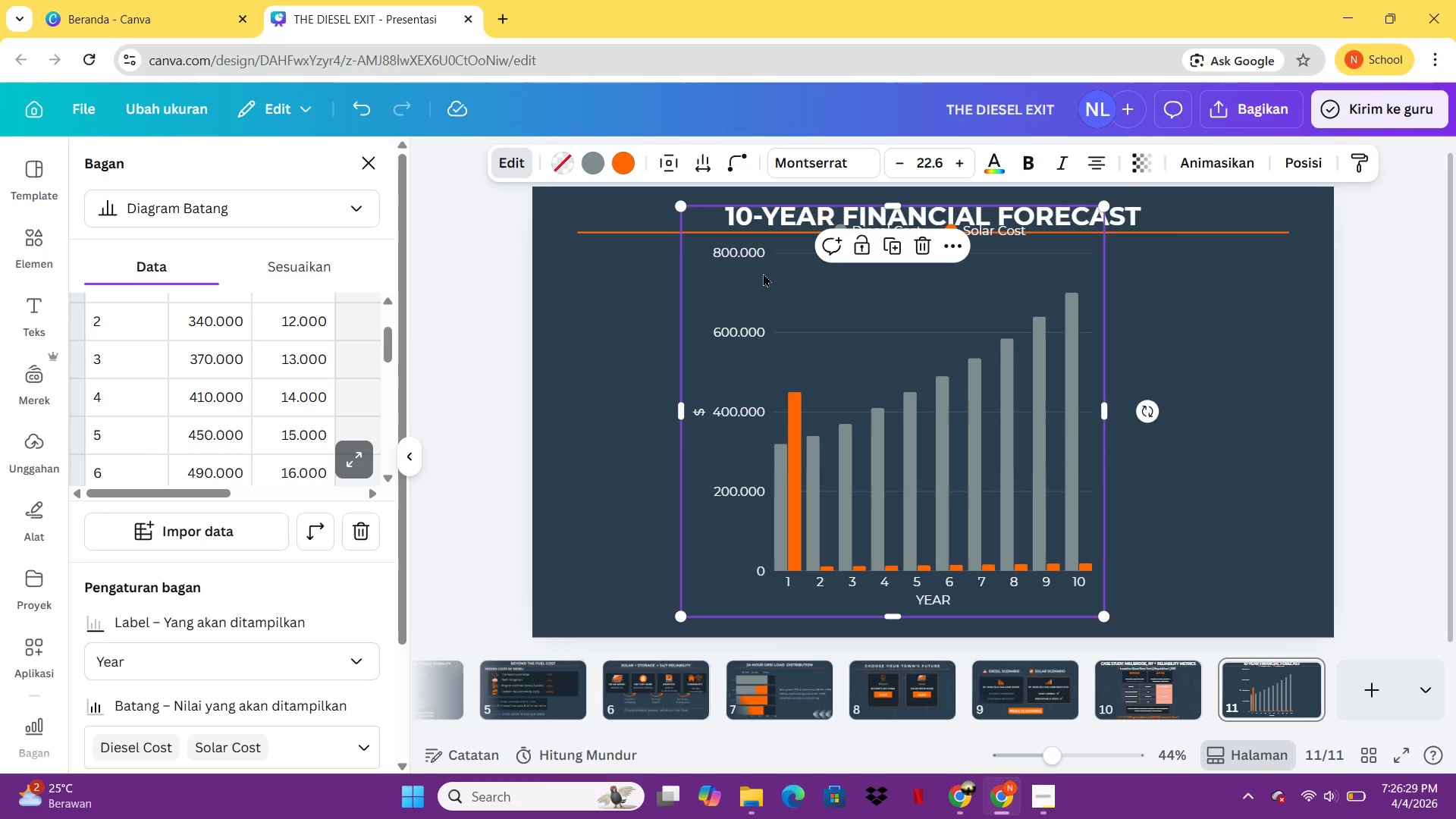 
scroll: coordinate [384, 576], scroll_direction: down, amount: 3.0
 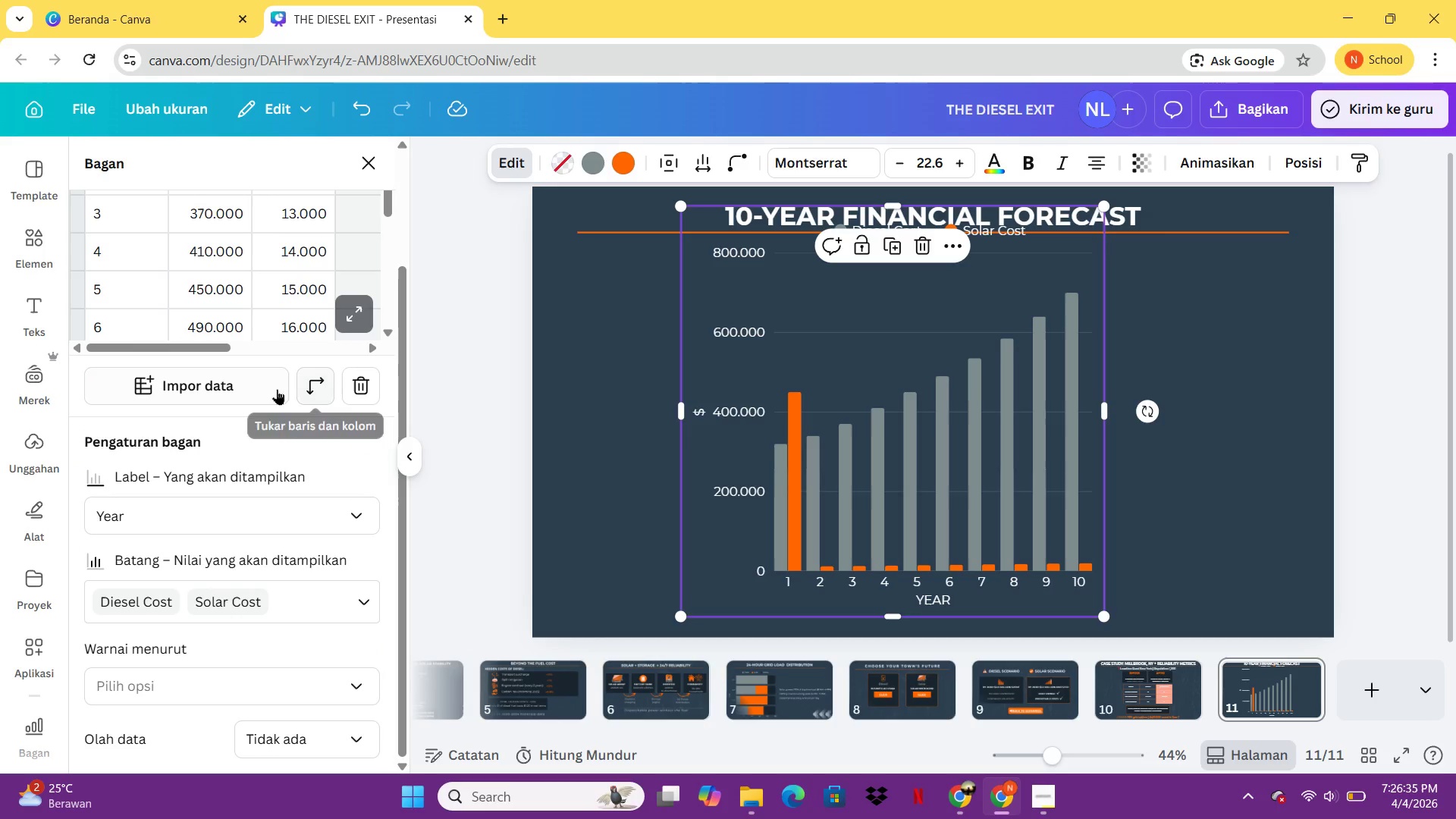 
mouse_move([310, 405])
 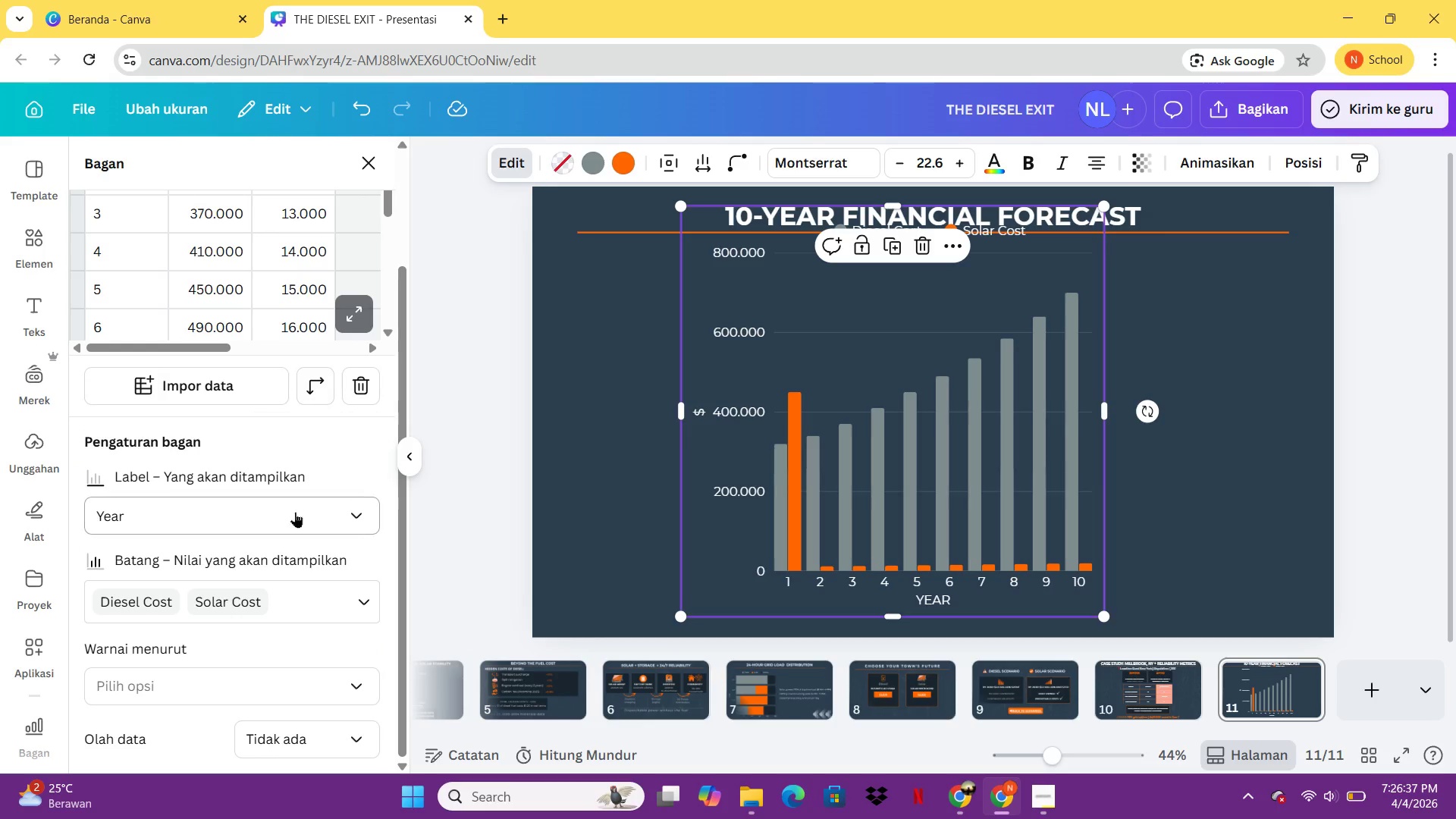 
scroll: coordinate [282, 635], scroll_direction: down, amount: 6.0
 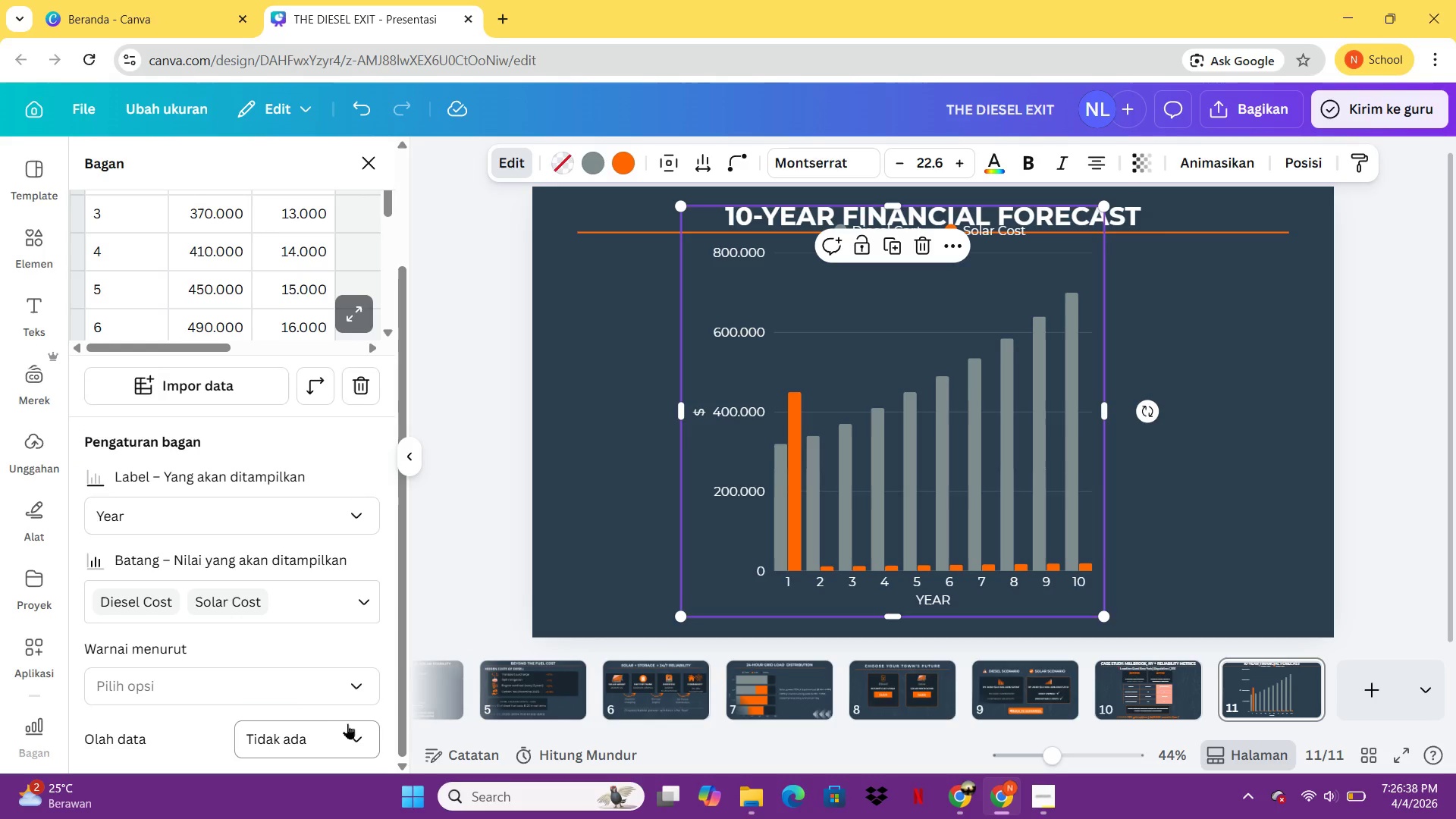 
left_click([349, 723])
 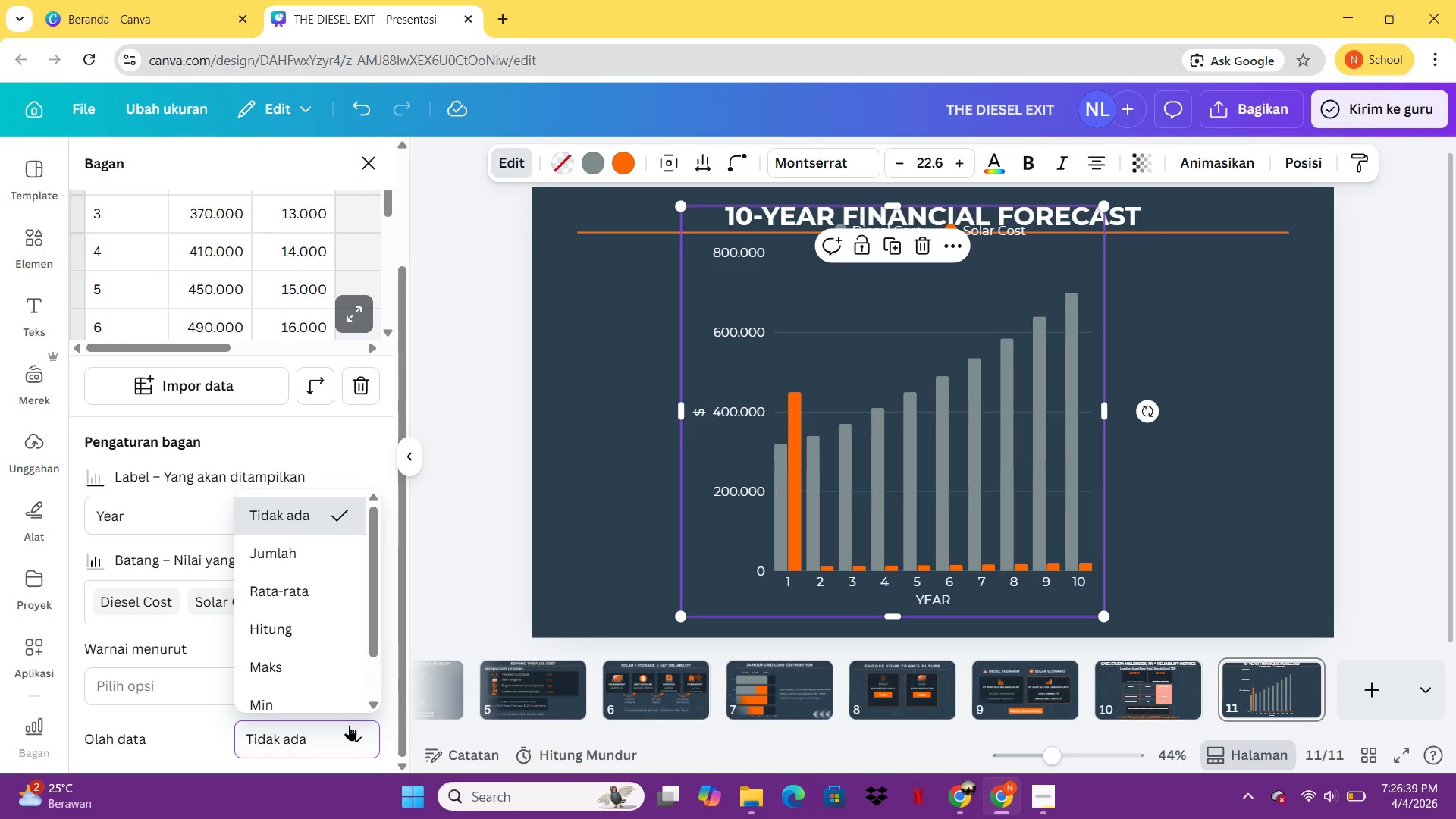 
left_click([349, 727])
 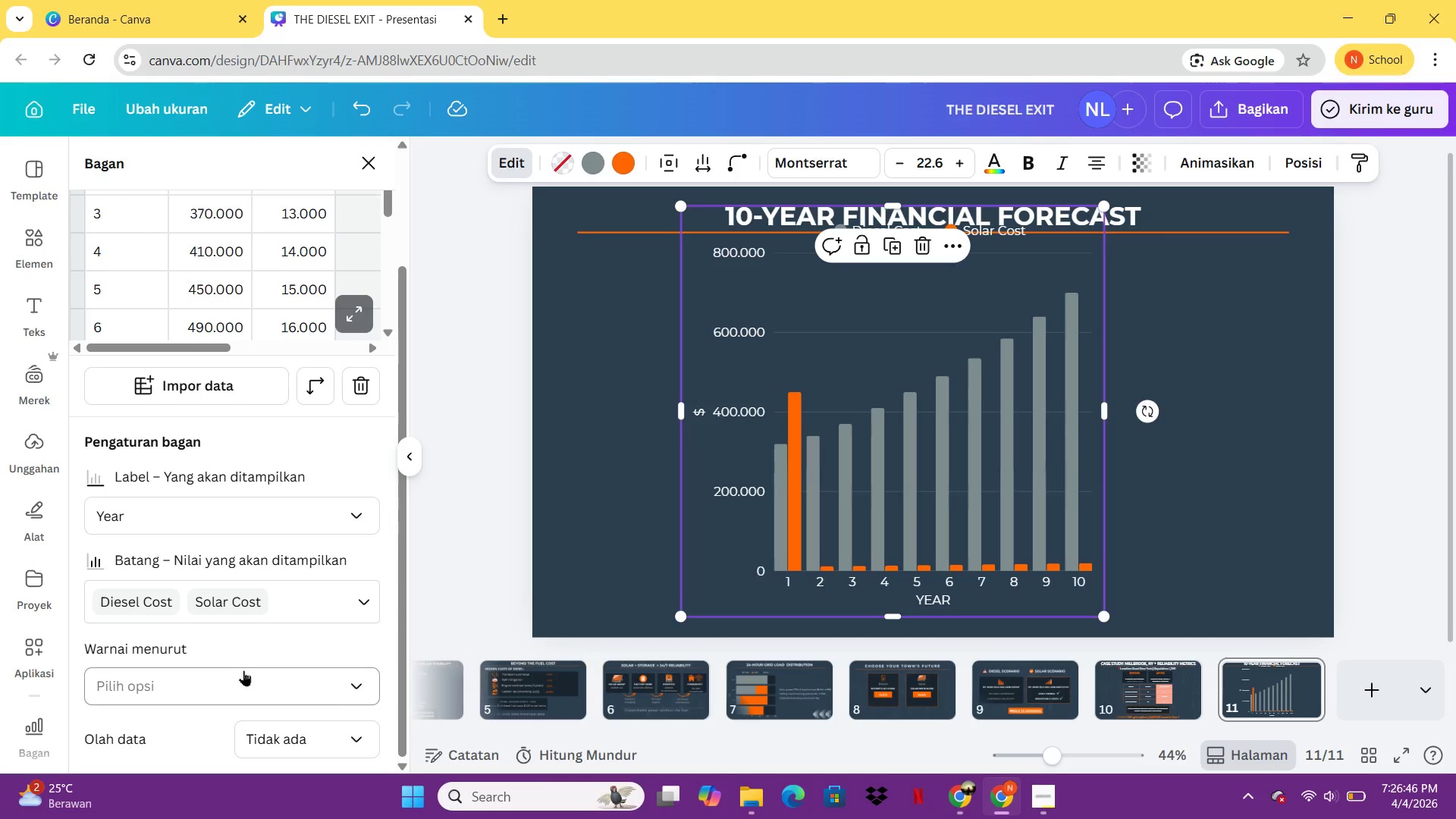 
wait(11.97)
 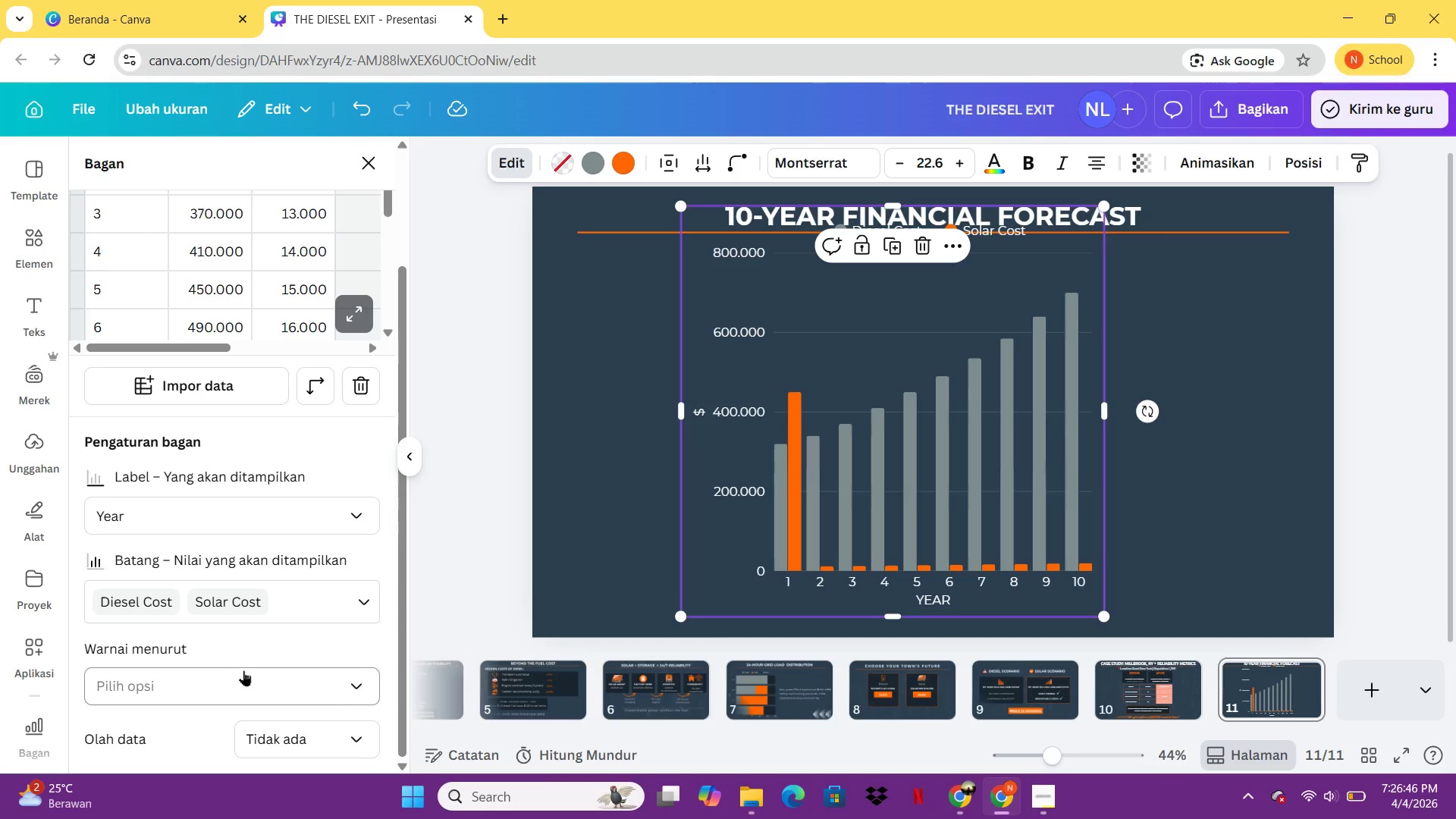 
scroll: coordinate [555, 500], scroll_direction: up, amount: 2.0
 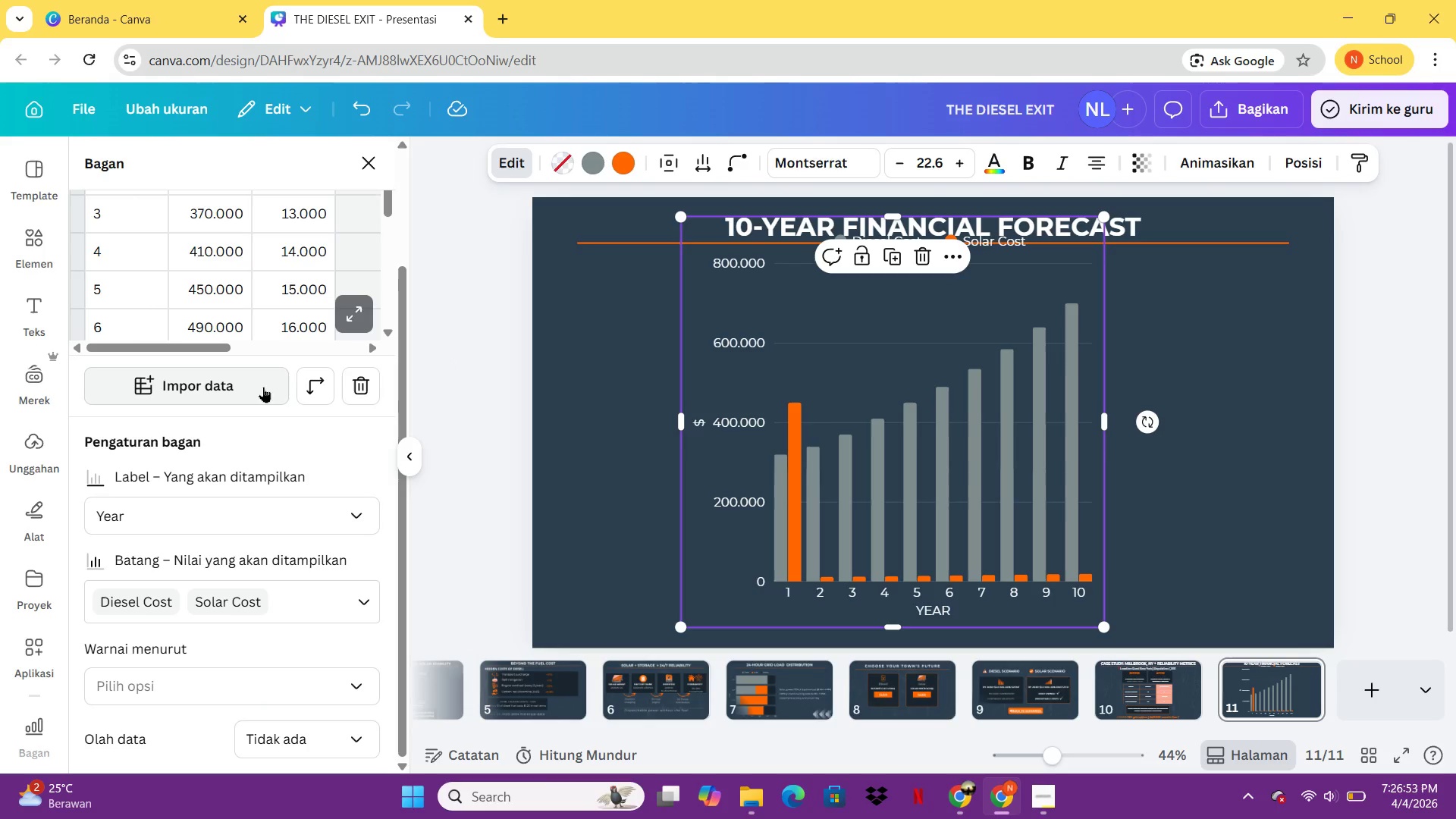 
left_click([356, 315])
 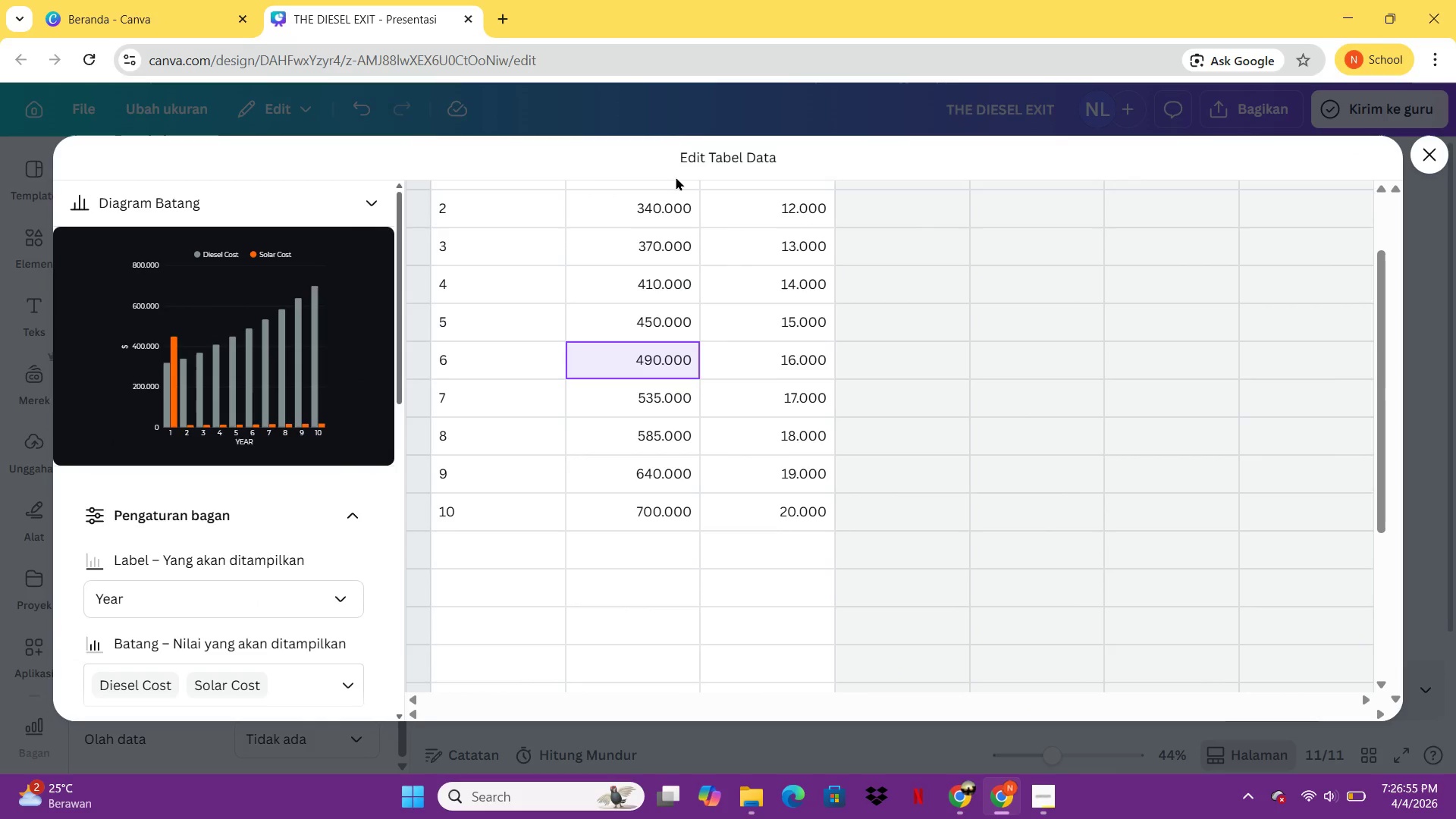 
scroll: coordinate [920, 588], scroll_direction: up, amount: 6.0
 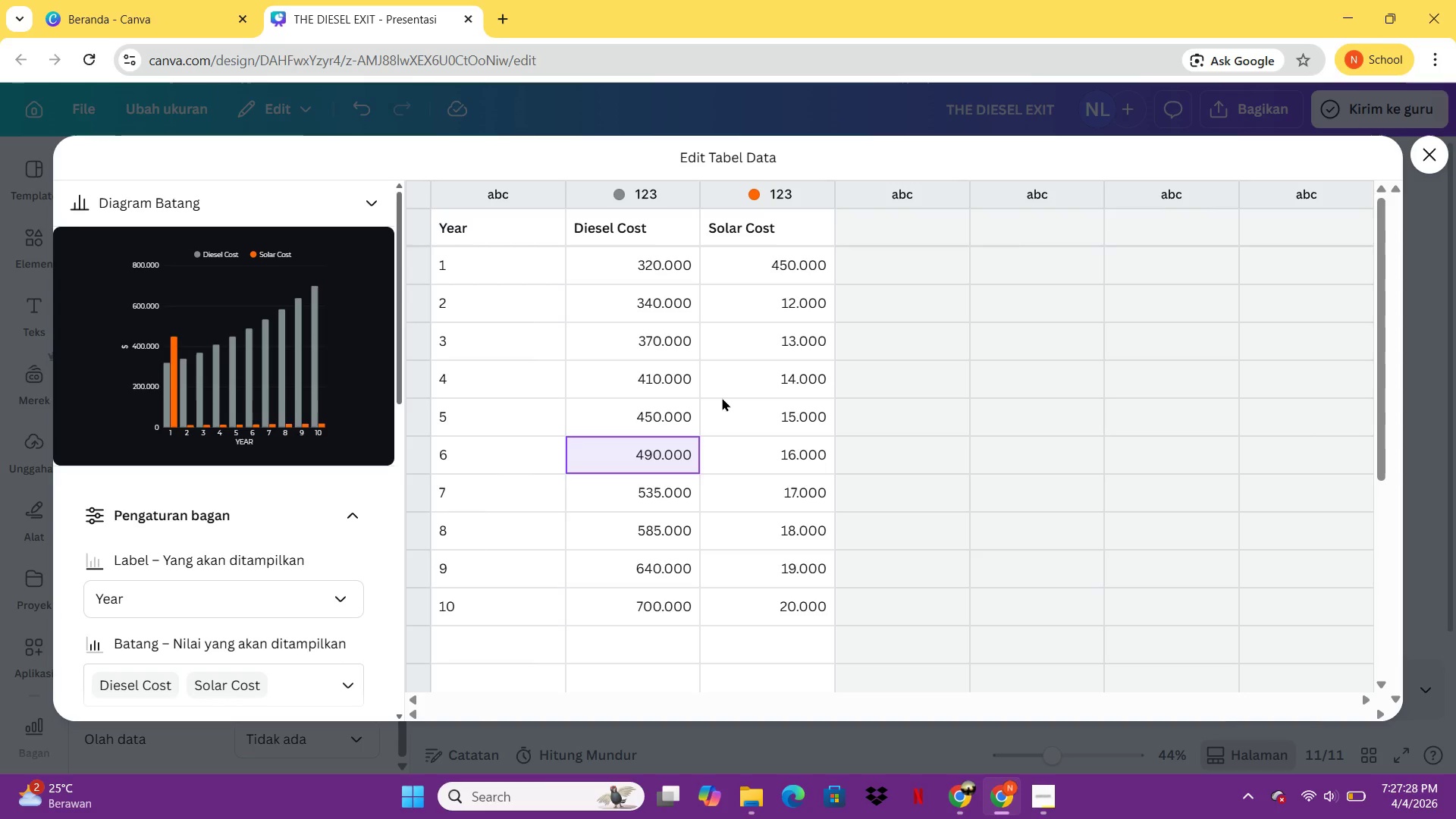 
wait(36.89)
 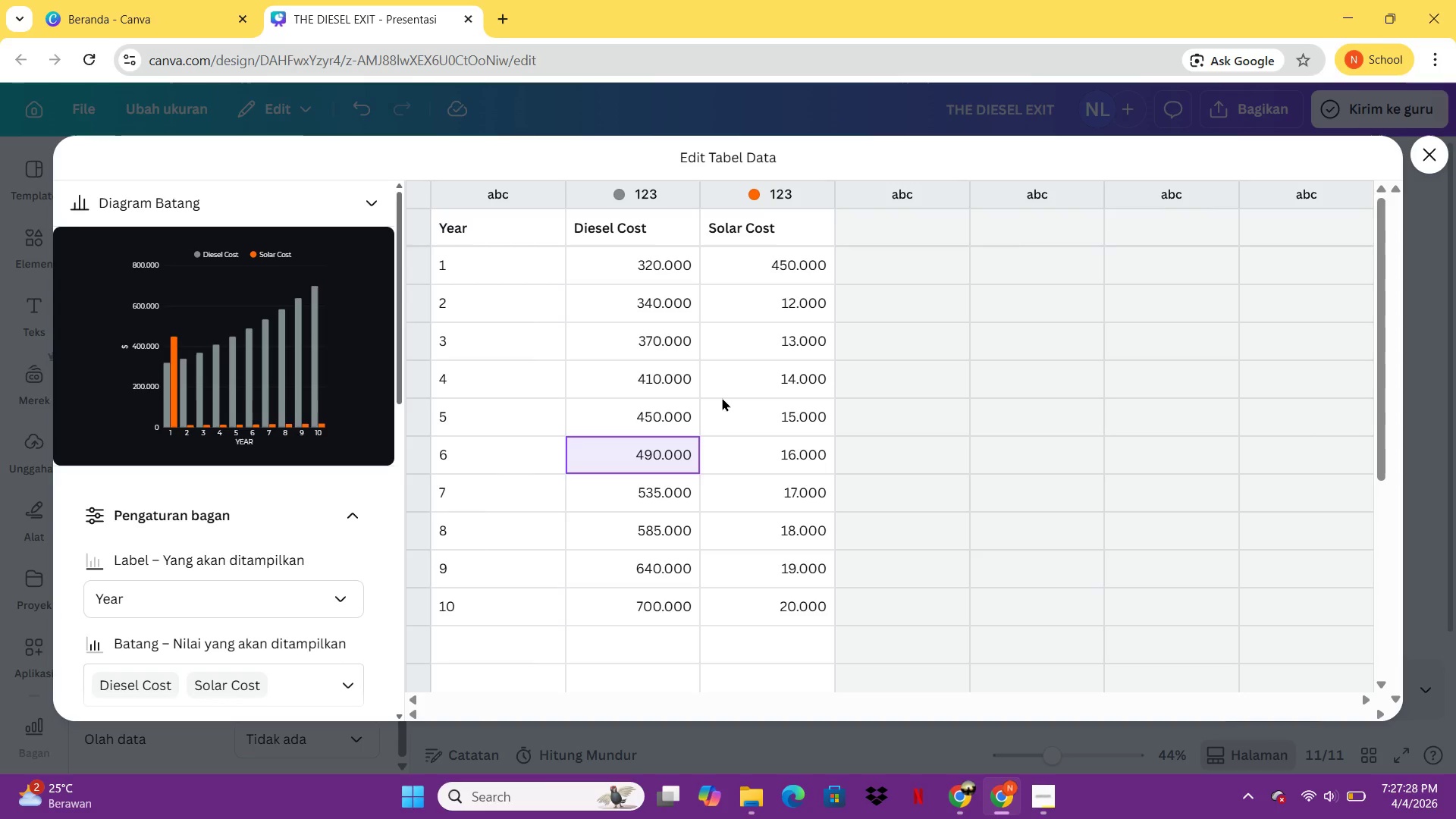 
scroll: coordinate [271, 543], scroll_direction: down, amount: 11.0
 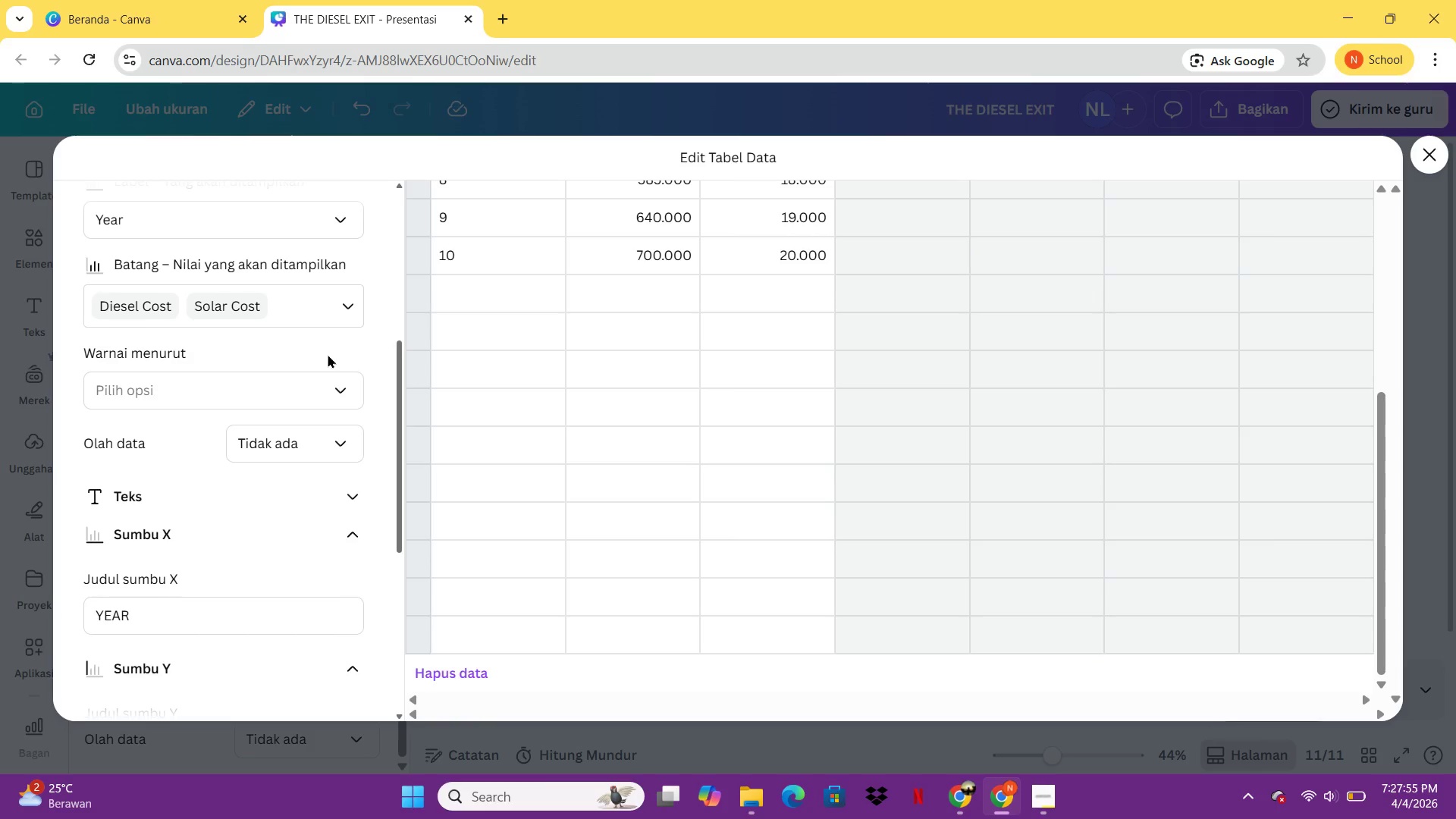 
wait(25.65)
 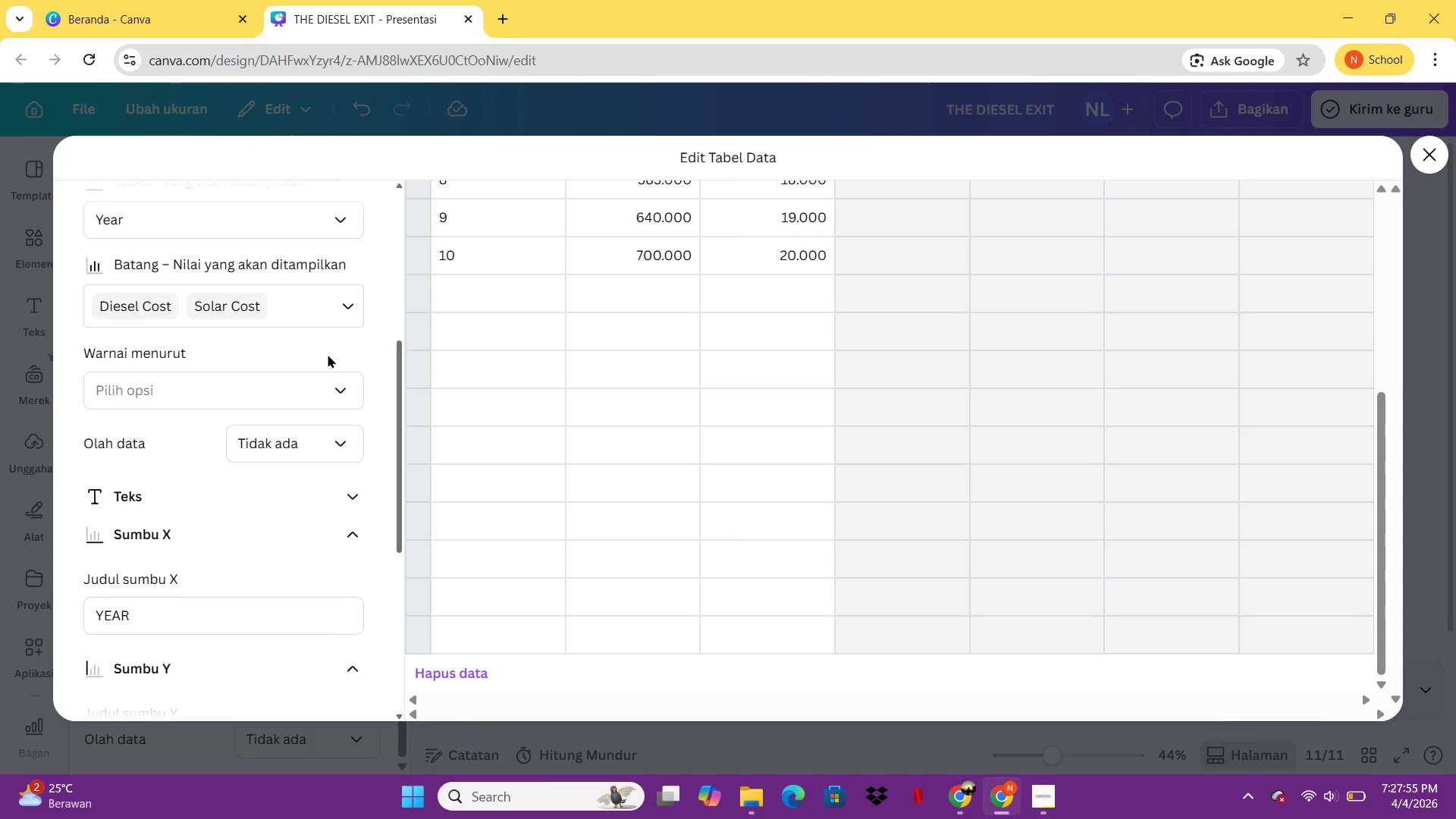 
scroll: coordinate [855, 317], scroll_direction: up, amount: 9.0
 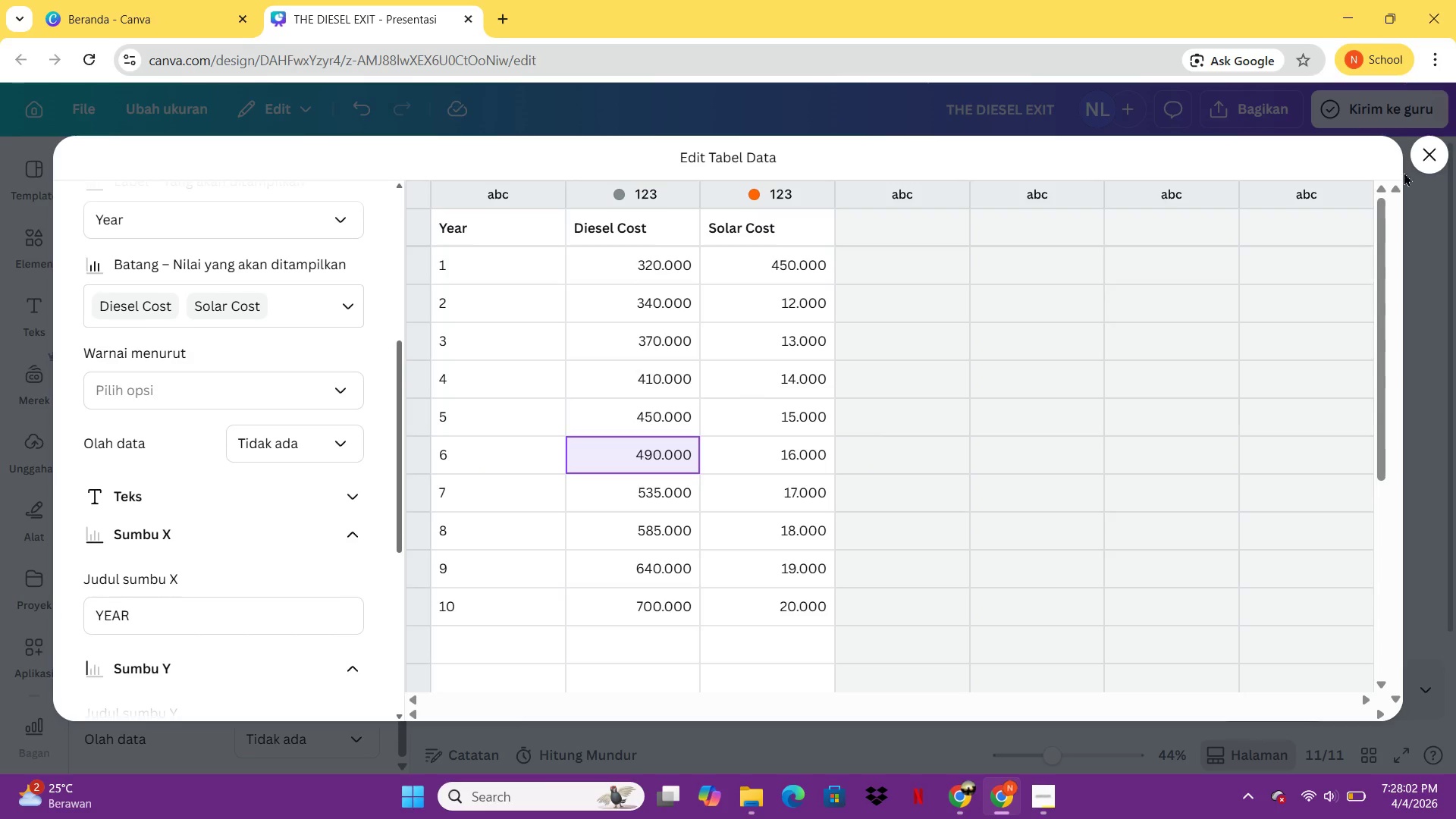 
left_click([1423, 165])
 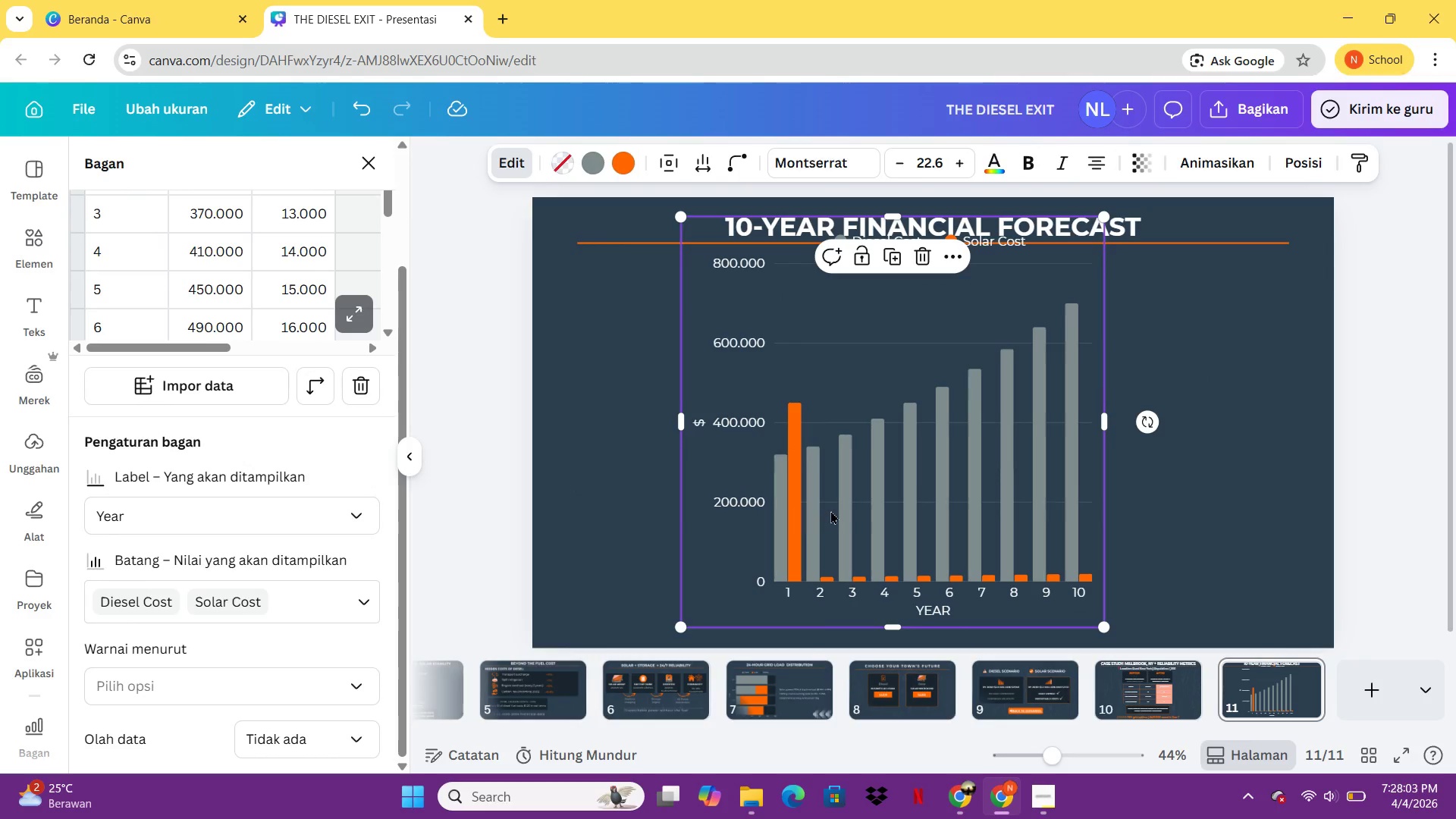 
left_click([831, 510])
 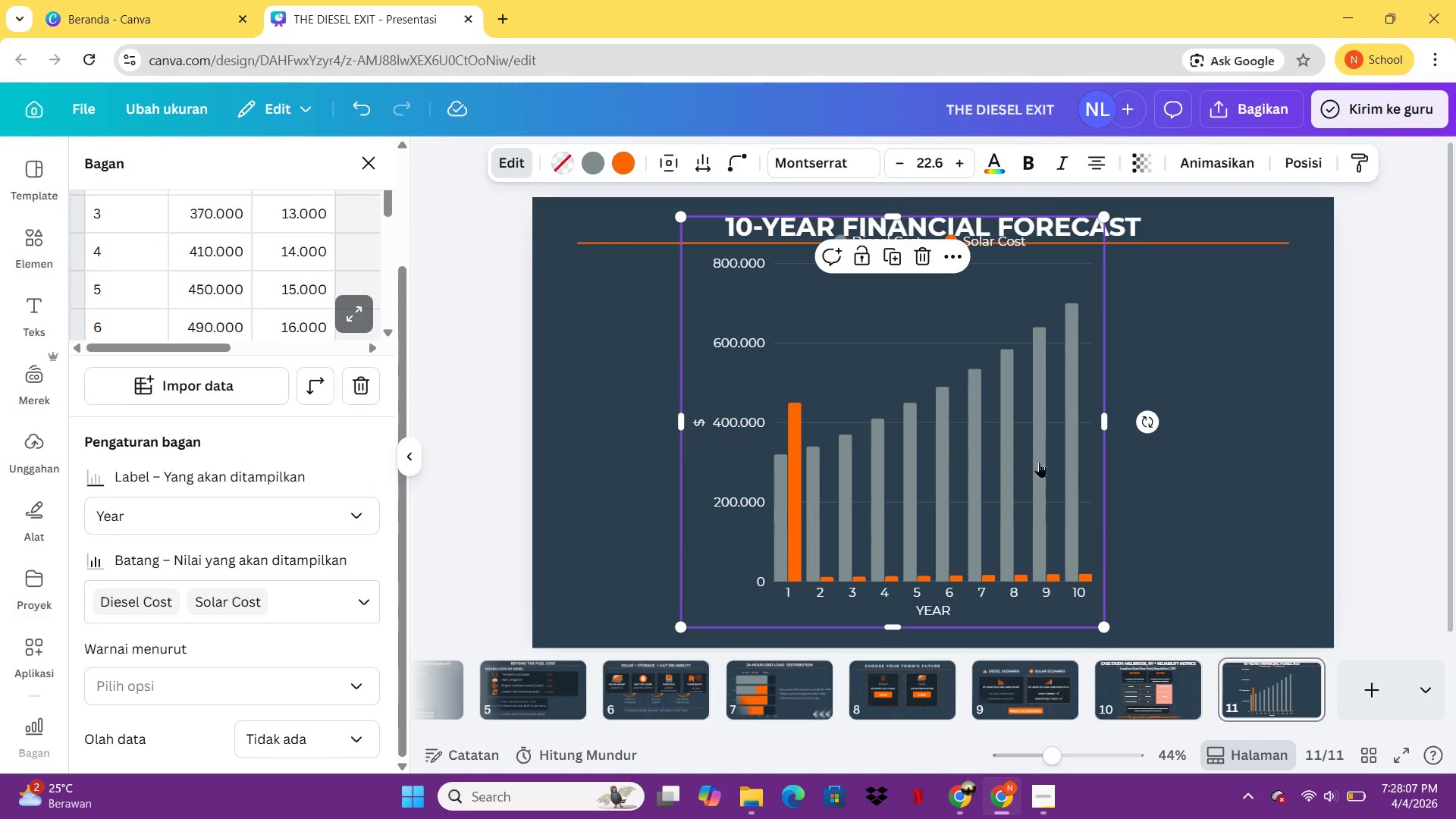 
scroll: coordinate [310, 412], scroll_direction: up, amount: 5.0
 